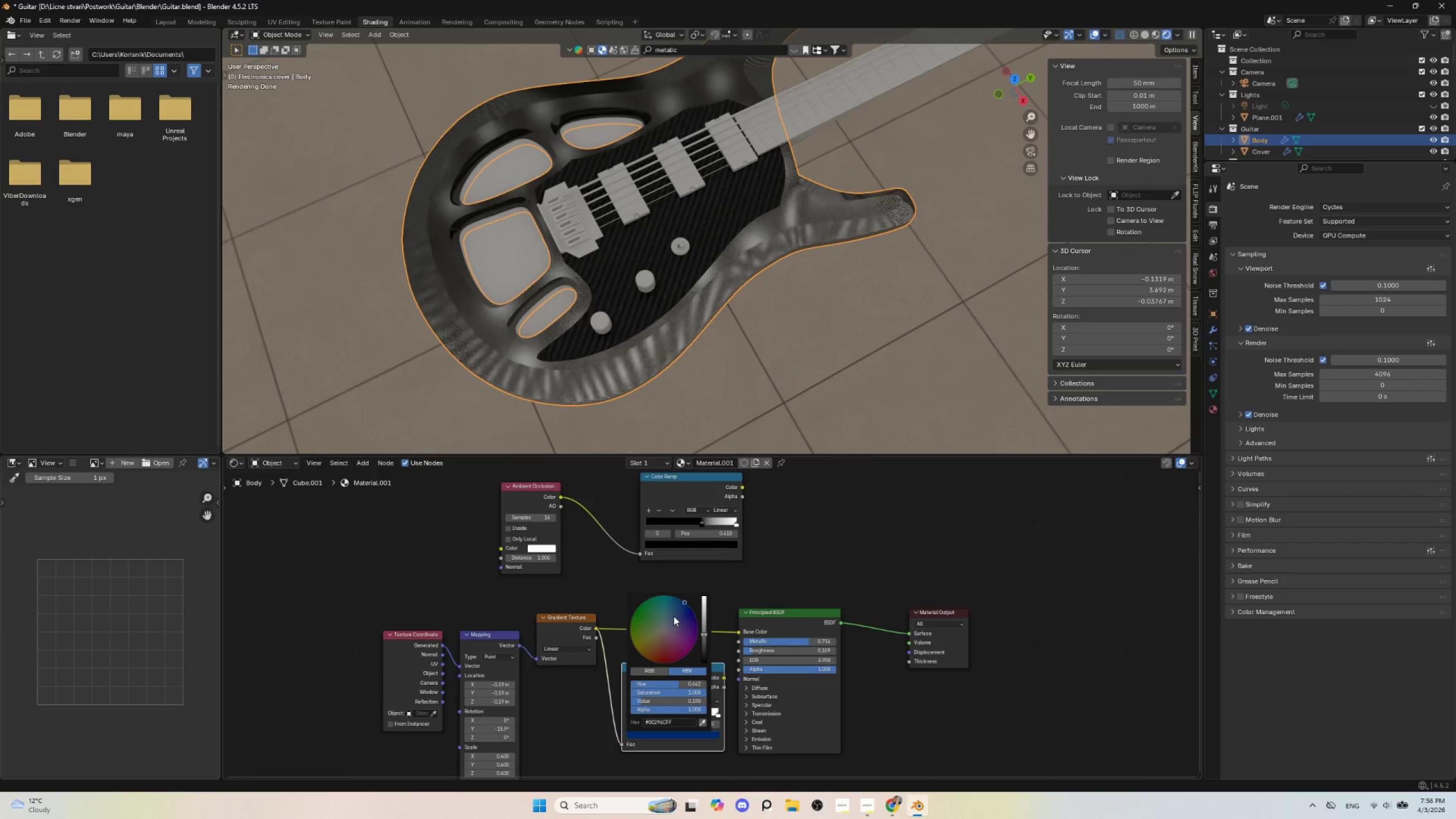 
left_click([676, 614])
 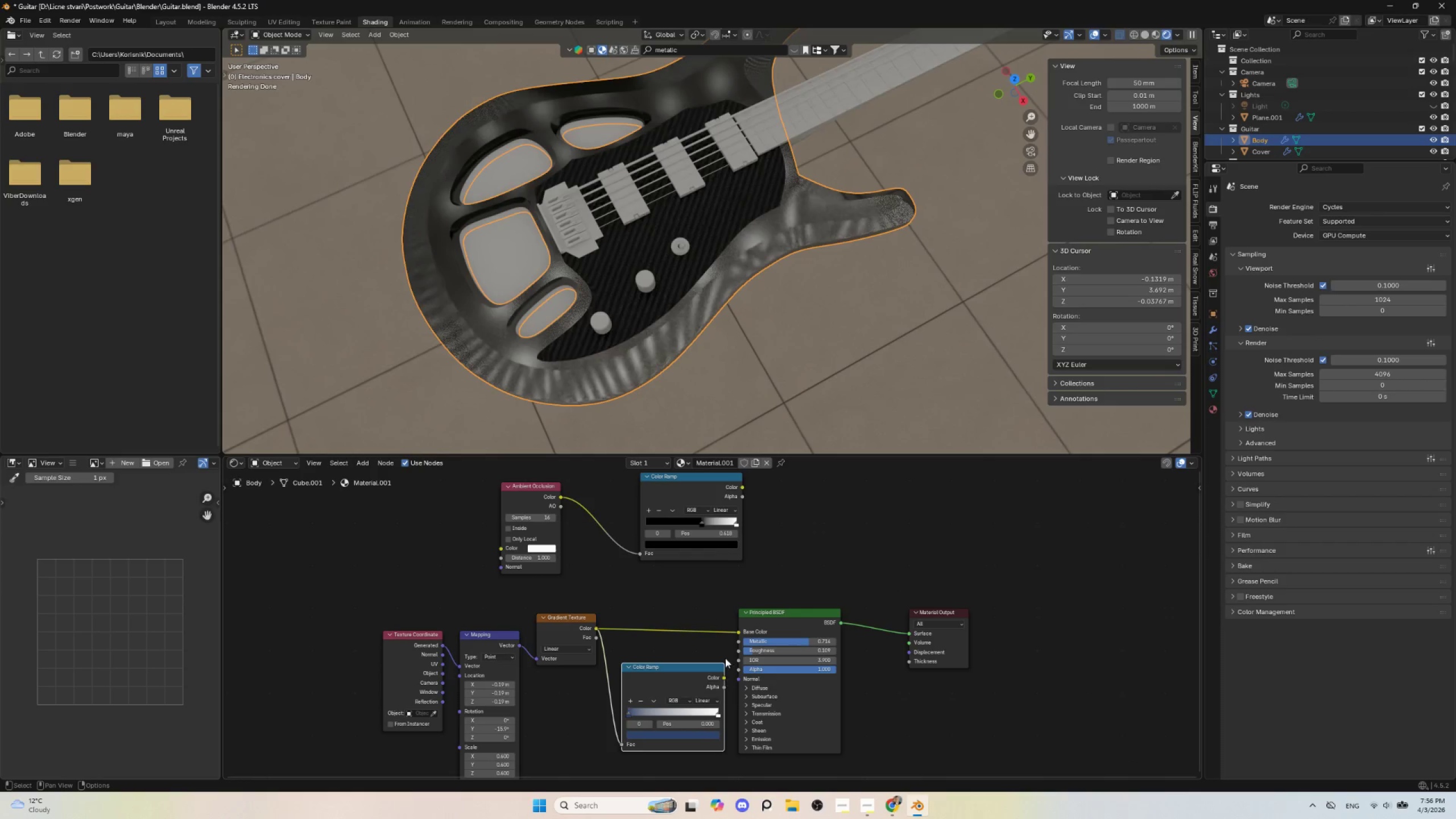 
left_click_drag(start_coordinate=[677, 667], to_coordinate=[674, 660])
 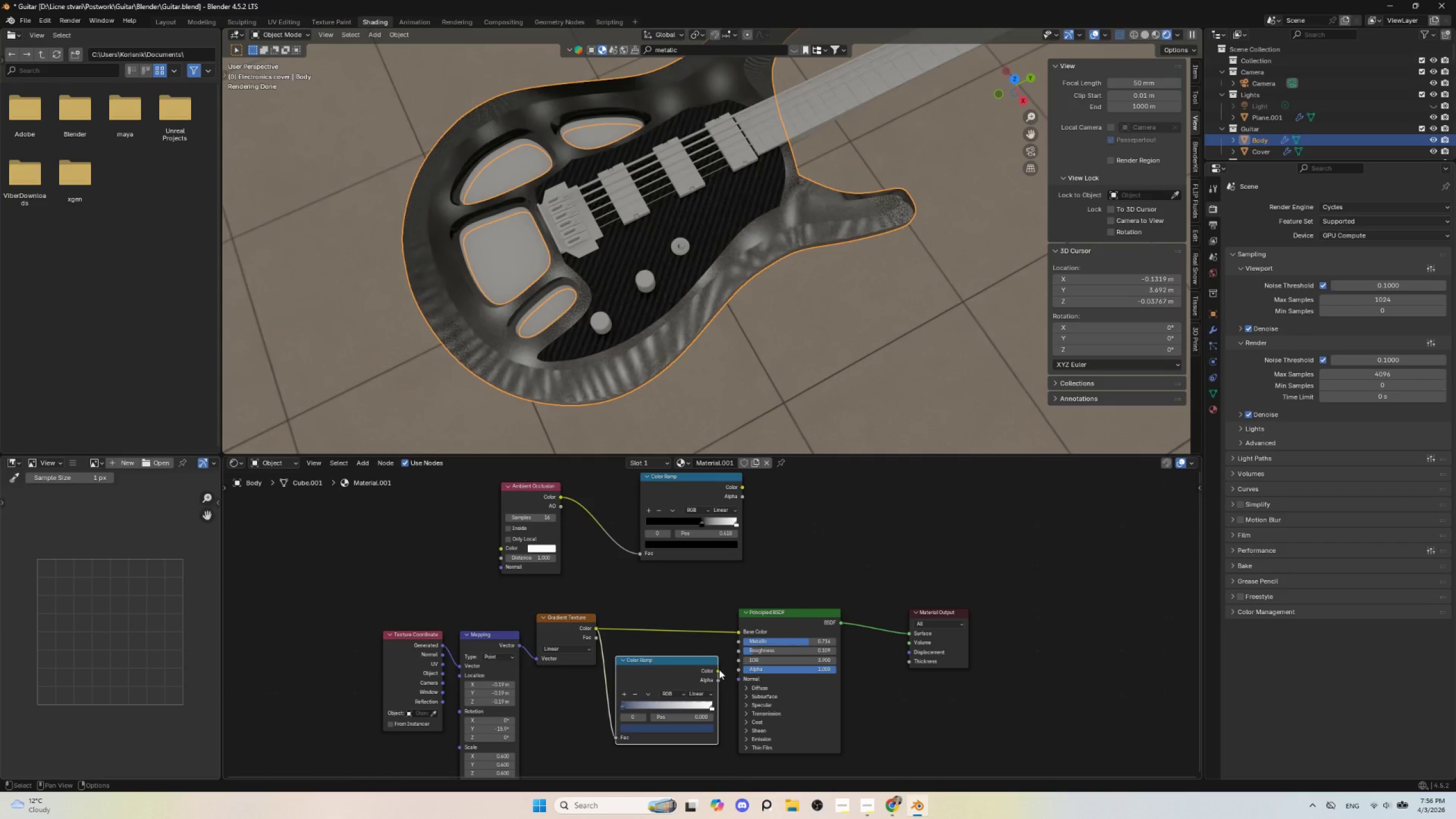 
left_click_drag(start_coordinate=[719, 669], to_coordinate=[740, 628])
 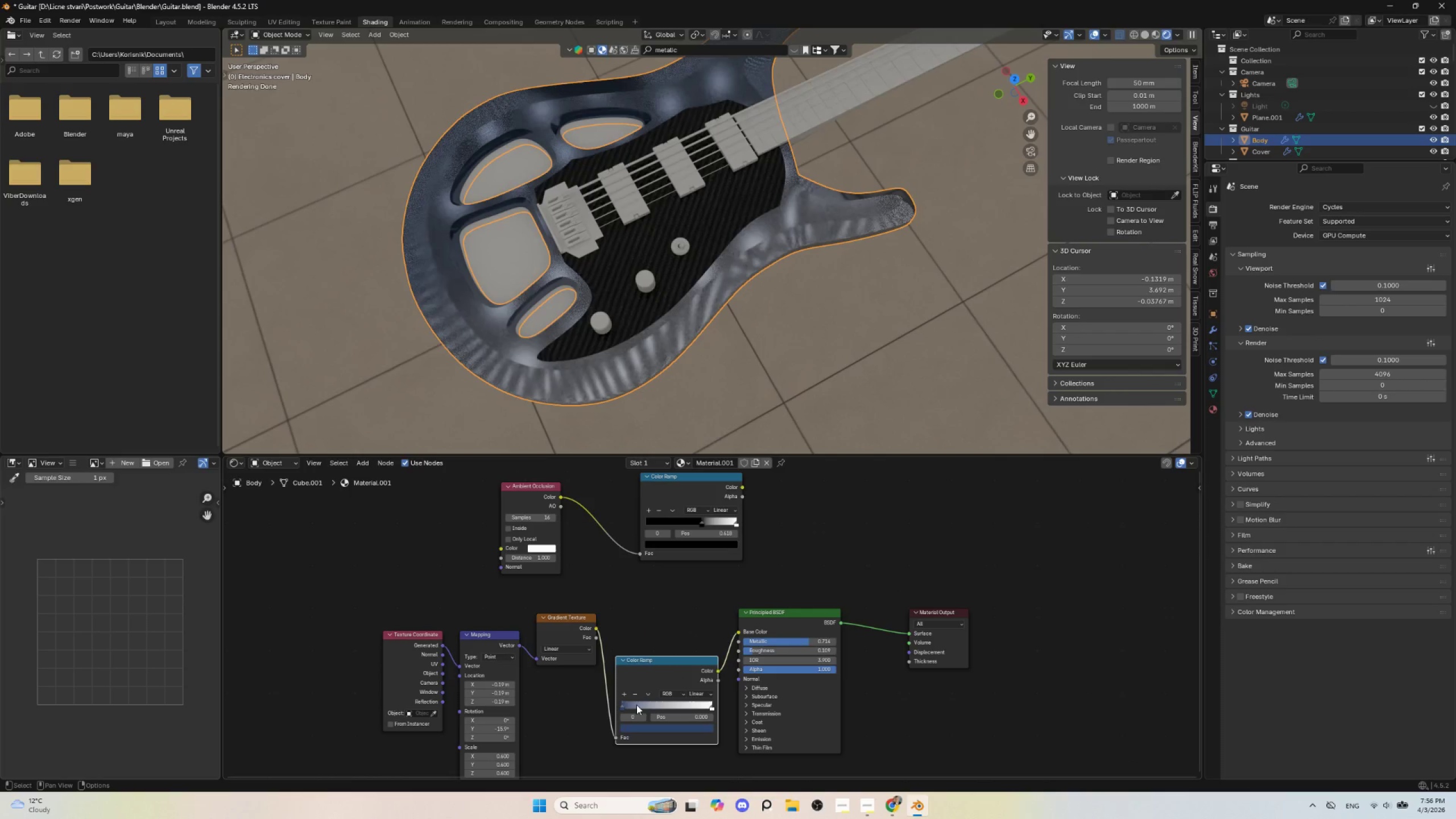 
left_click([623, 692])
 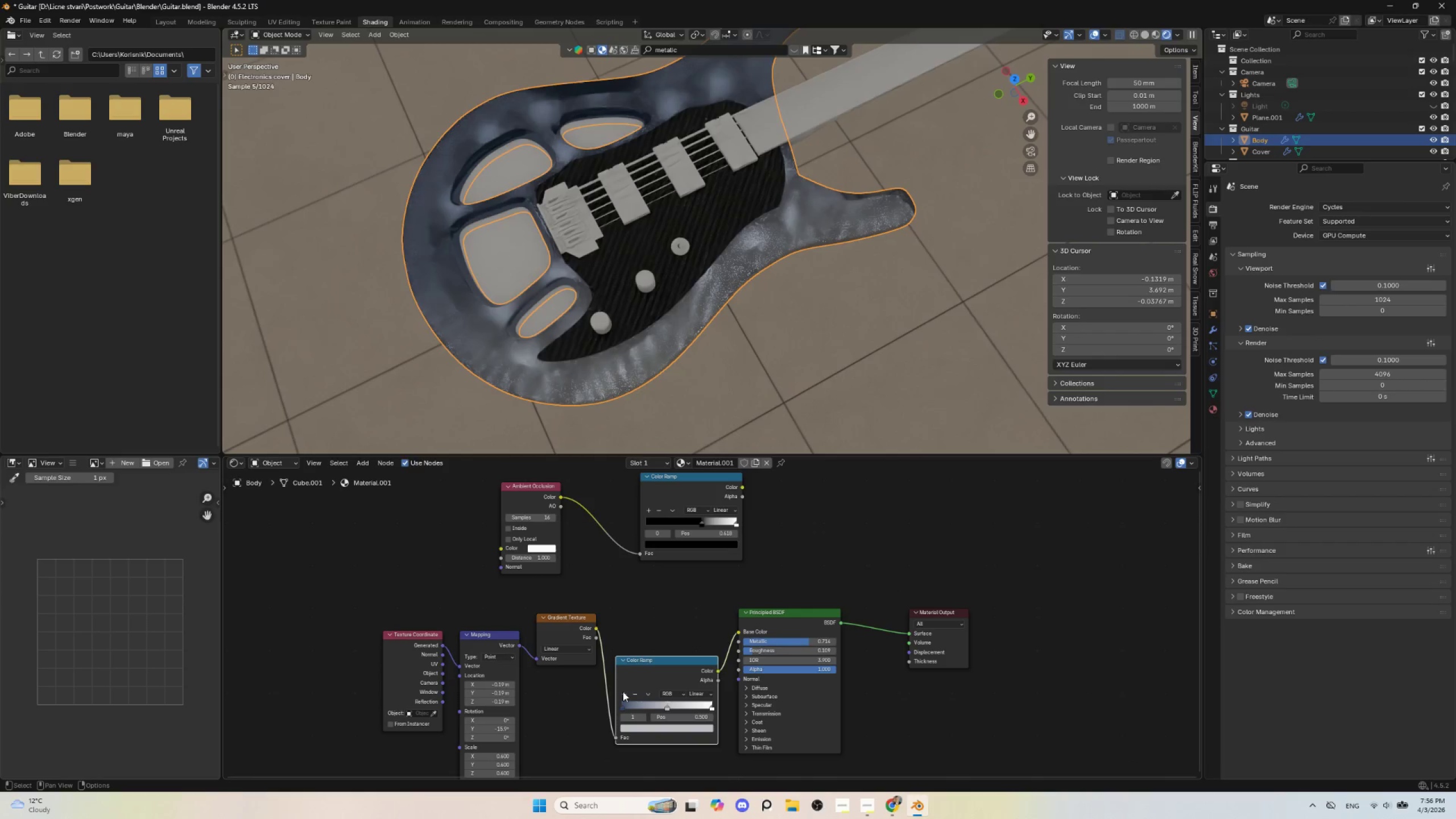 
left_click([623, 692])
 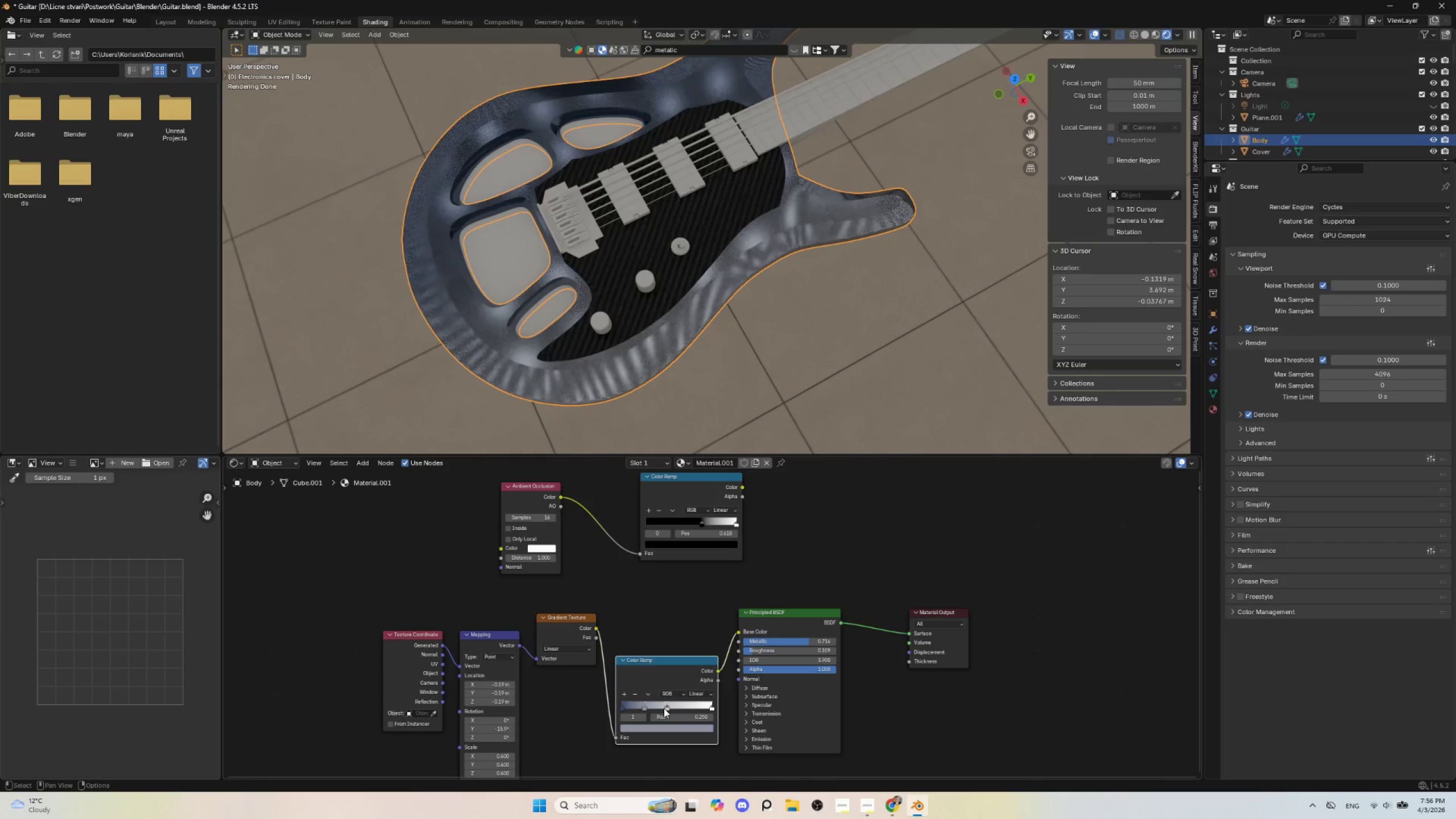 
left_click_drag(start_coordinate=[671, 709], to_coordinate=[677, 708])
 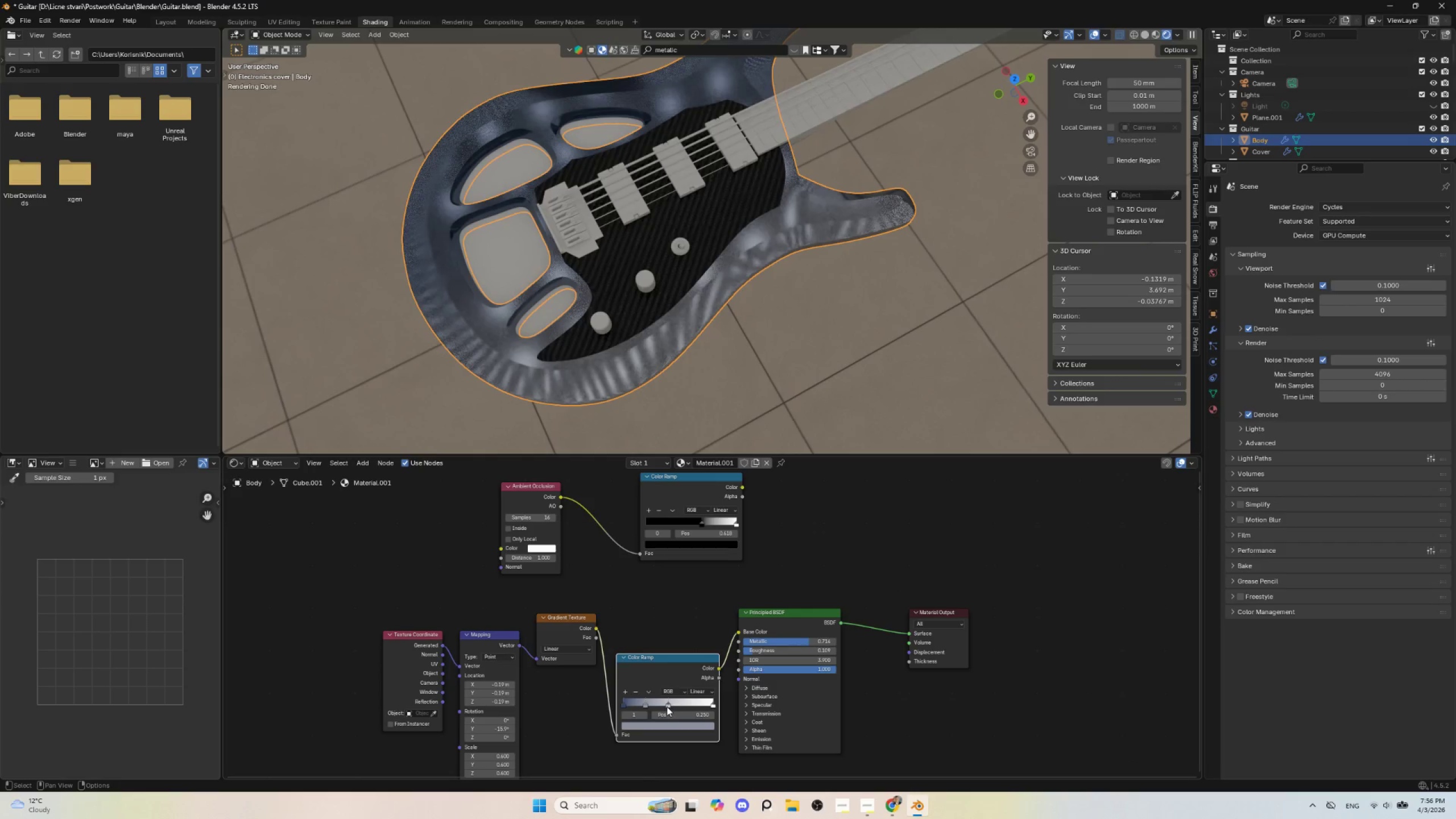 
left_click_drag(start_coordinate=[668, 706], to_coordinate=[694, 704])
 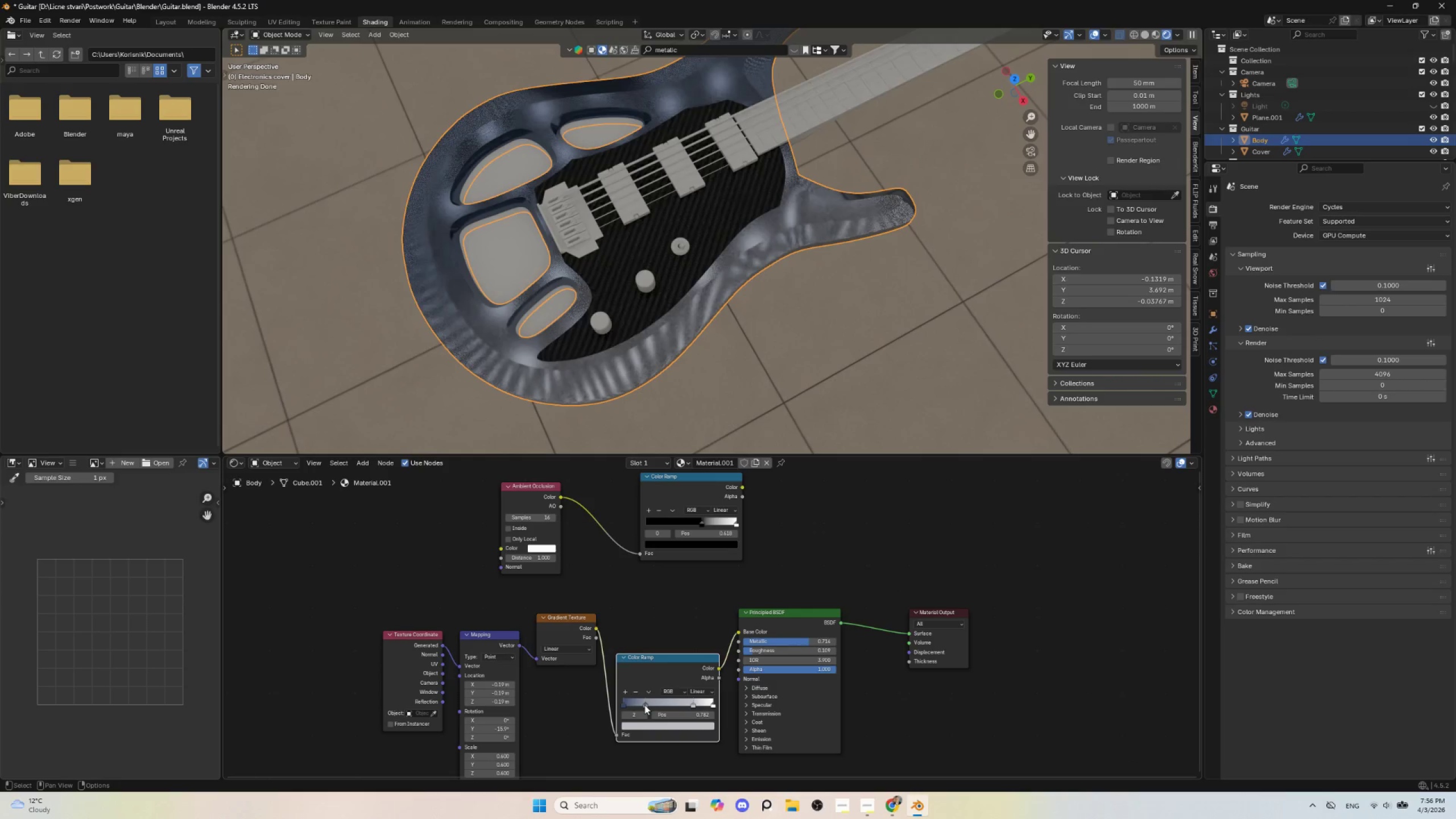 
left_click_drag(start_coordinate=[646, 704], to_coordinate=[669, 704])
 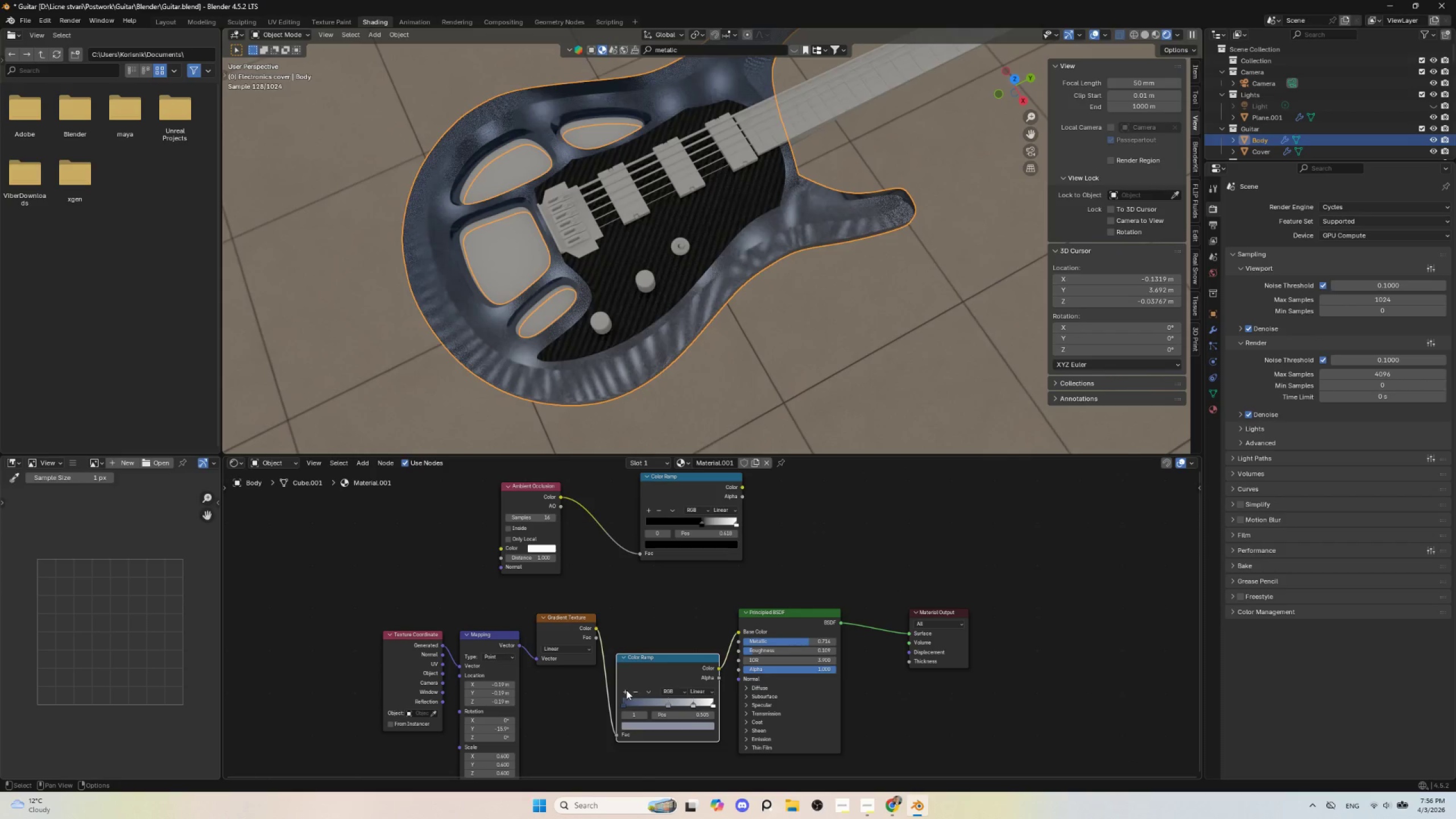 
left_click([624, 690])
 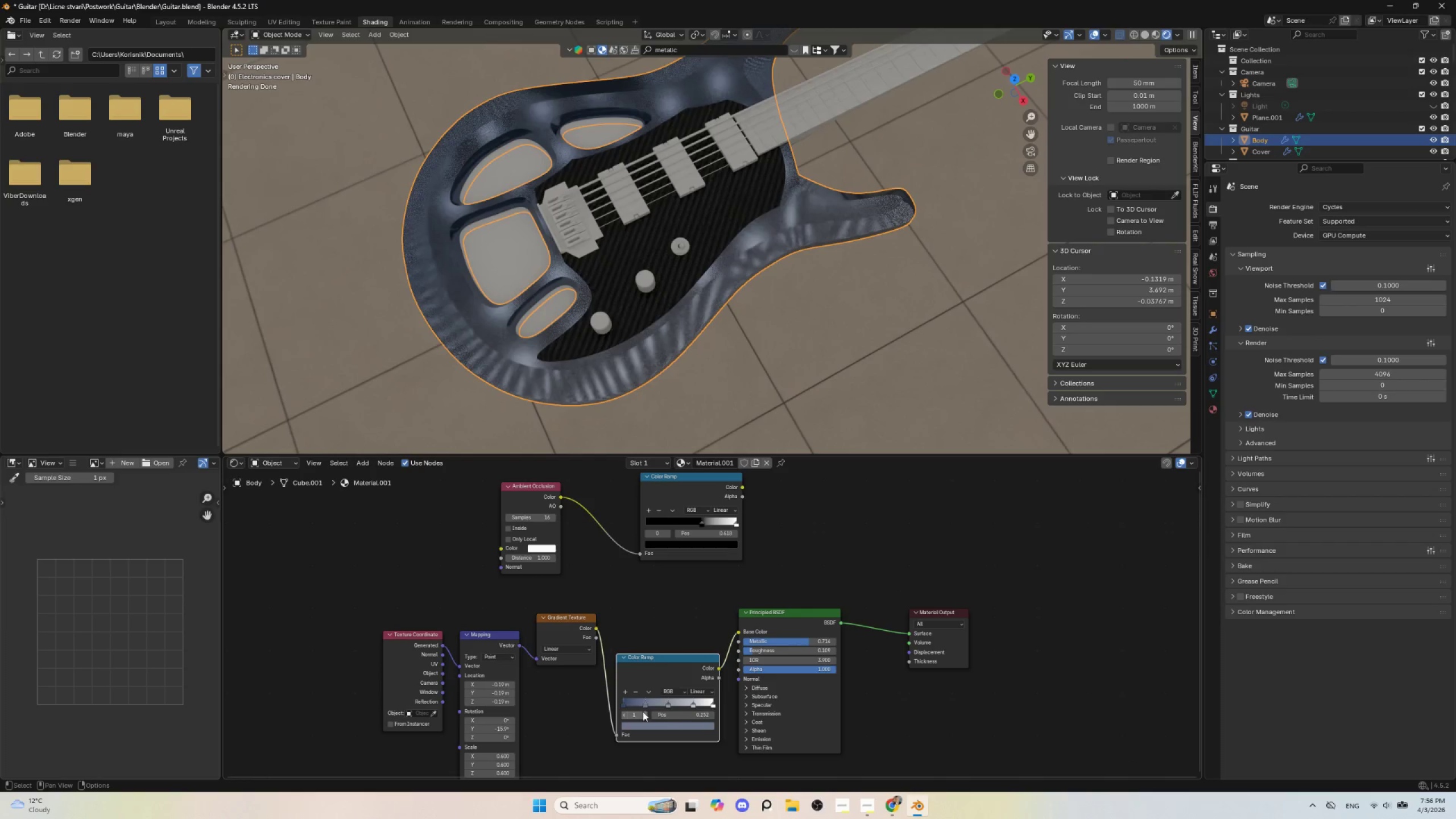 
left_click([646, 704])
 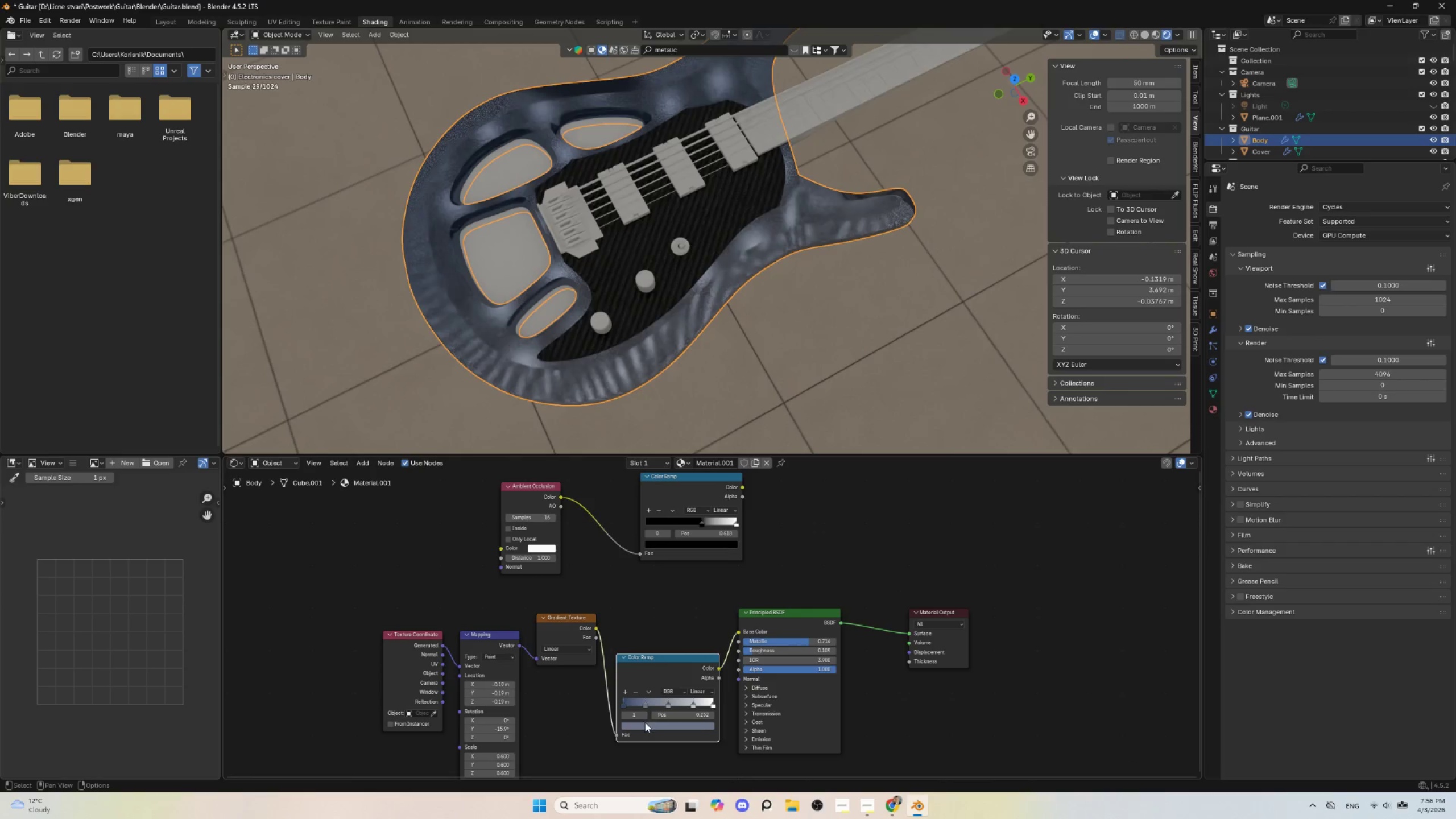 
left_click([645, 722])
 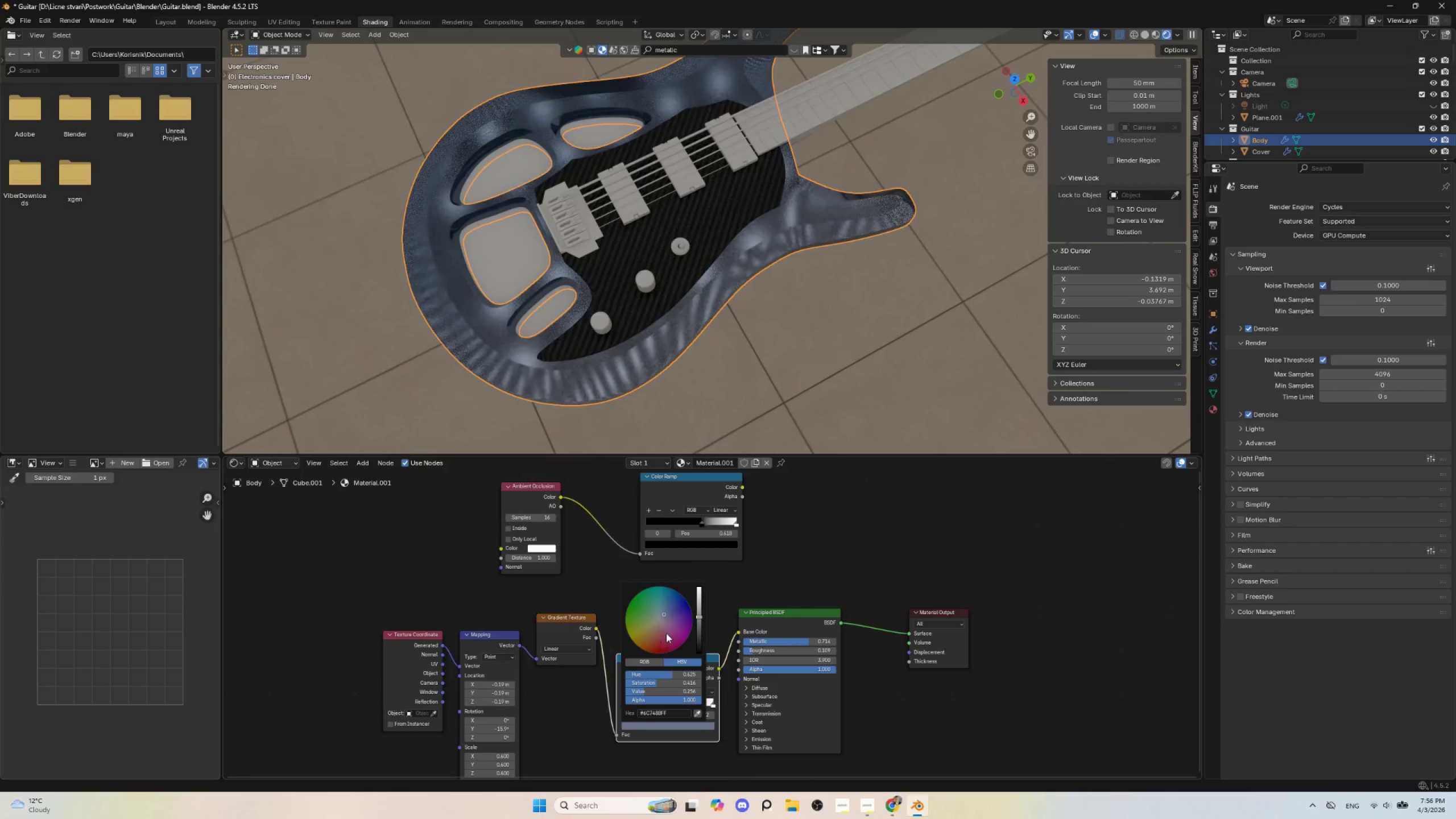 
left_click([668, 631])
 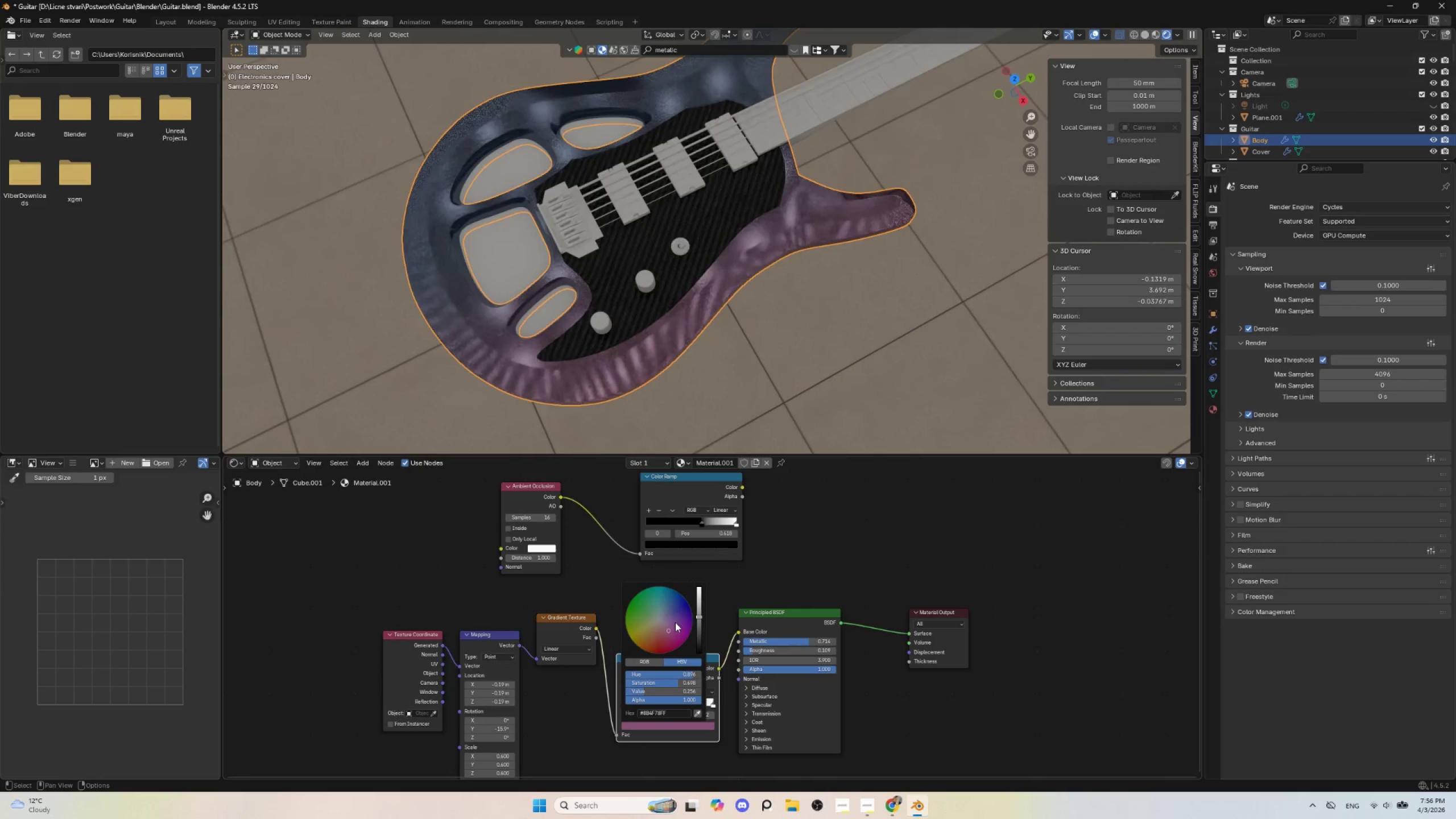 
left_click([675, 622])
 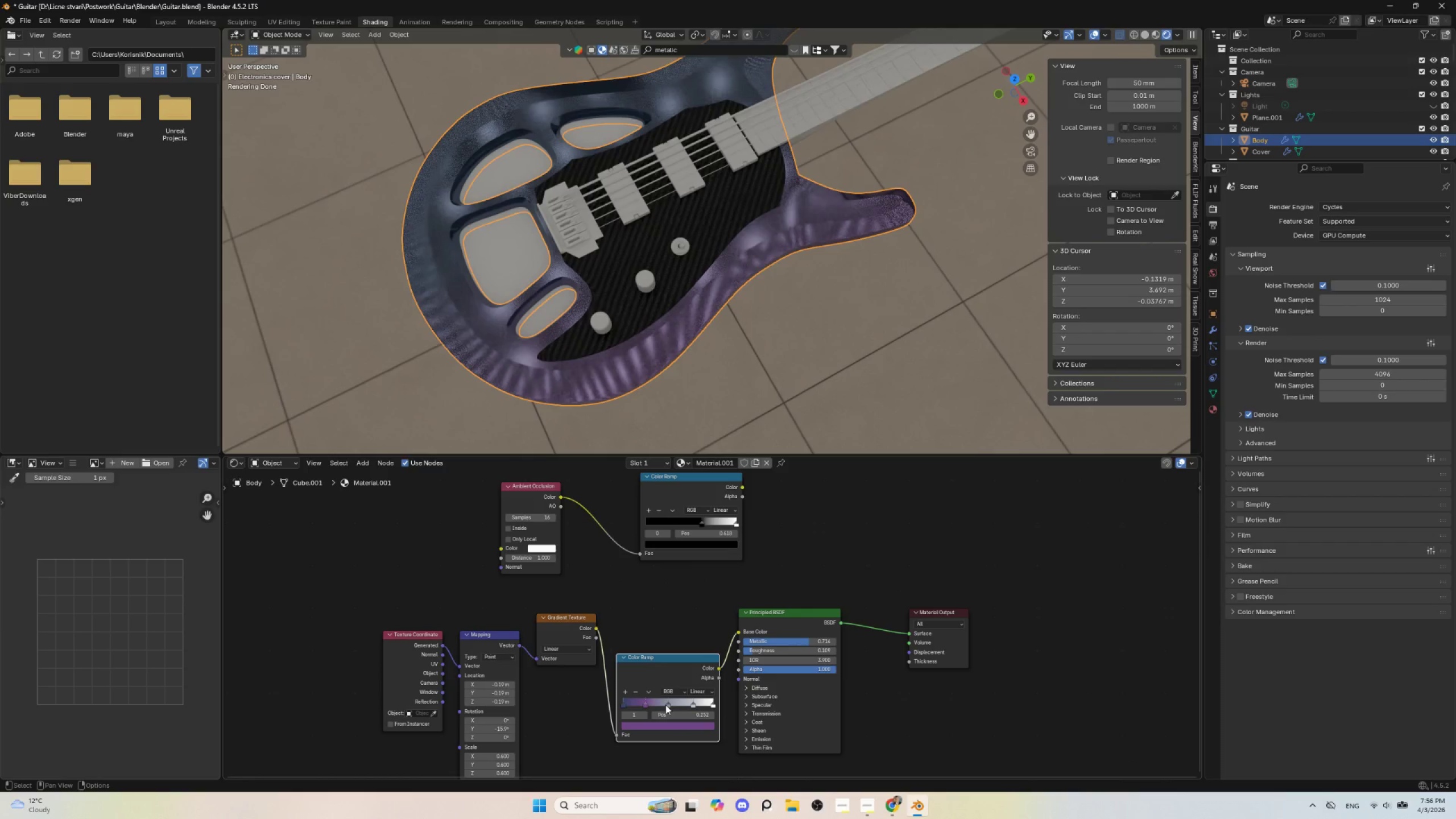 
left_click([669, 705])
 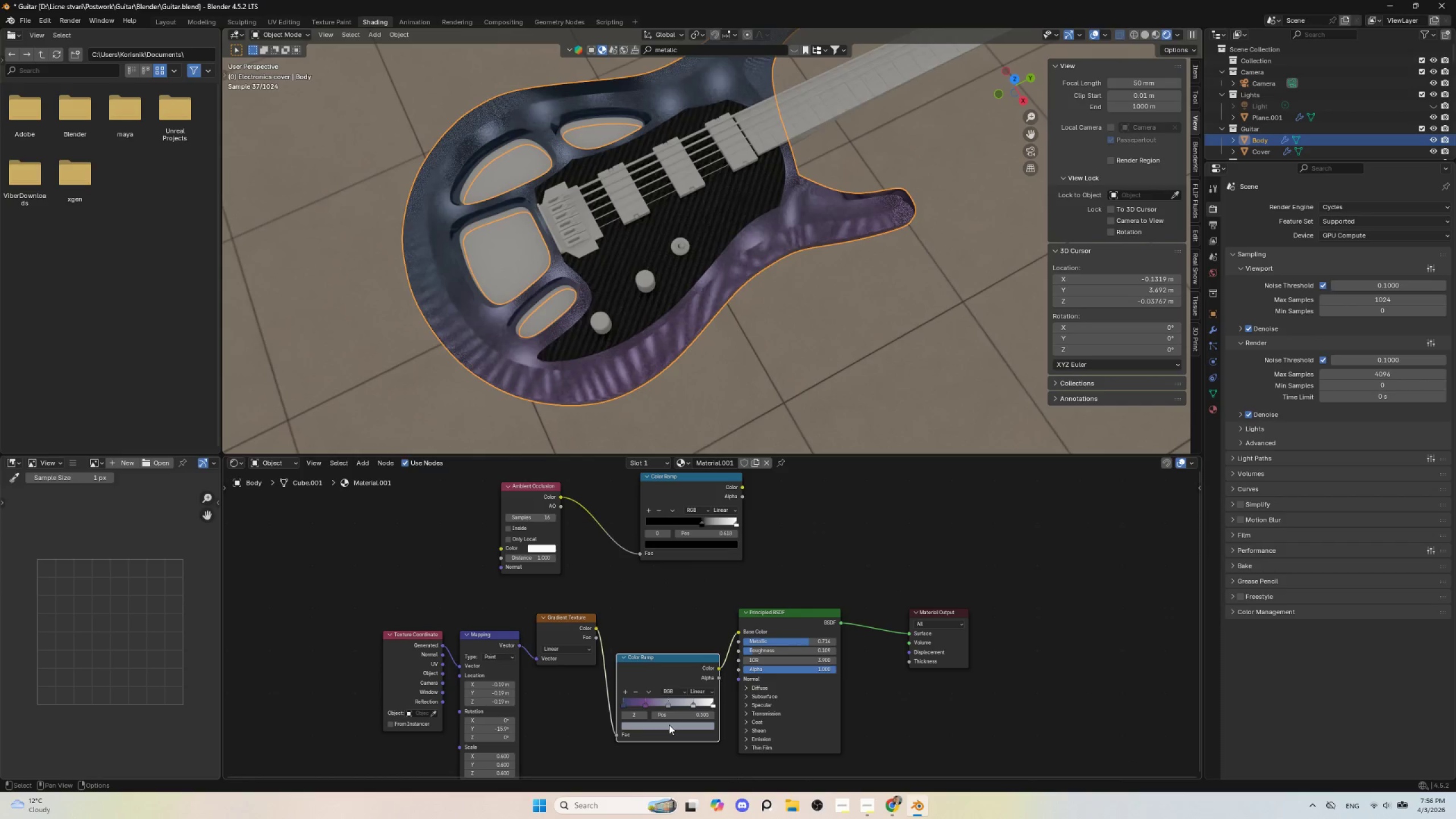 
left_click([669, 725])
 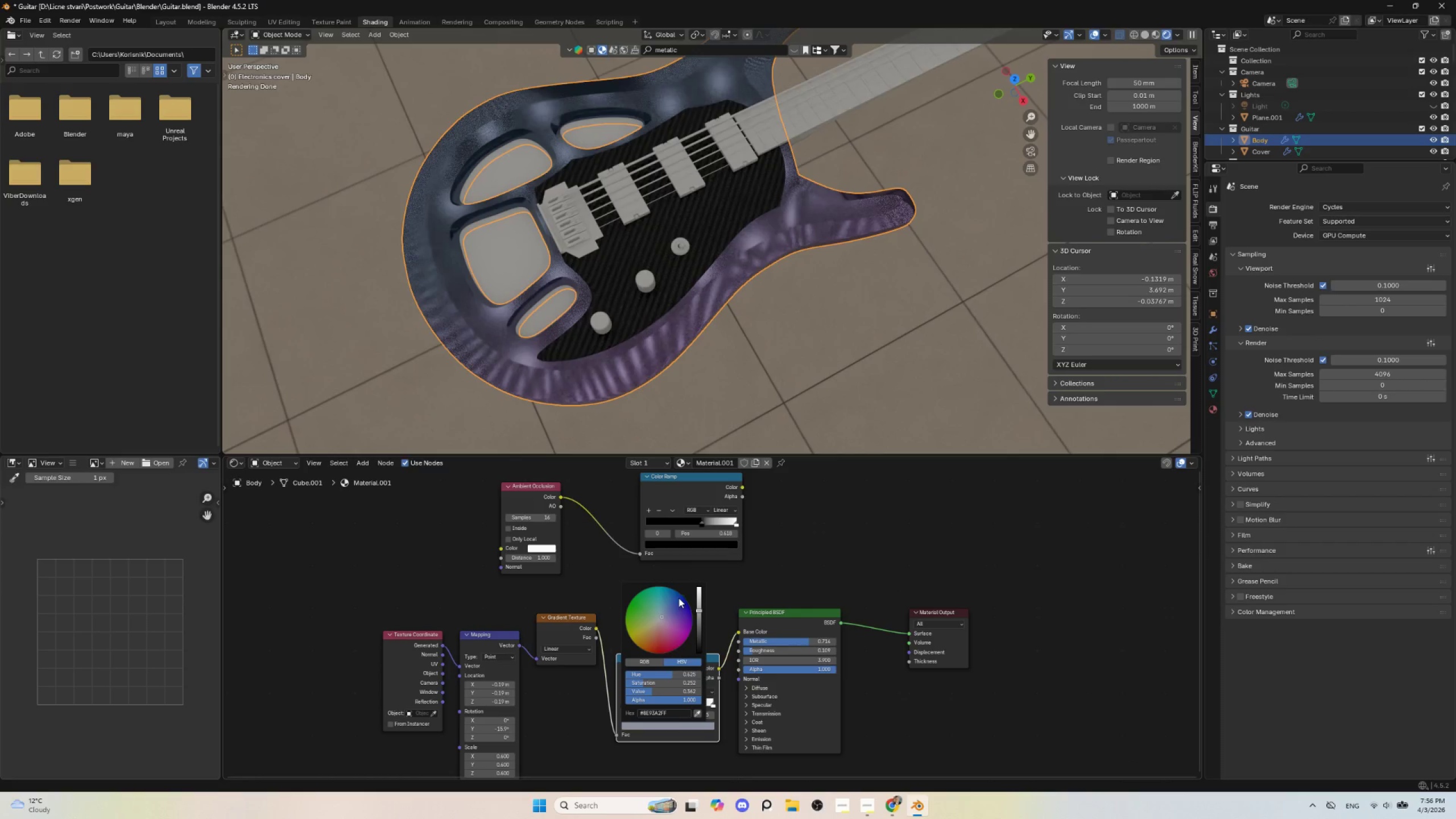 
left_click([677, 597])
 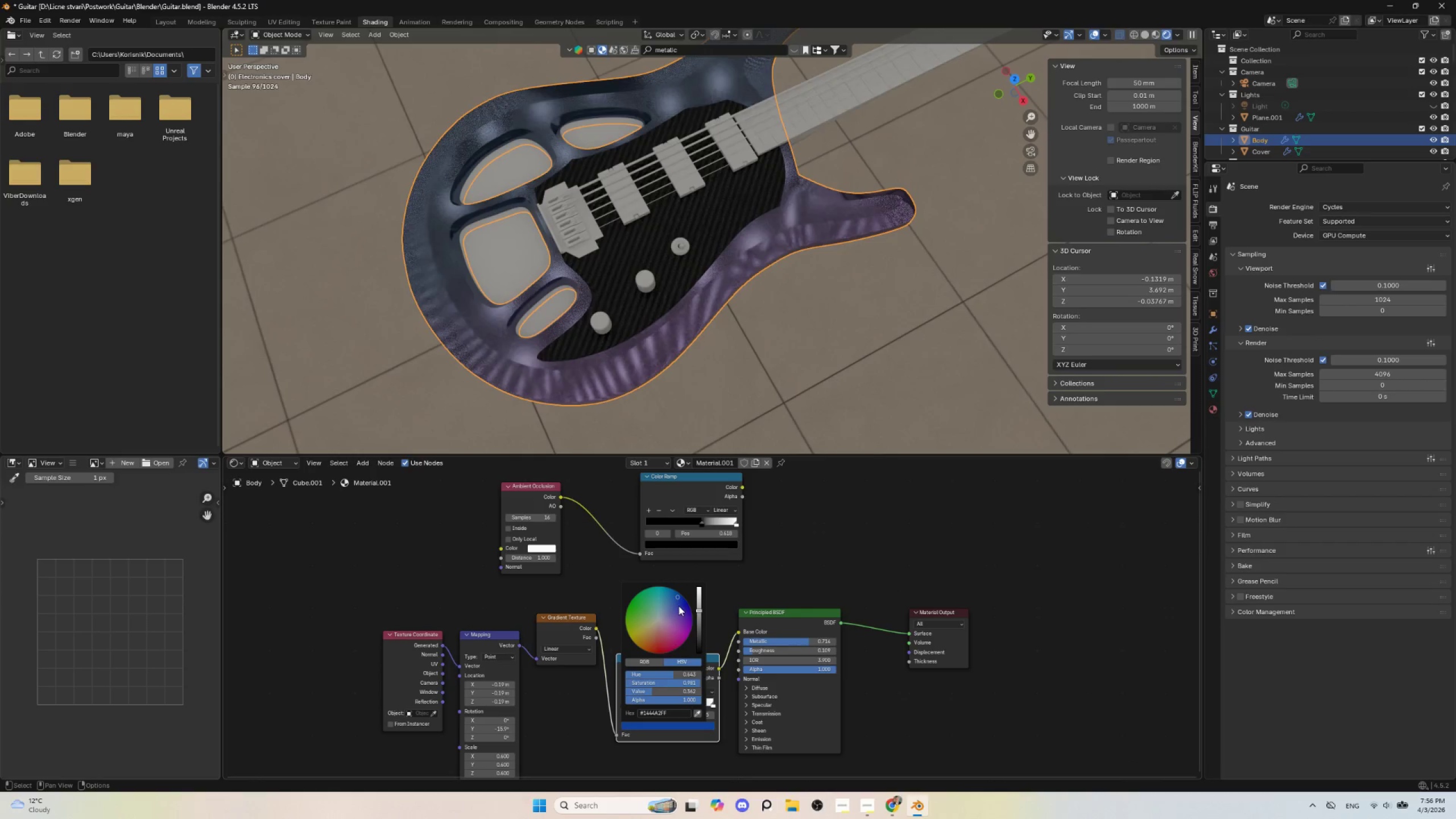 
left_click_drag(start_coordinate=[679, 606], to_coordinate=[632, 594])
 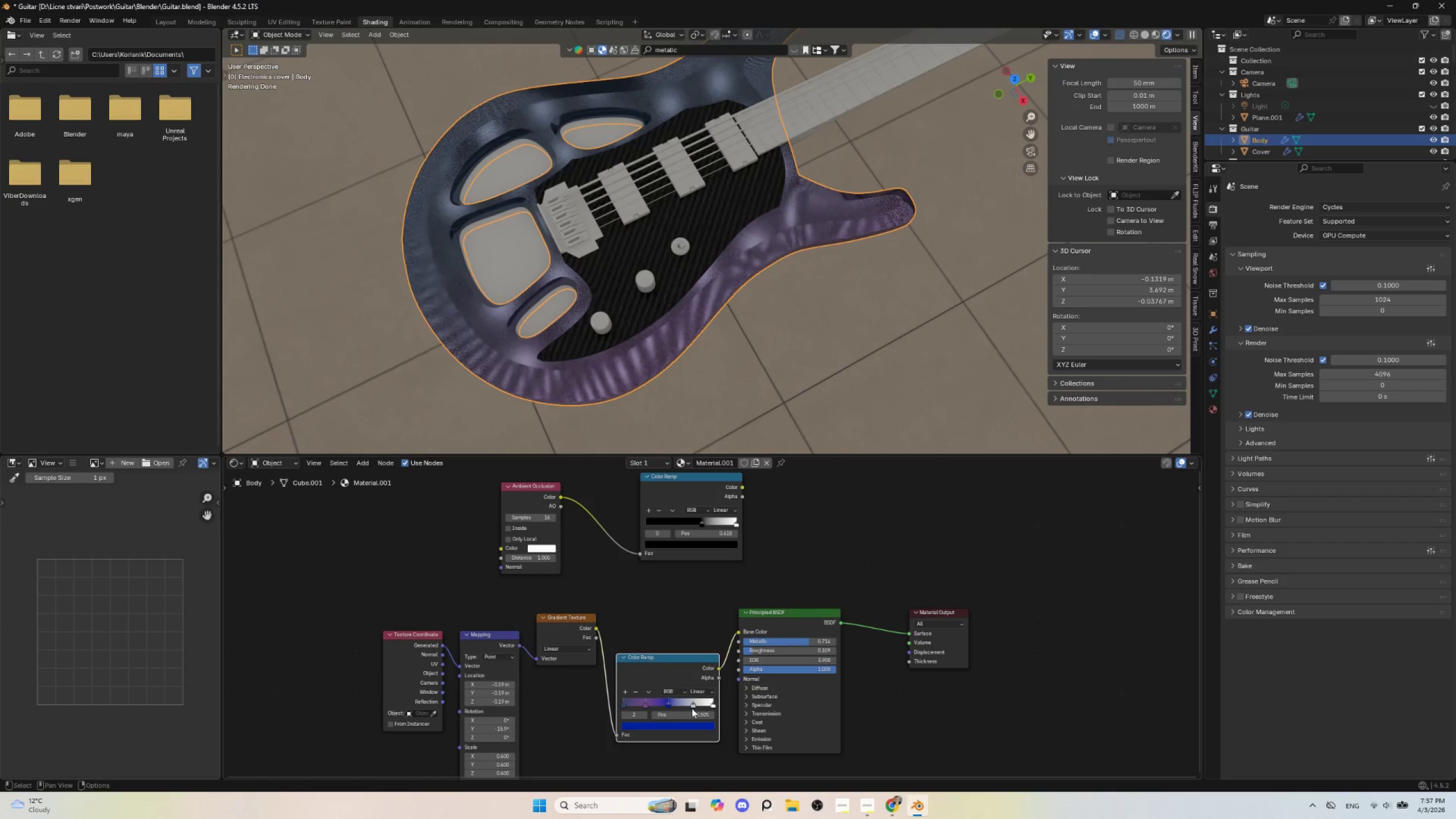 
left_click([693, 702])
 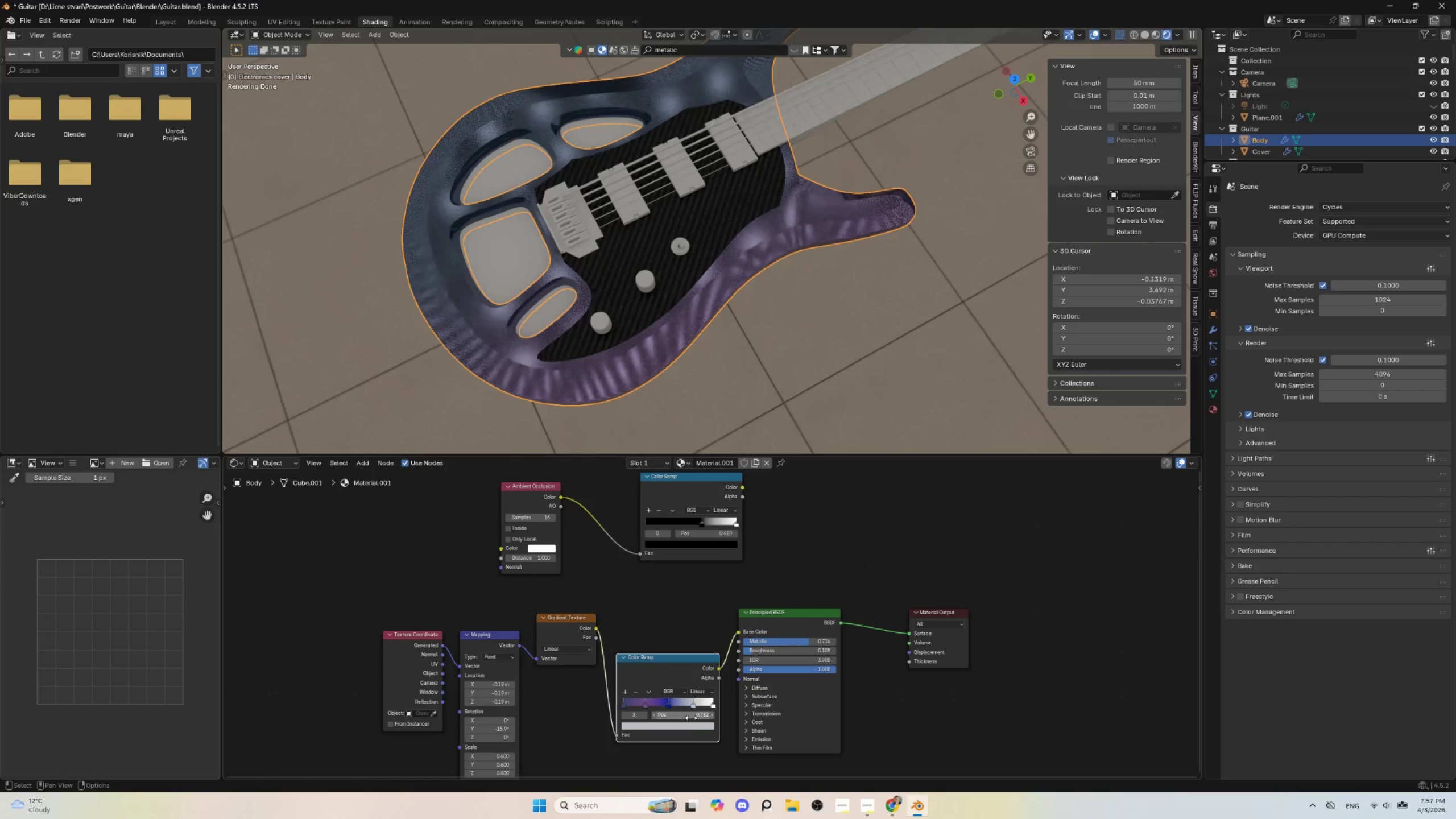 
left_click([689, 725])
 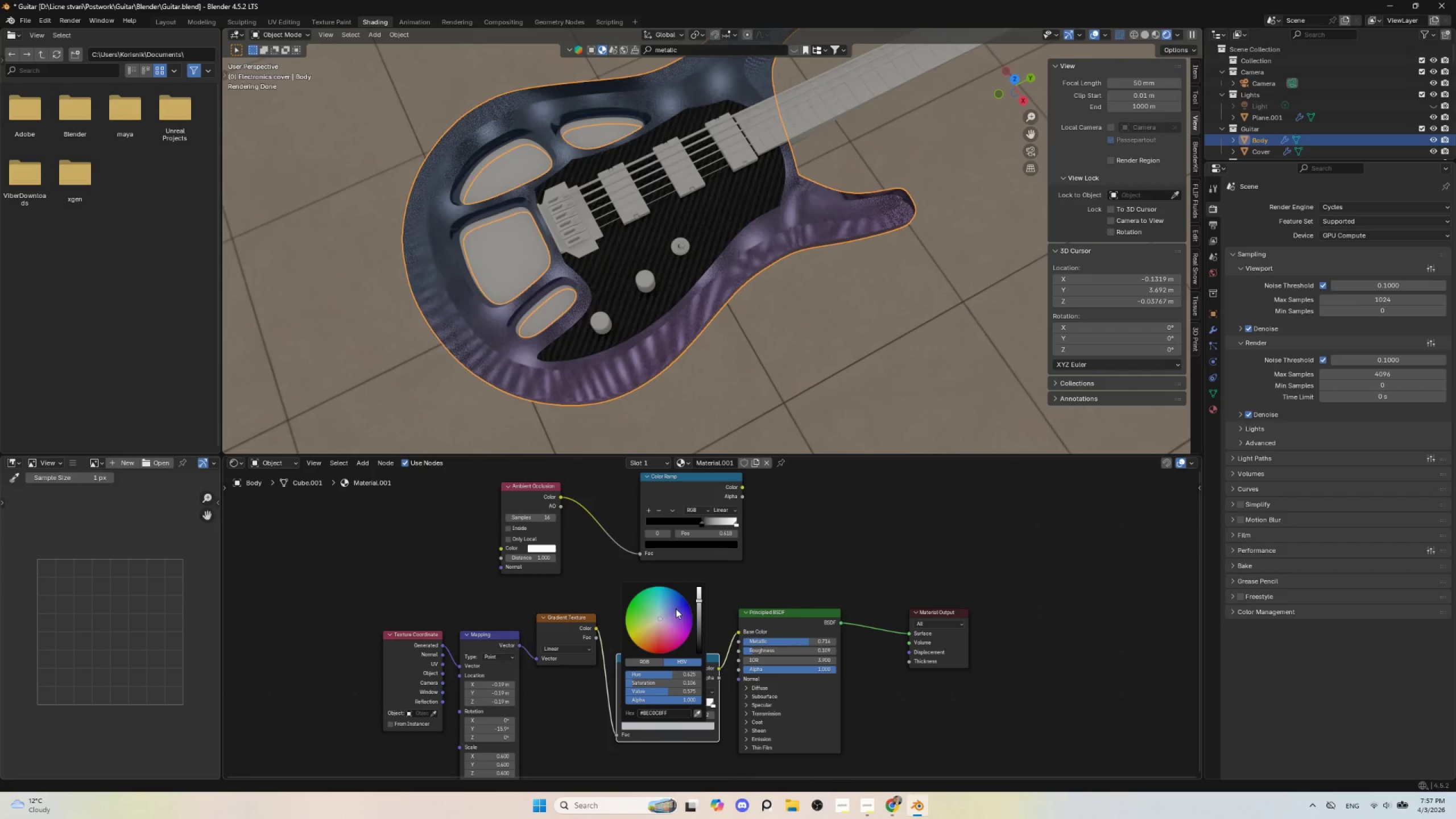 
left_click([673, 599])
 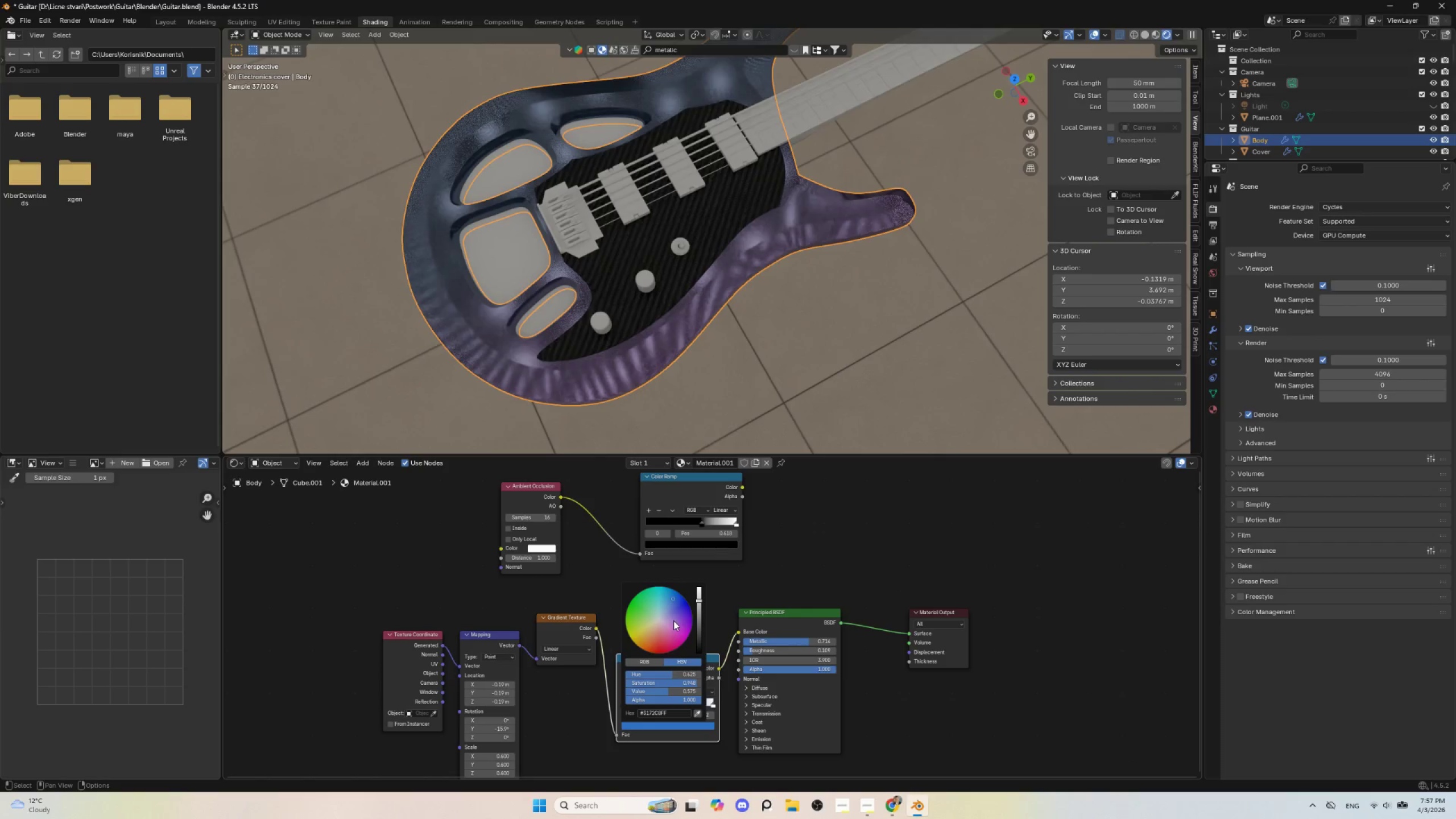 
left_click_drag(start_coordinate=[682, 618], to_coordinate=[643, 599])
 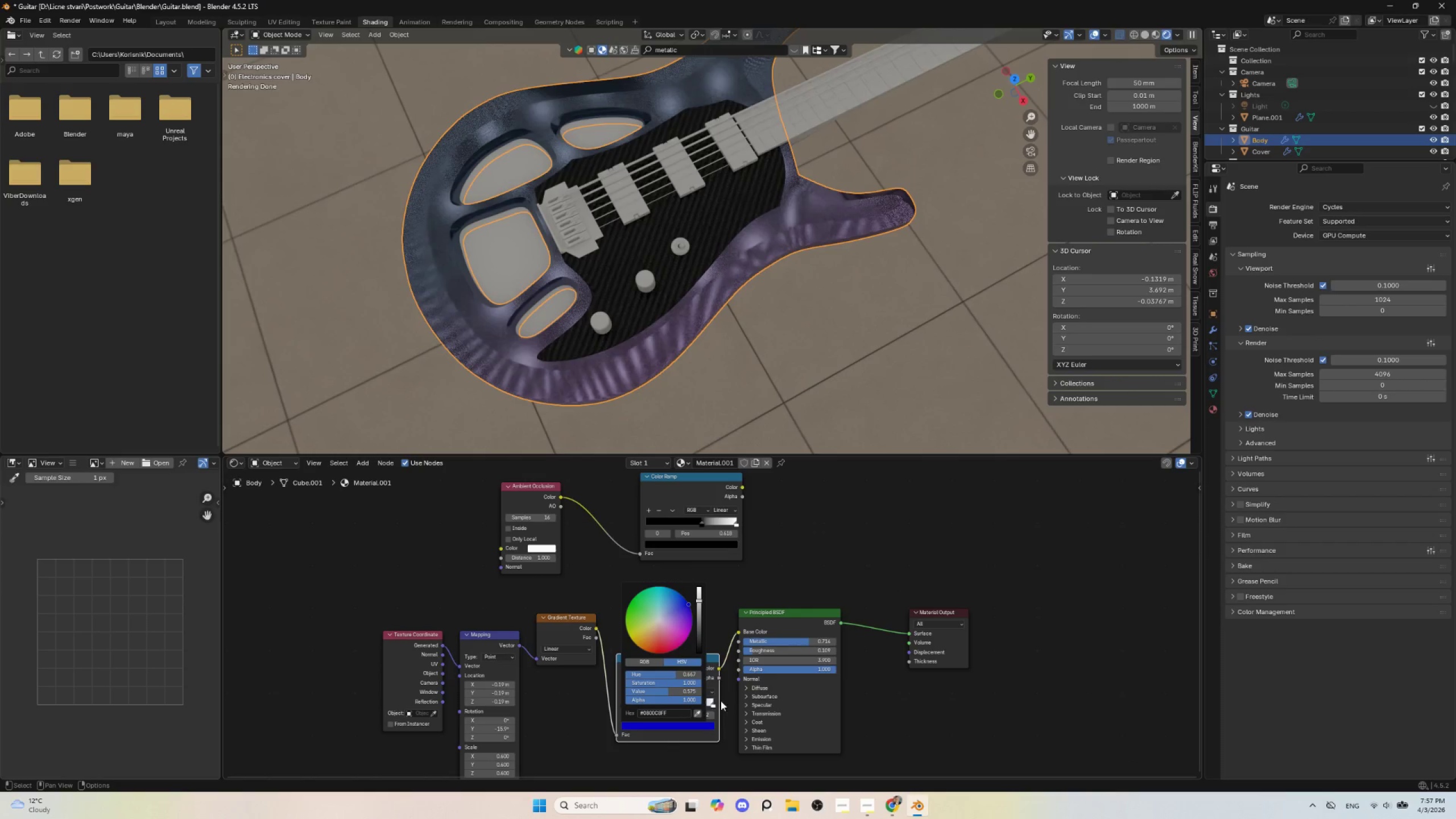 
left_click([713, 705])
 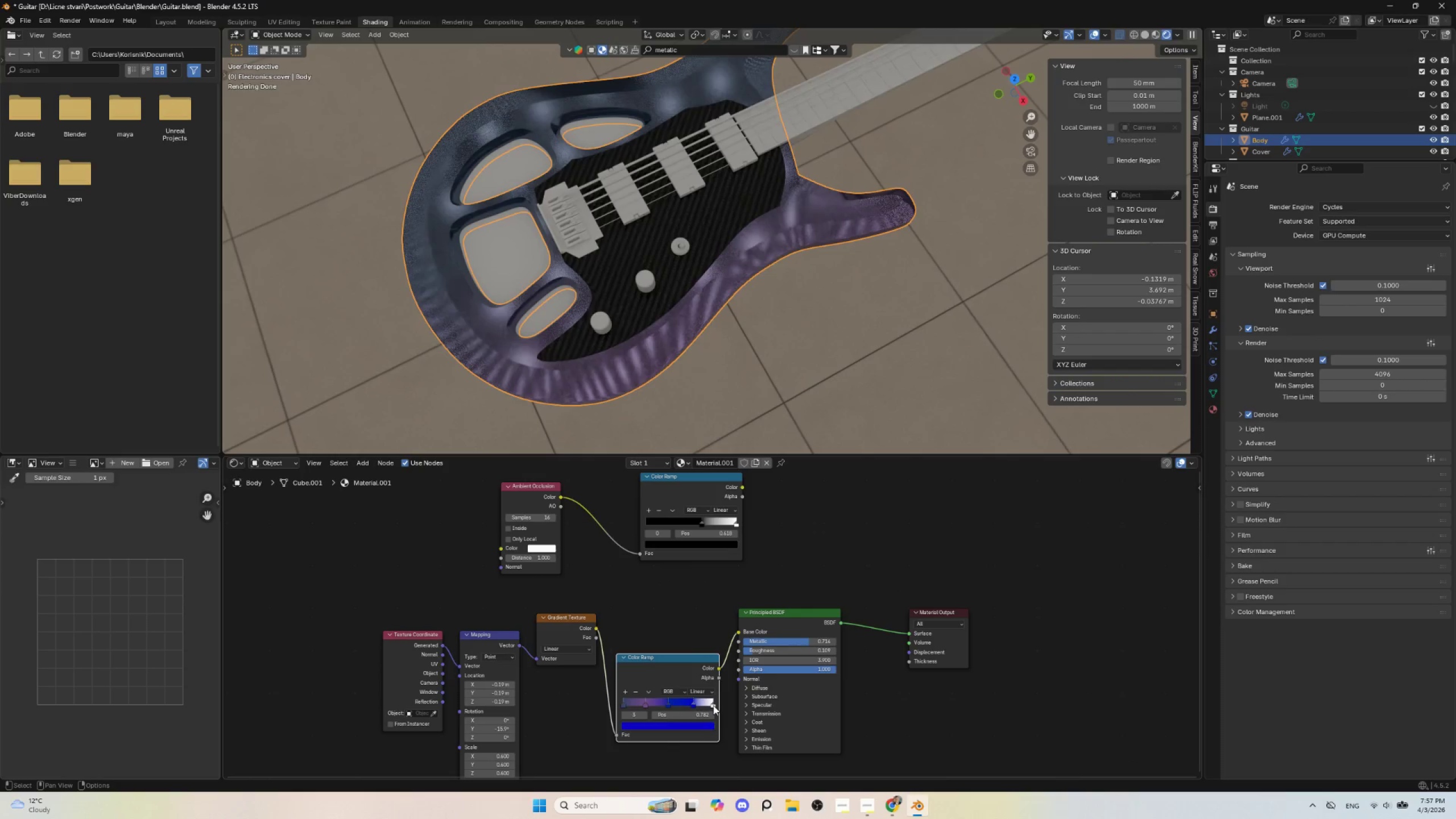 
left_click([713, 705])
 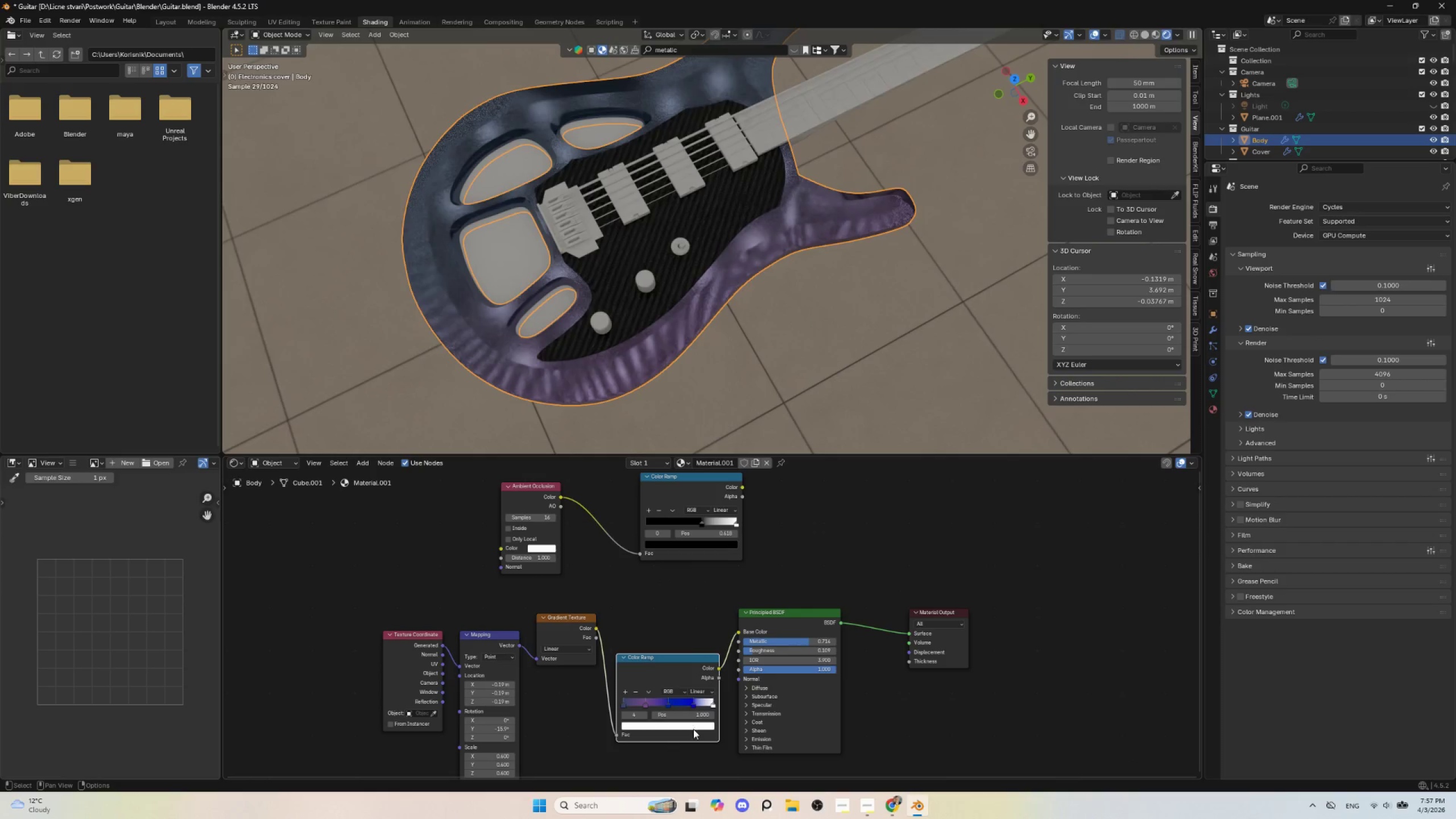 
left_click([693, 729])
 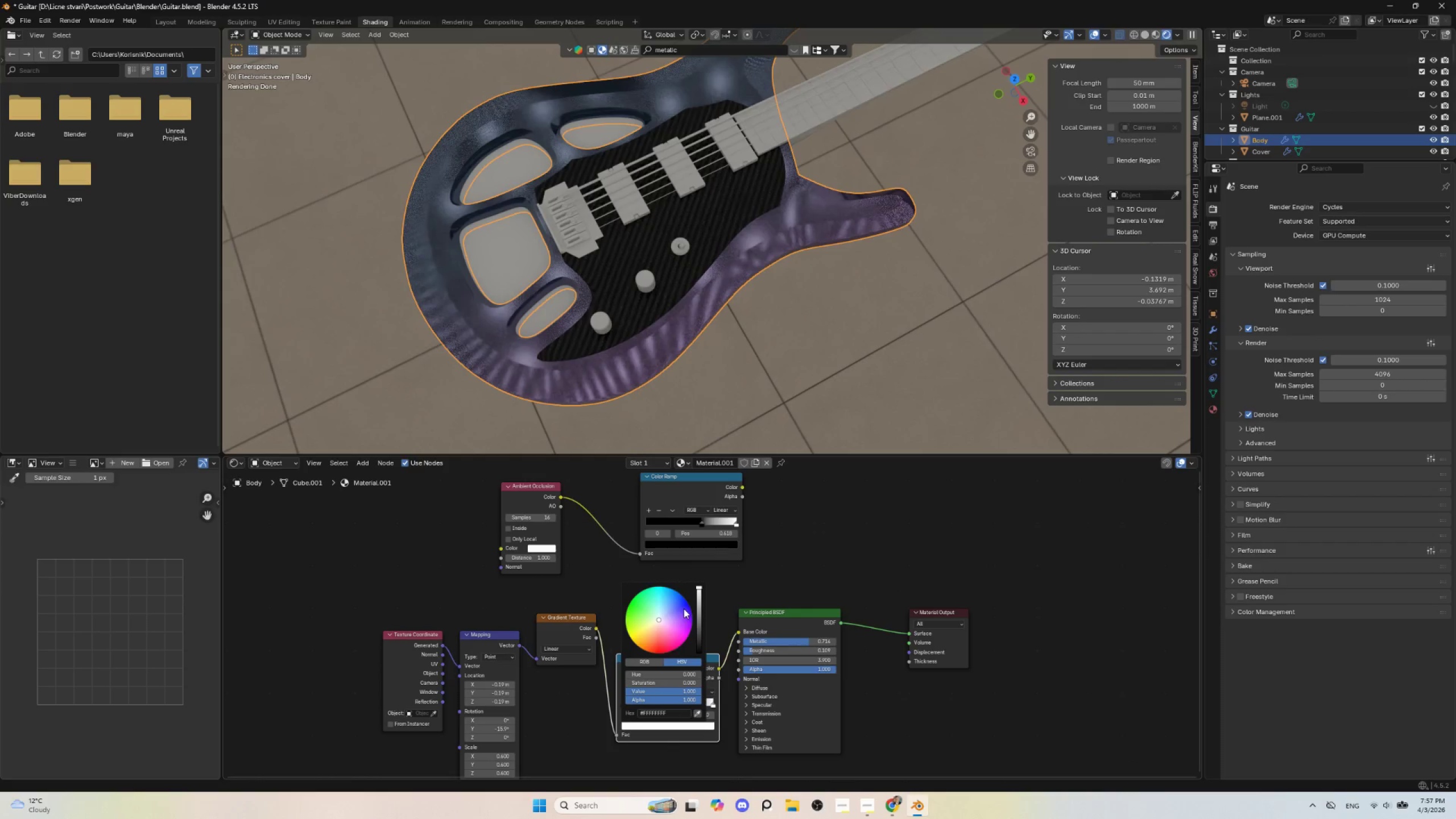 
left_click([677, 621])
 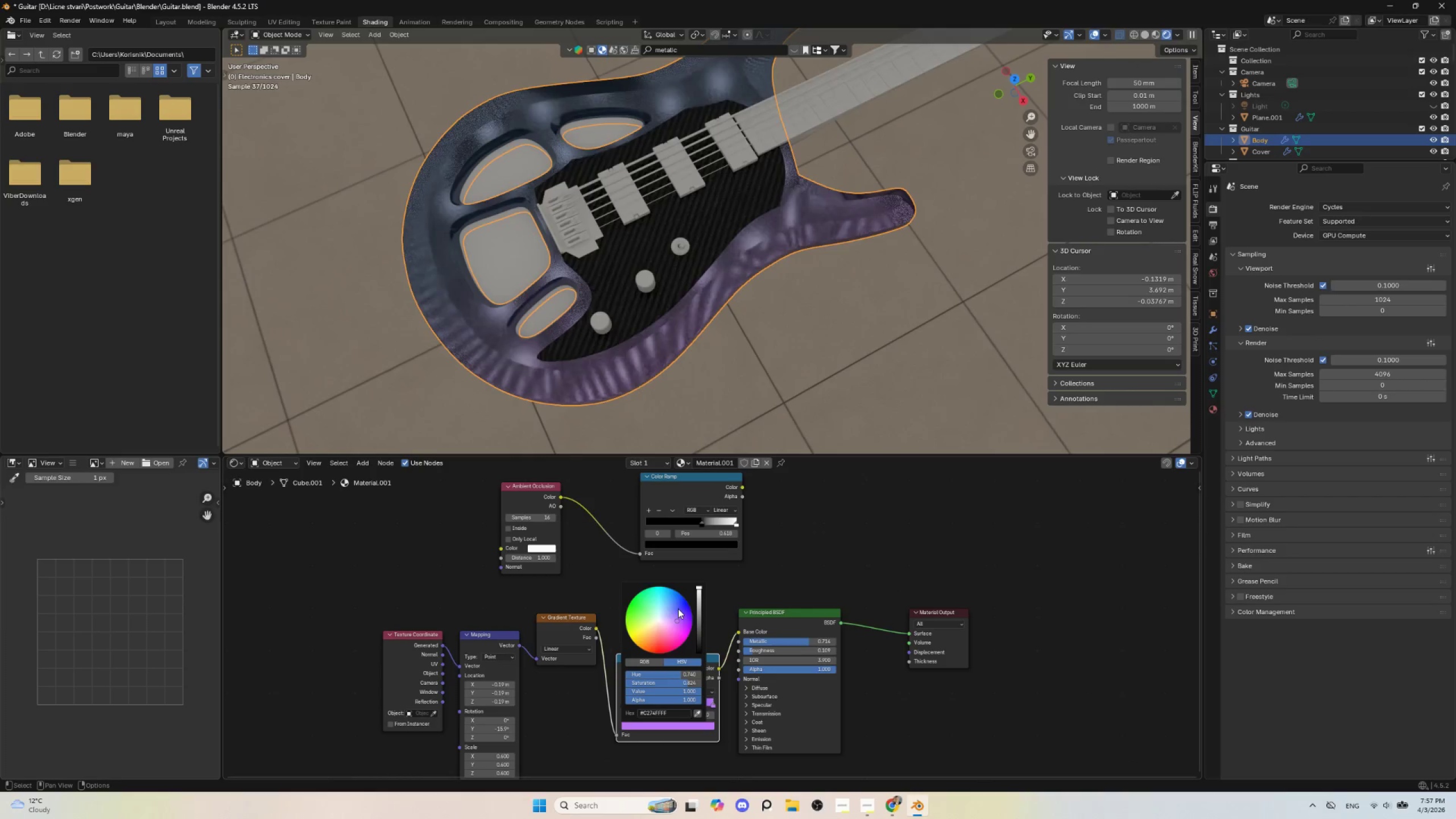 
left_click_drag(start_coordinate=[678, 604], to_coordinate=[660, 632])
 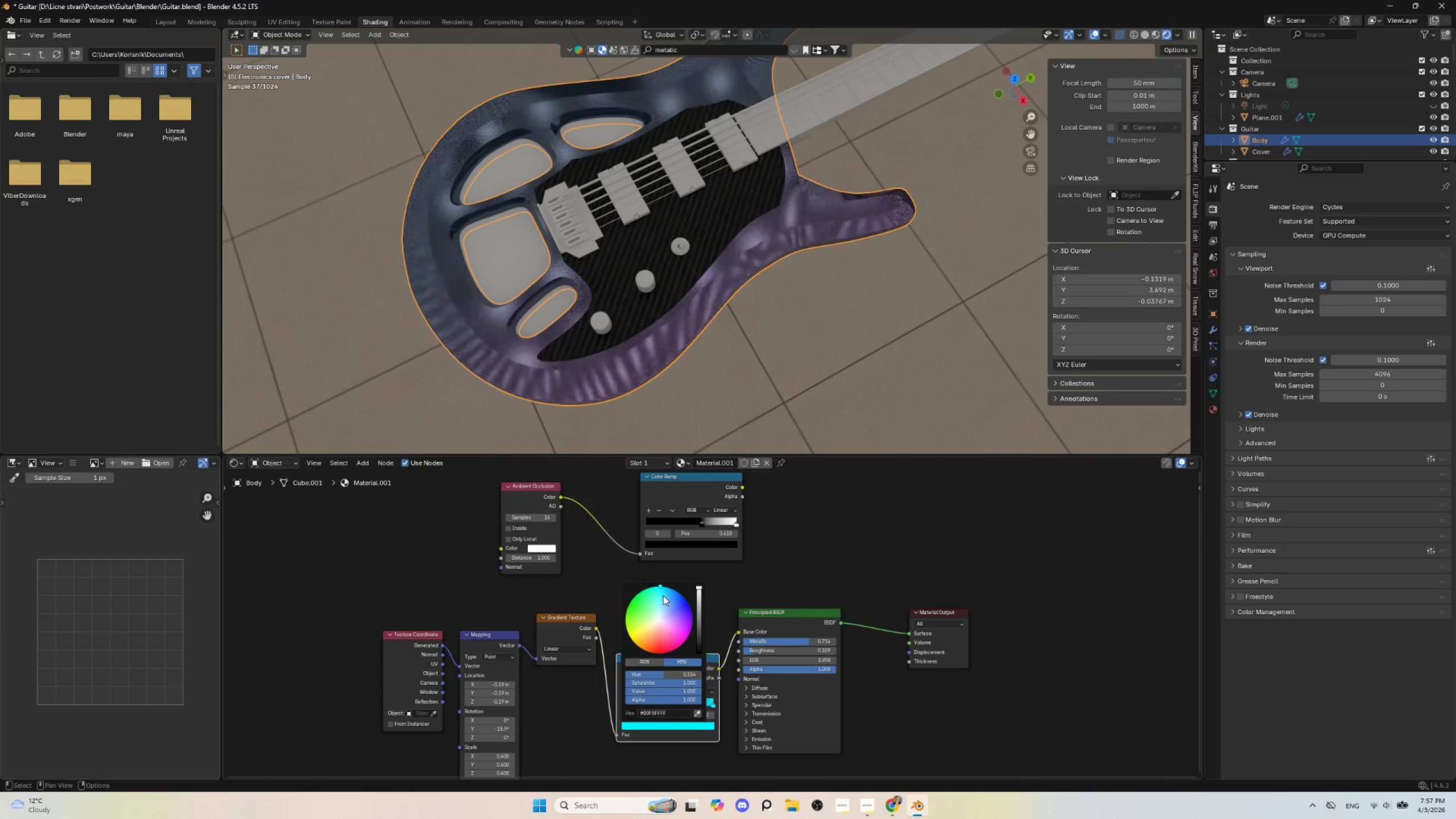 
left_click([664, 594])
 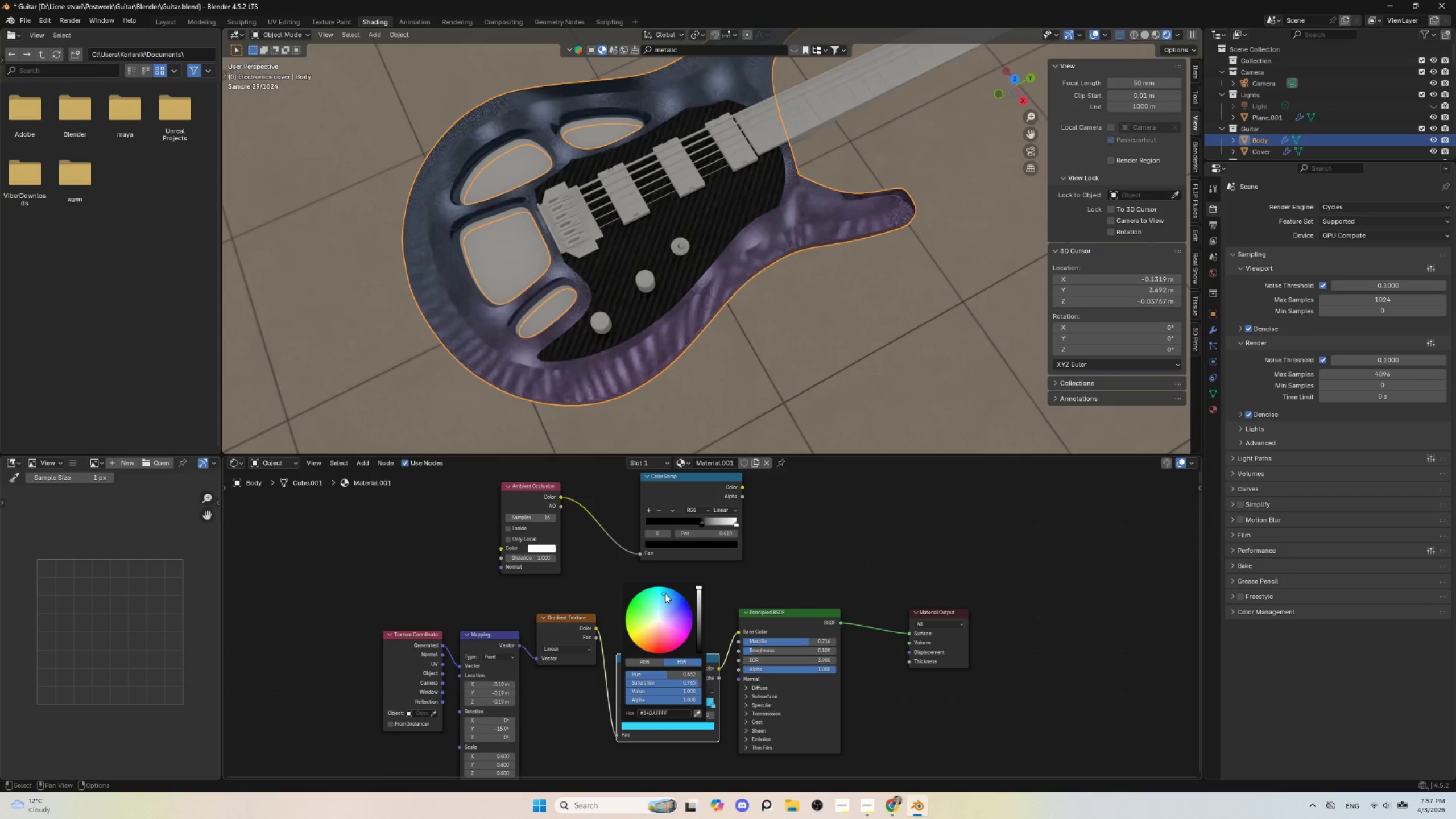 
left_click_drag(start_coordinate=[665, 593], to_coordinate=[668, 593])
 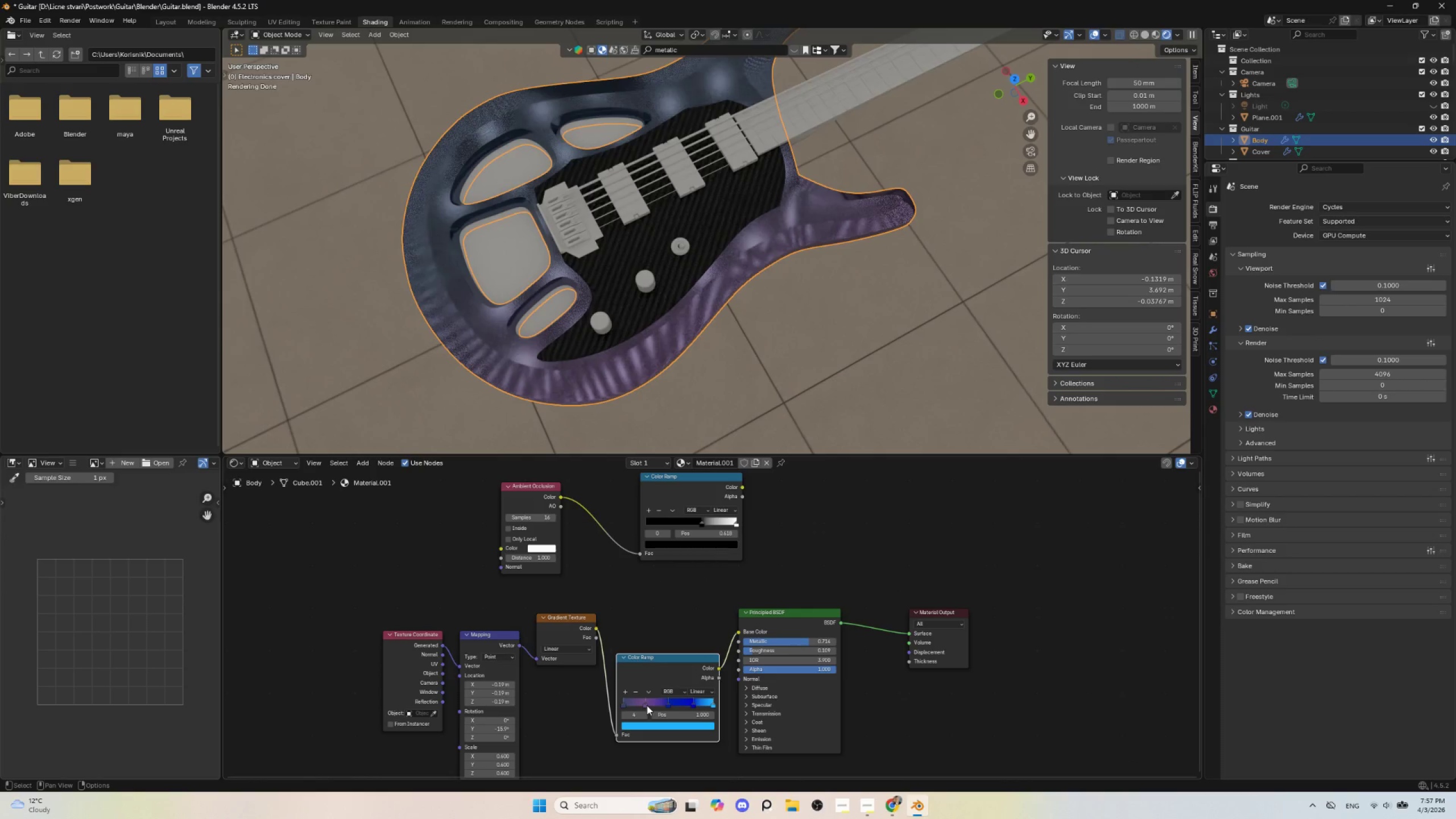 
left_click_drag(start_coordinate=[645, 704], to_coordinate=[642, 698])
 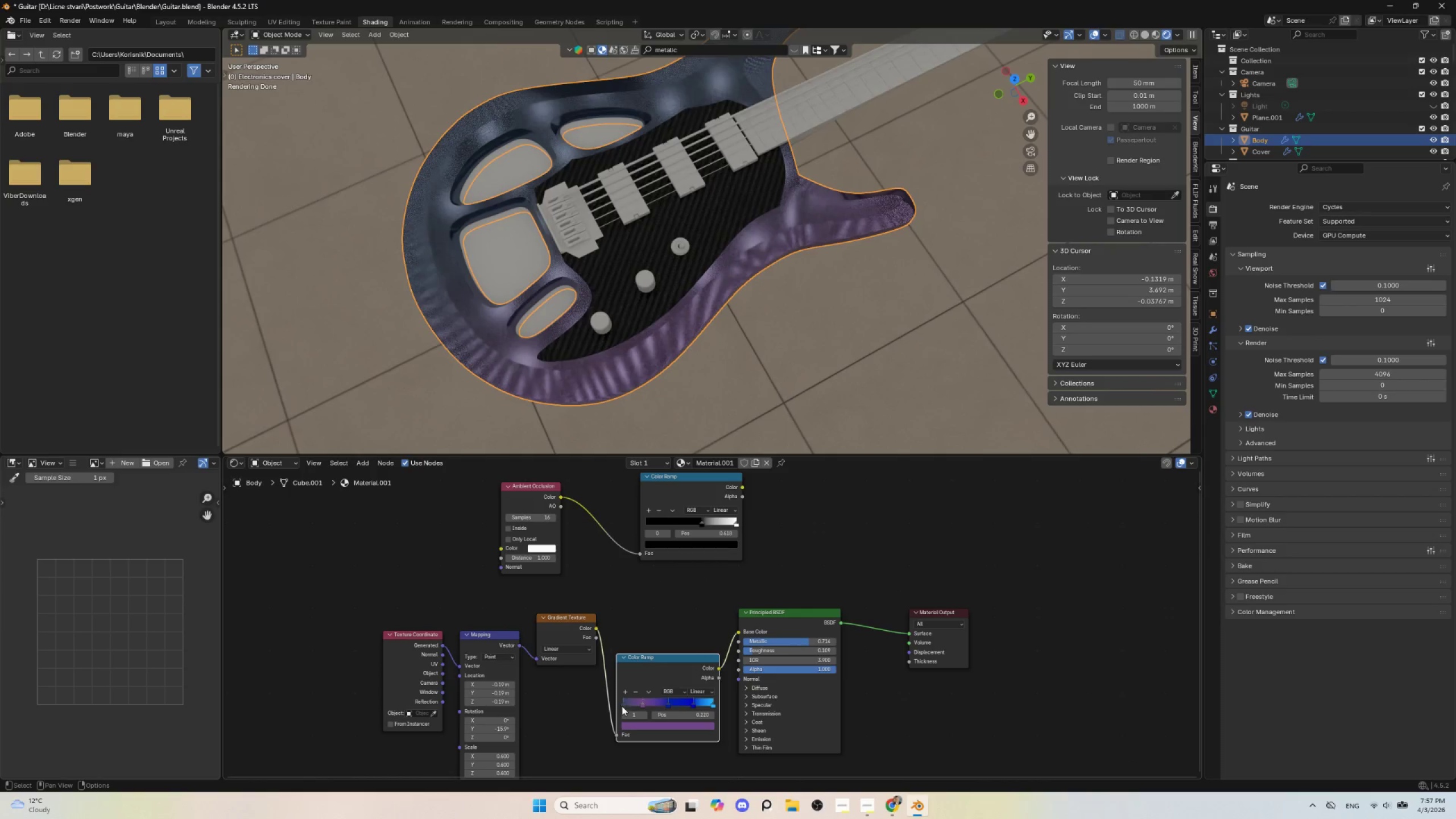 
left_click([623, 706])
 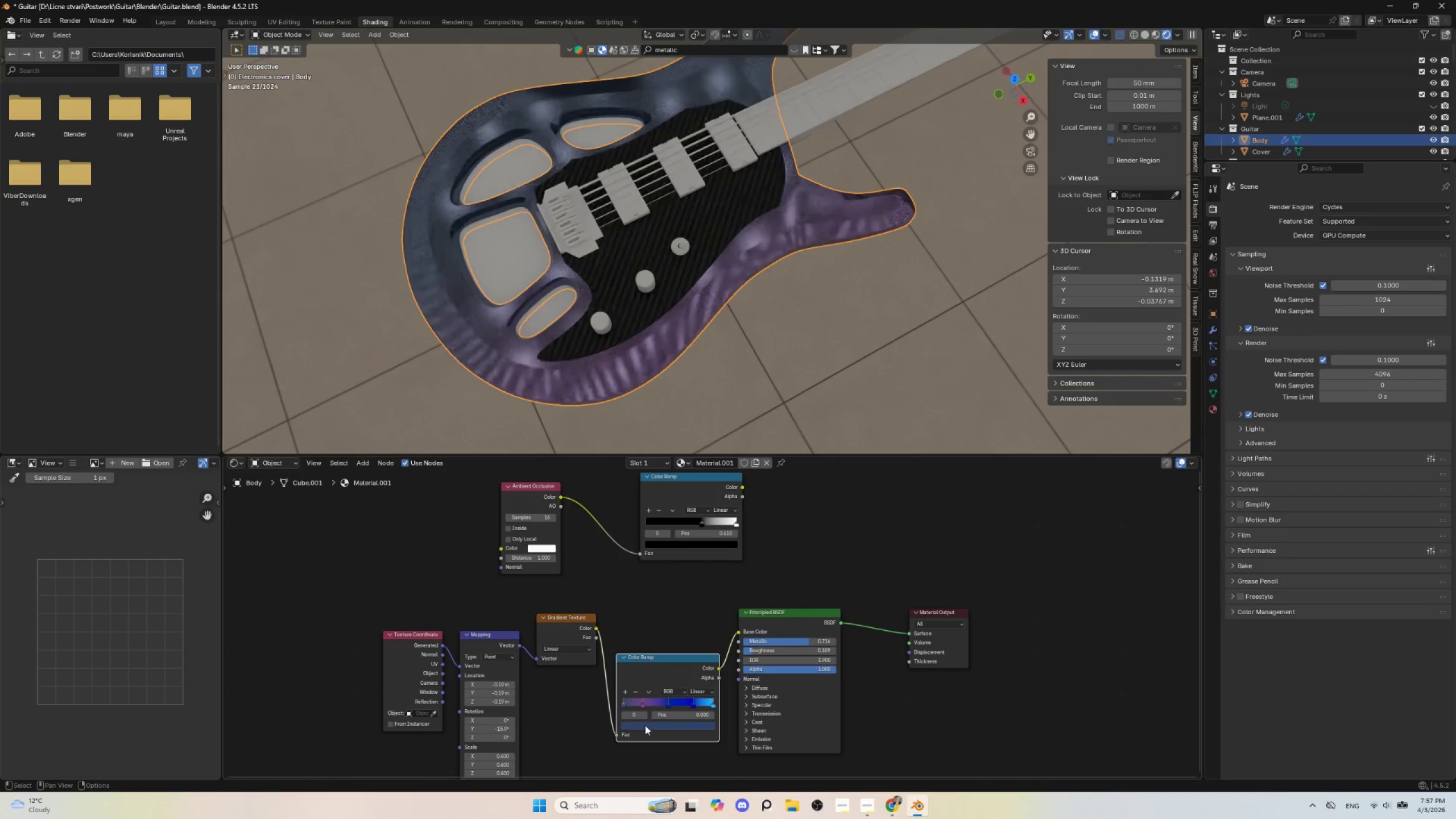 
left_click([645, 725])
 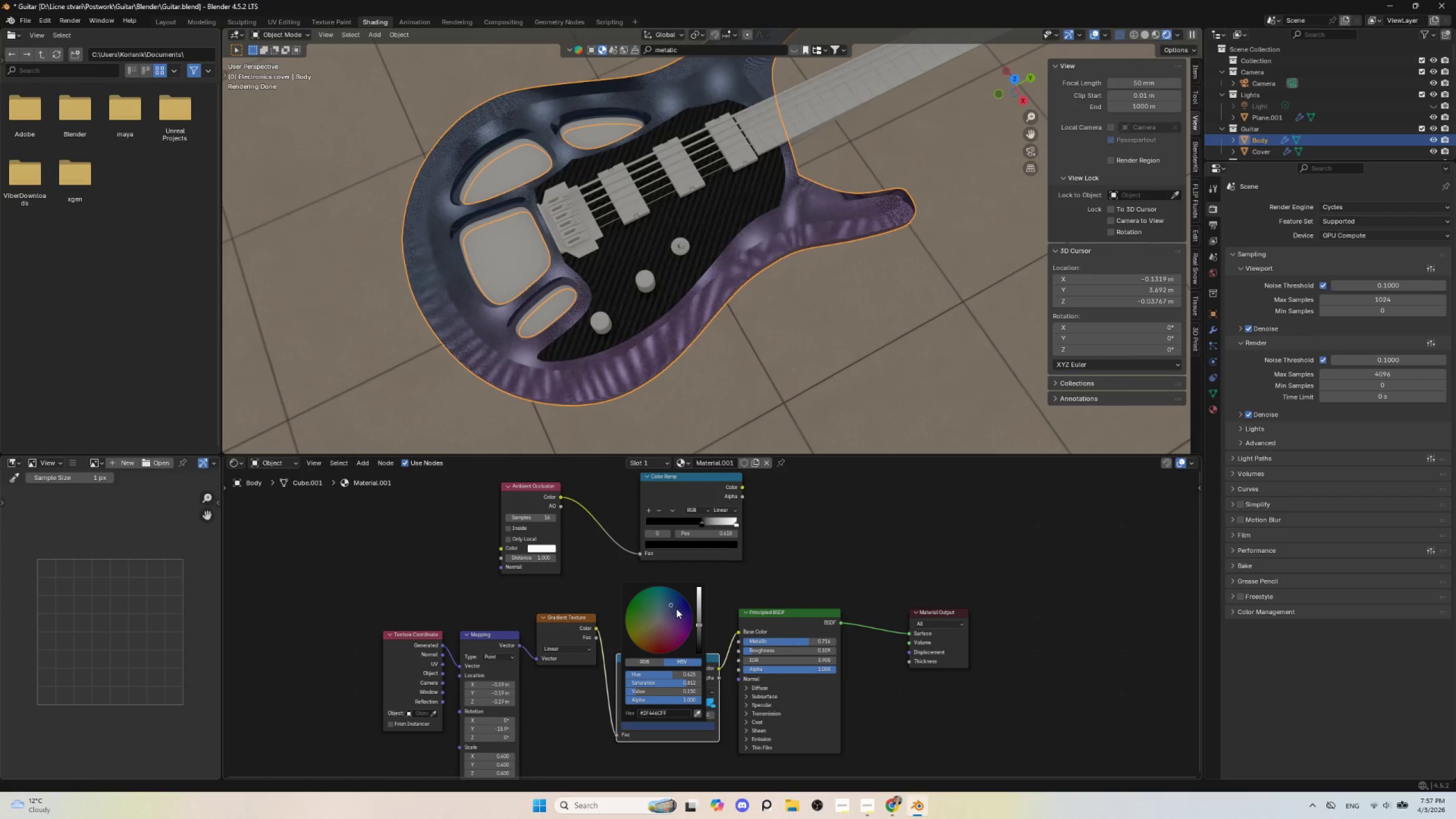 
left_click_drag(start_coordinate=[677, 609], to_coordinate=[683, 643])
 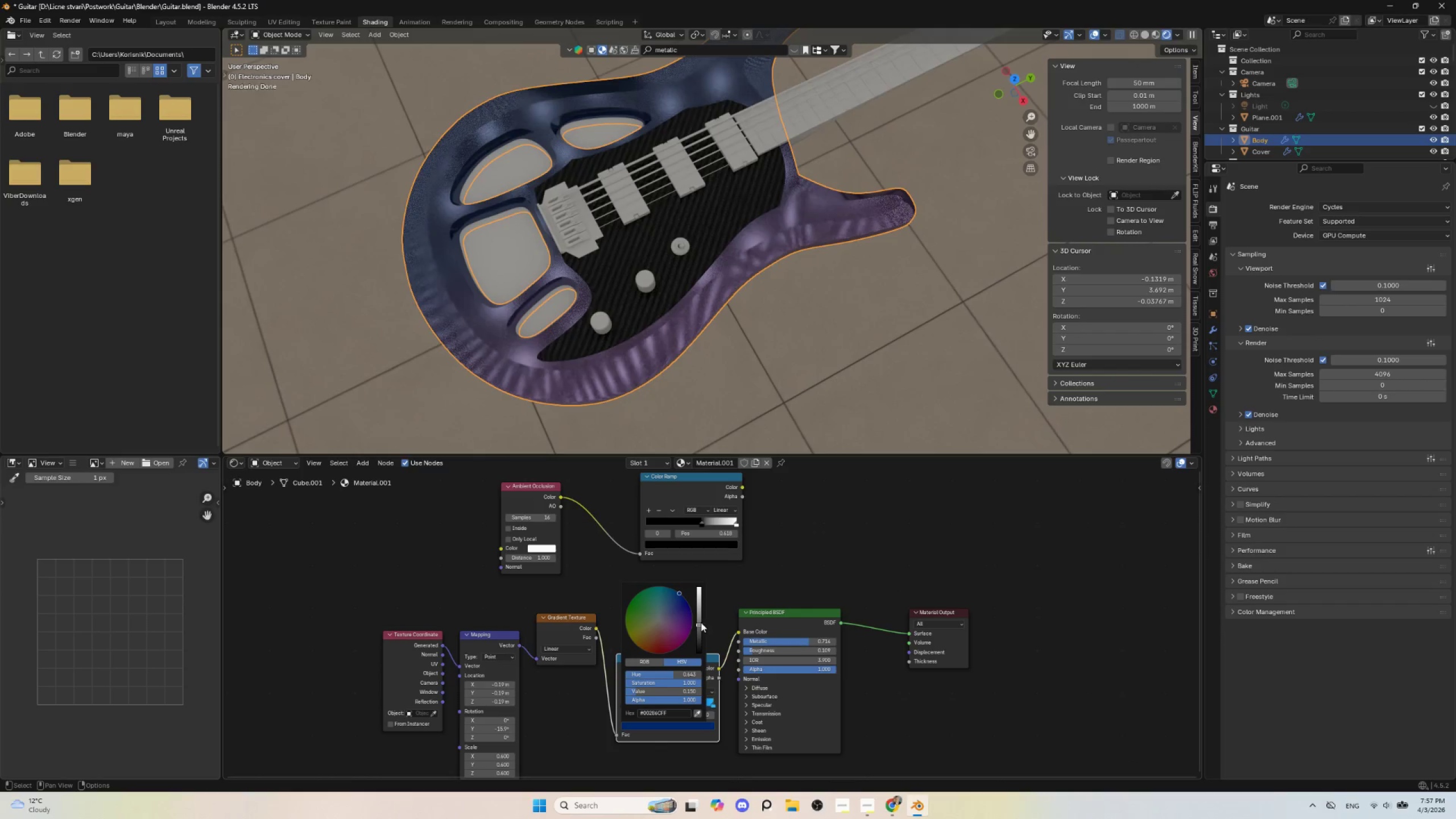 
left_click_drag(start_coordinate=[699, 623], to_coordinate=[699, 606])
 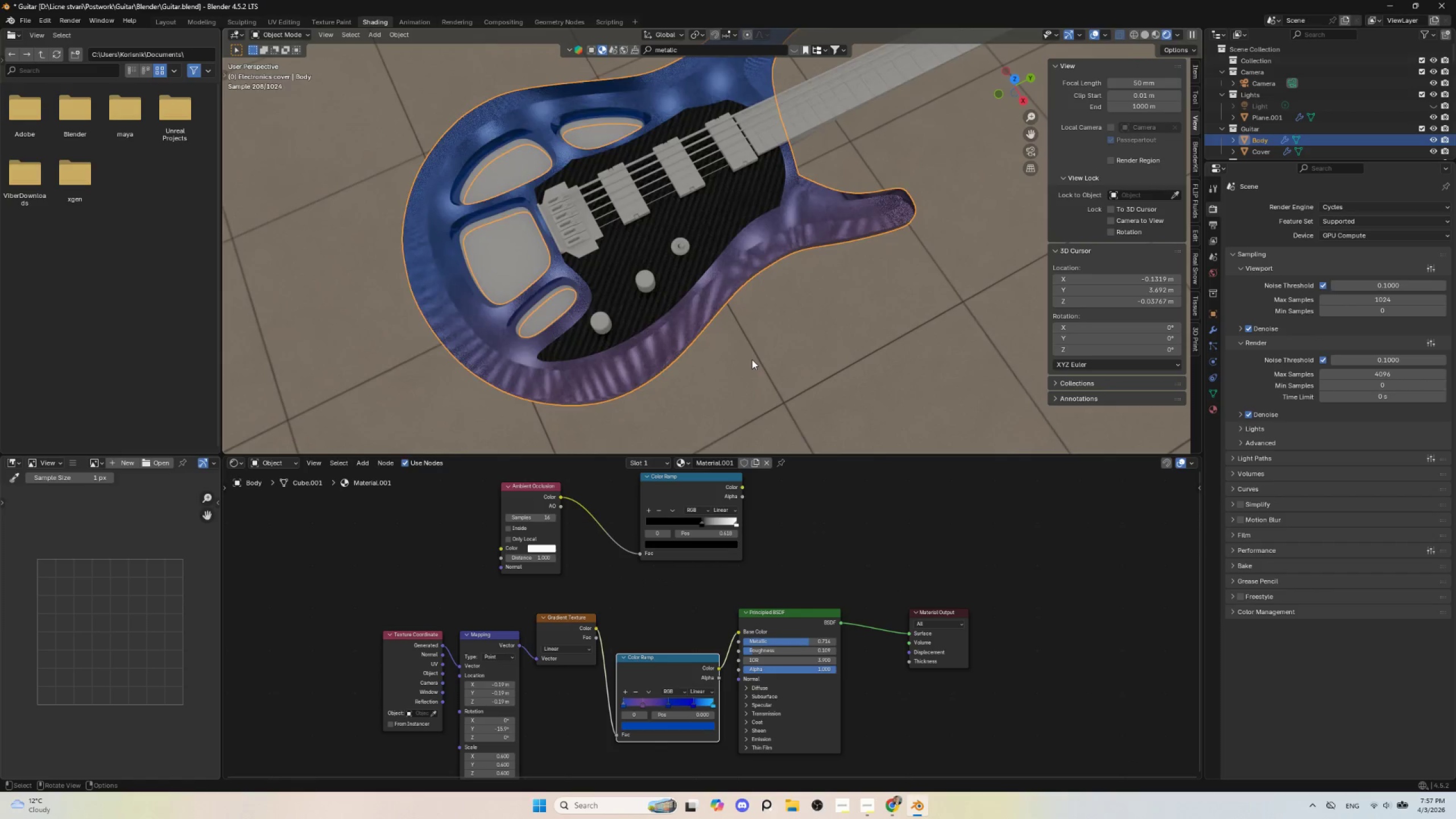 
scroll: coordinate [752, 359], scroll_direction: down, amount: 3.0
 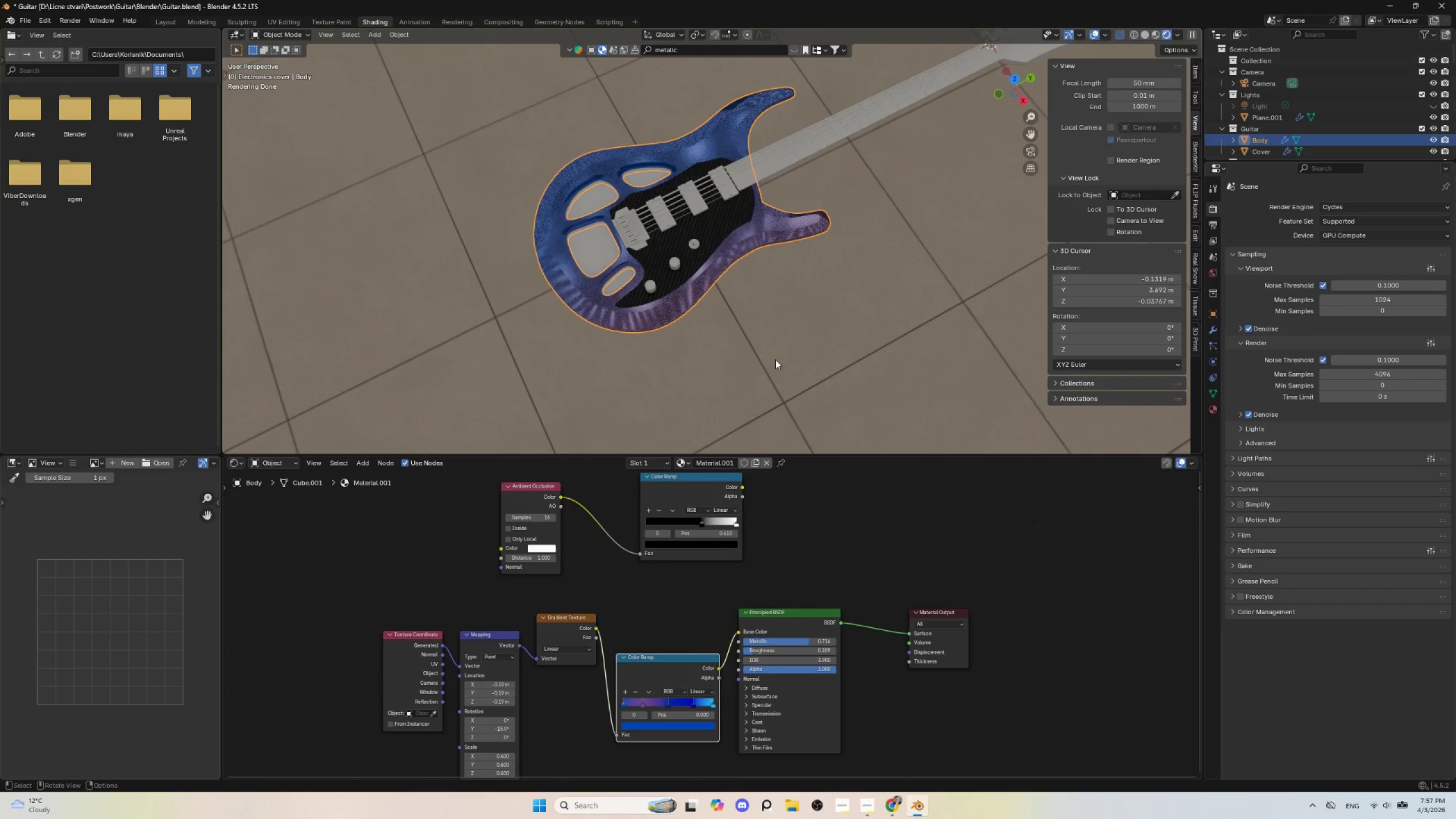 
scroll: coordinate [777, 361], scroll_direction: up, amount: 1.0
 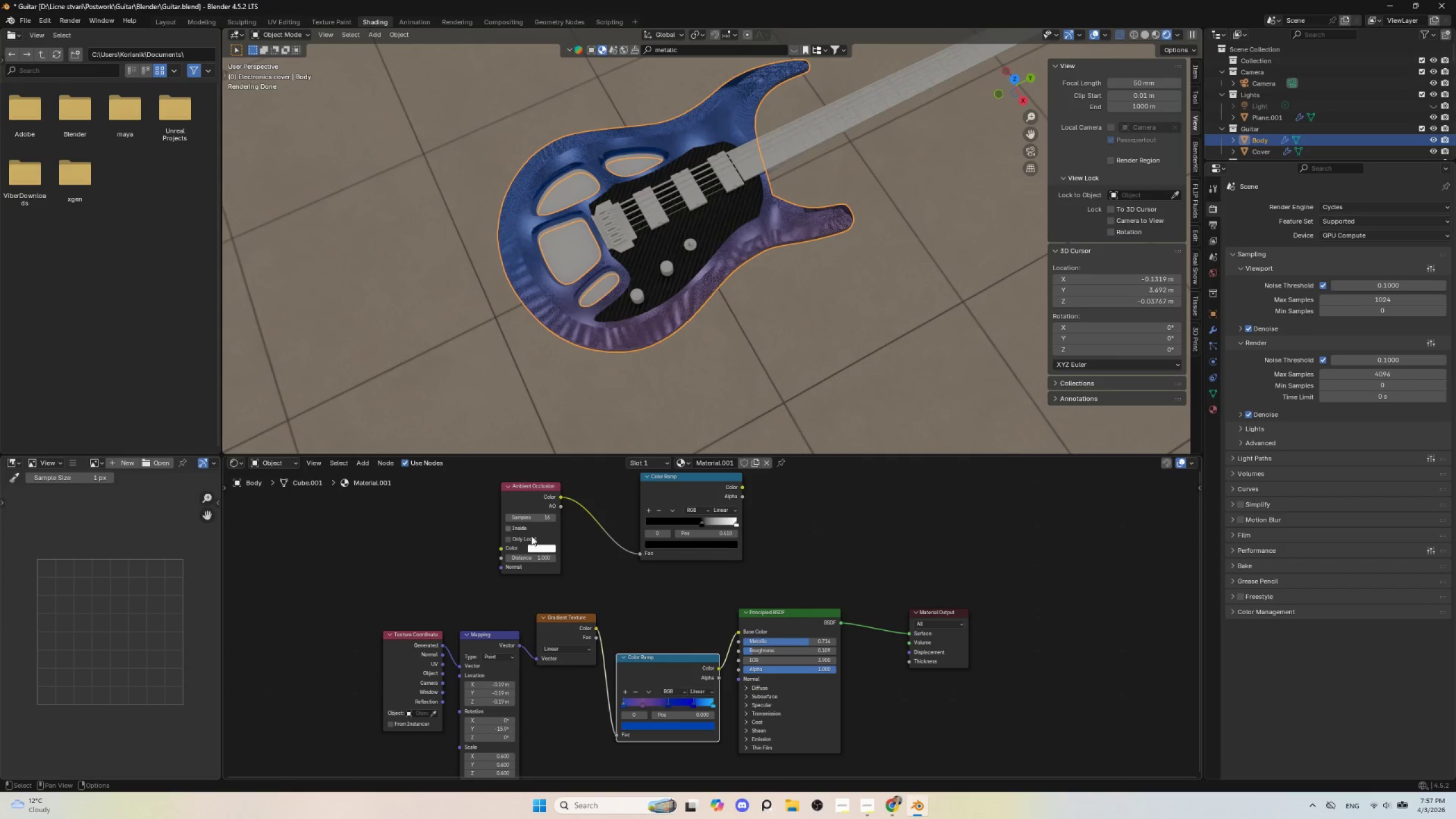 
hold_key(key=ControlLeft, duration=0.66)
hold_key(key=ShiftLeft, duration=0.64)
left_click([567, 615])
 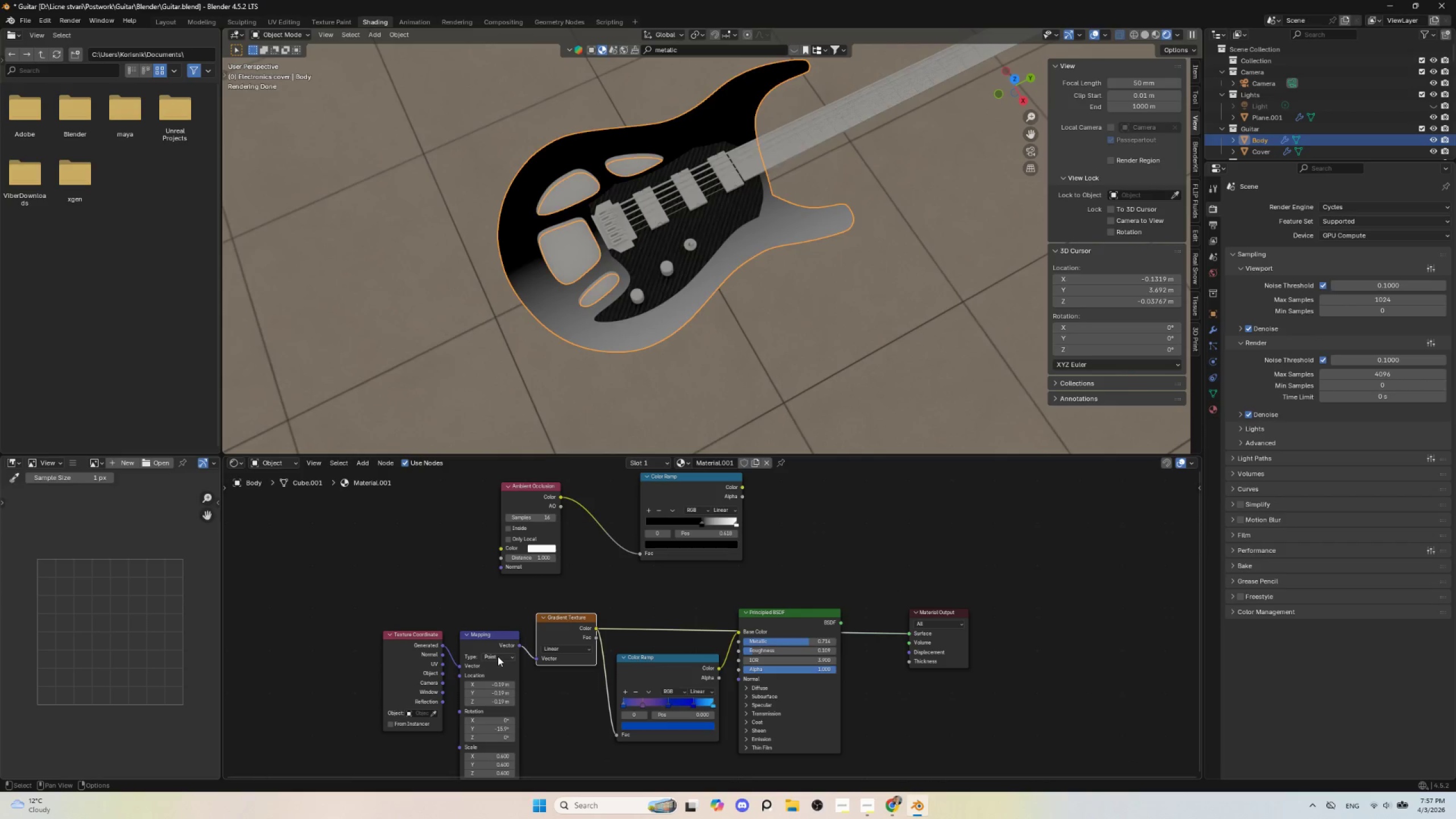 
left_click([499, 656])
 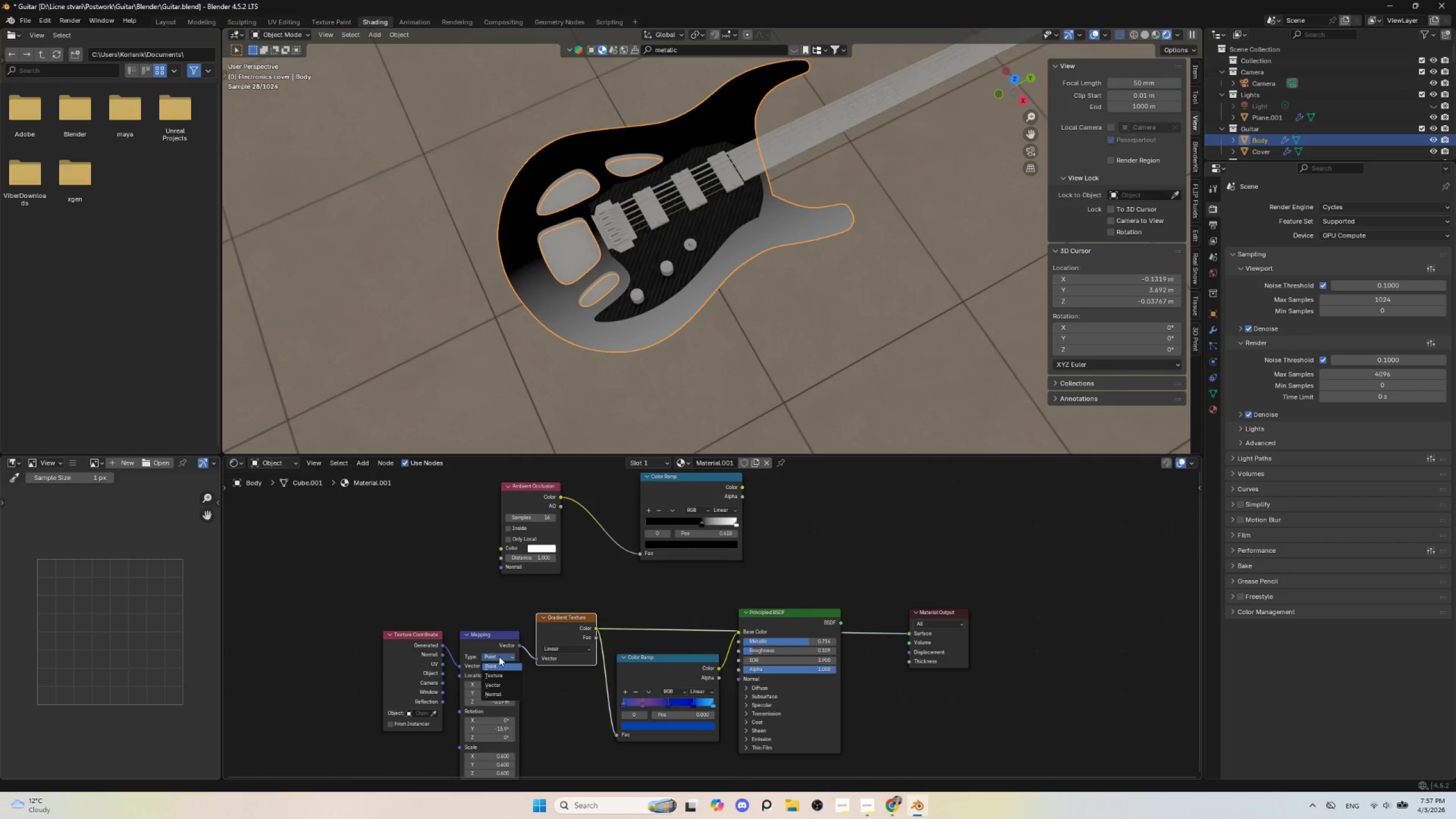 
left_click([499, 656])
 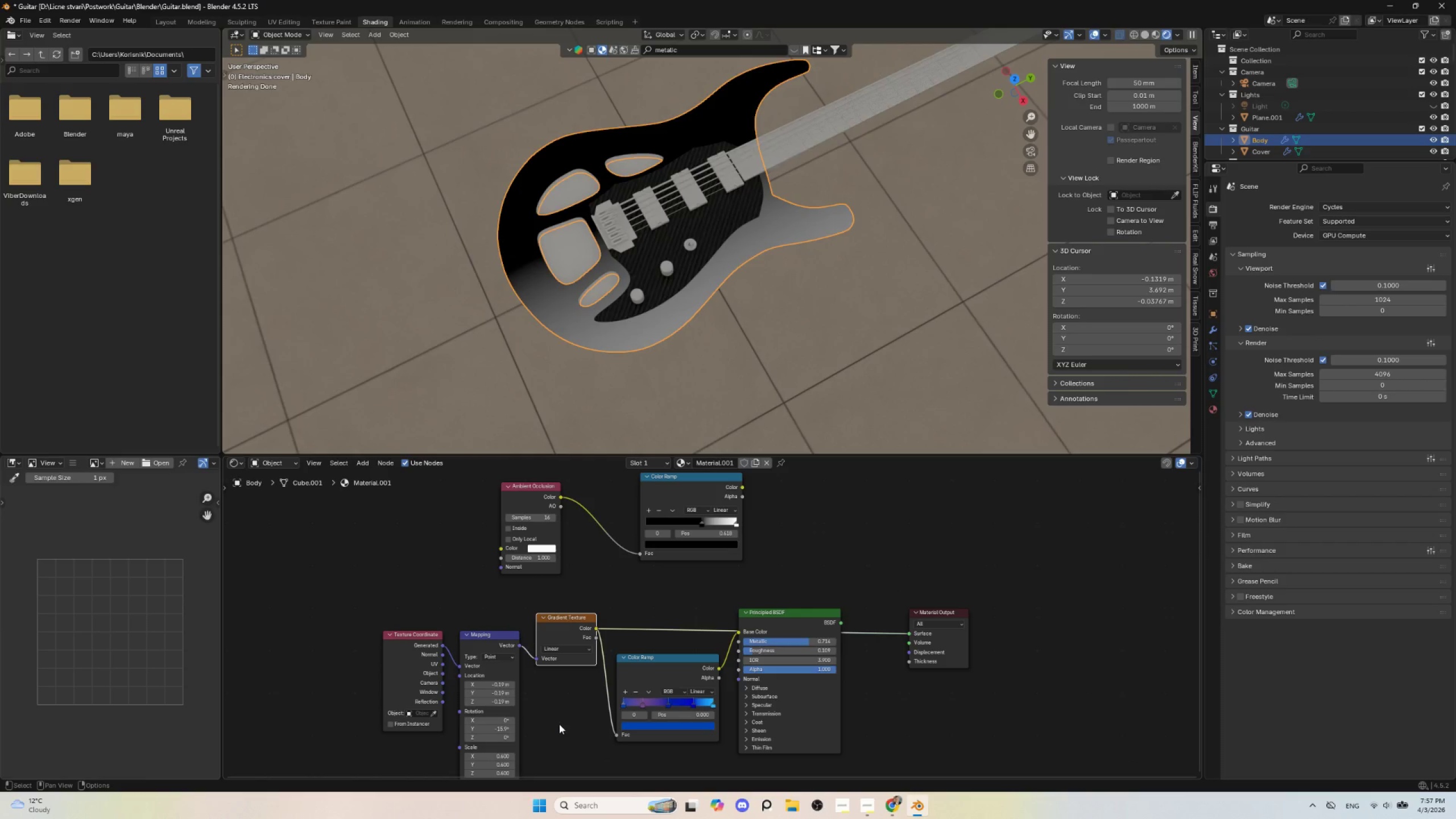 
hold_key(key=ShiftLeft, duration=1.3)
 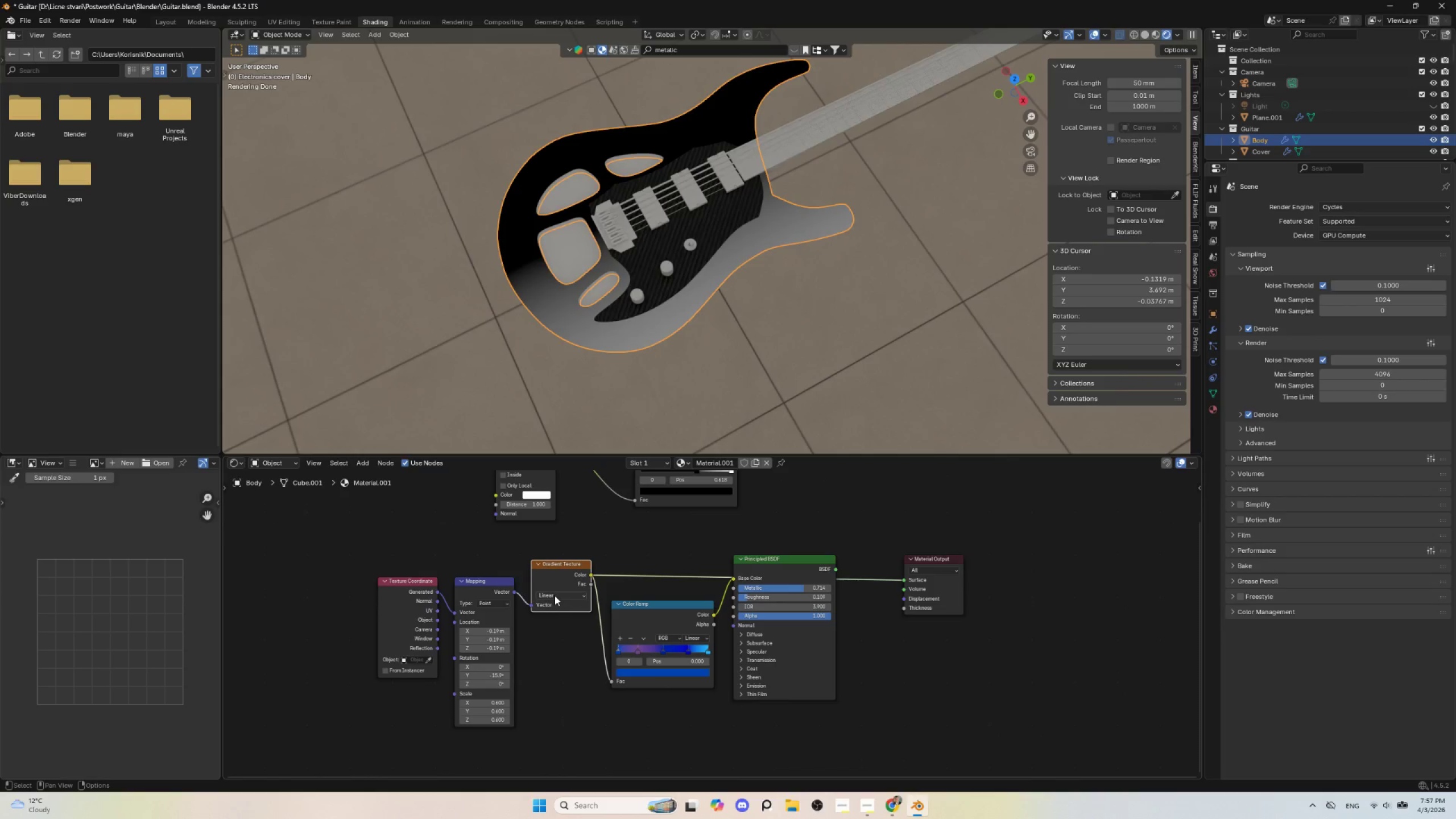 
left_click([555, 595])
 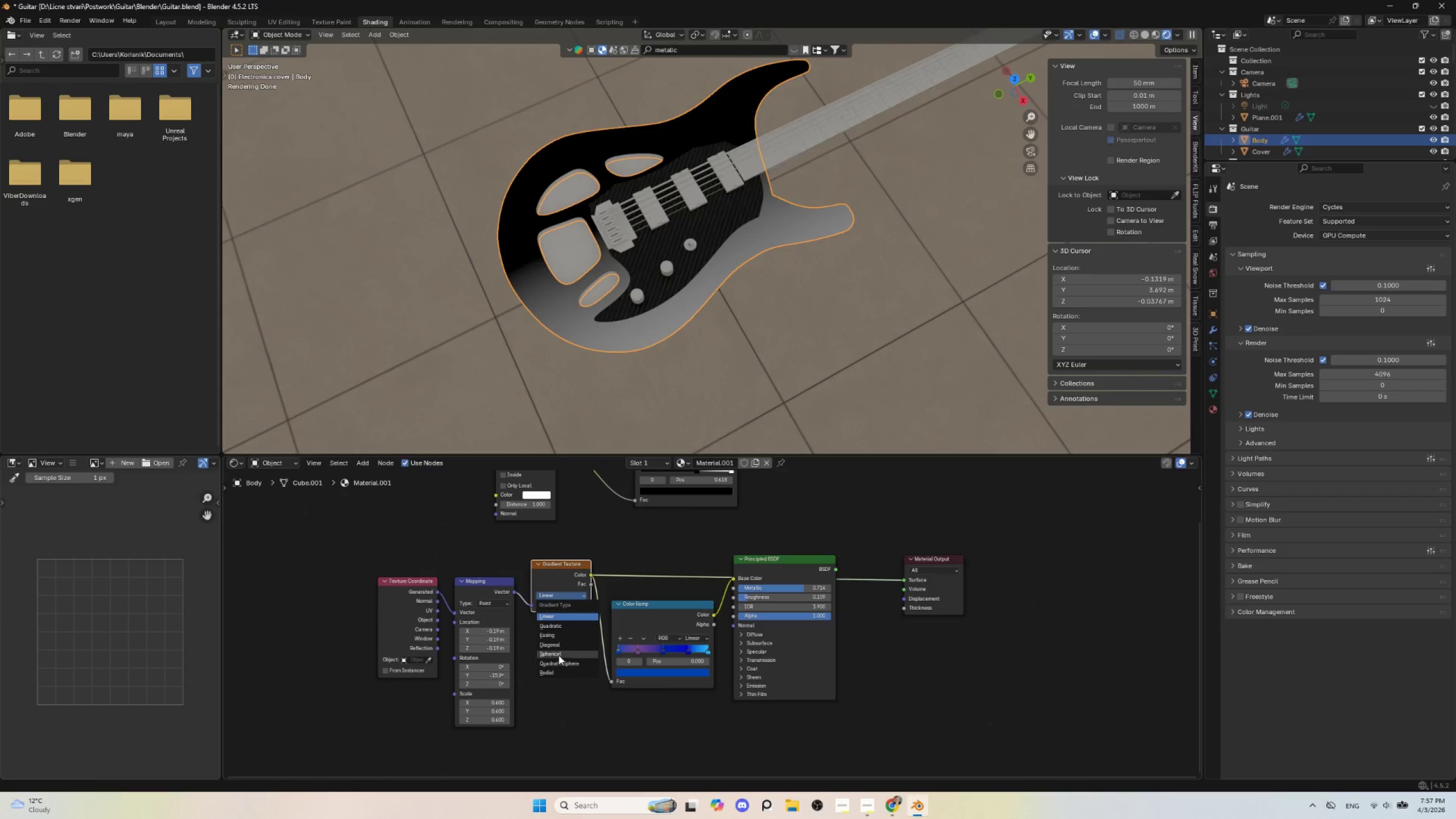 
left_click([559, 652])
 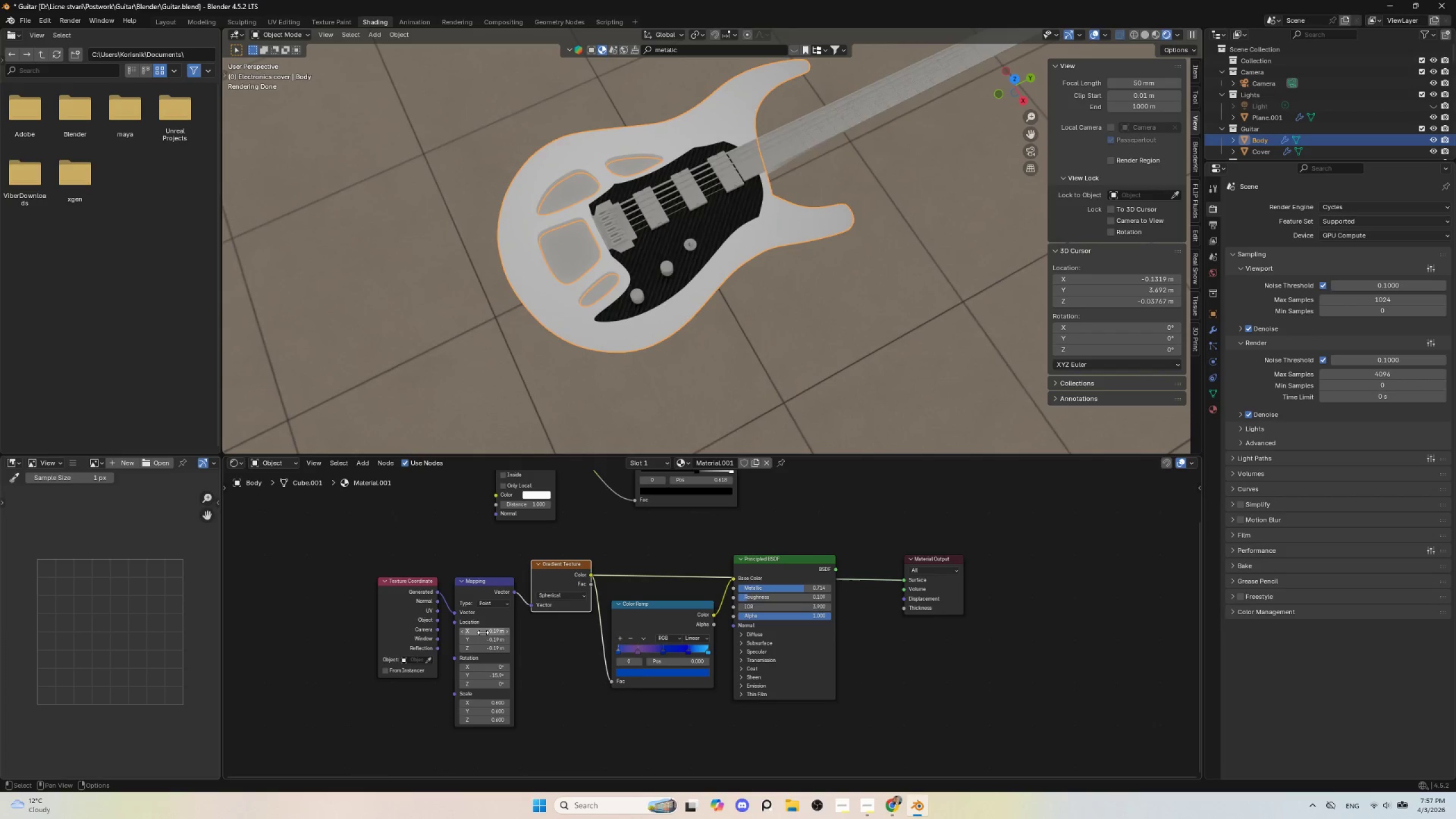 
left_click_drag(start_coordinate=[489, 632], to_coordinate=[490, 159])
 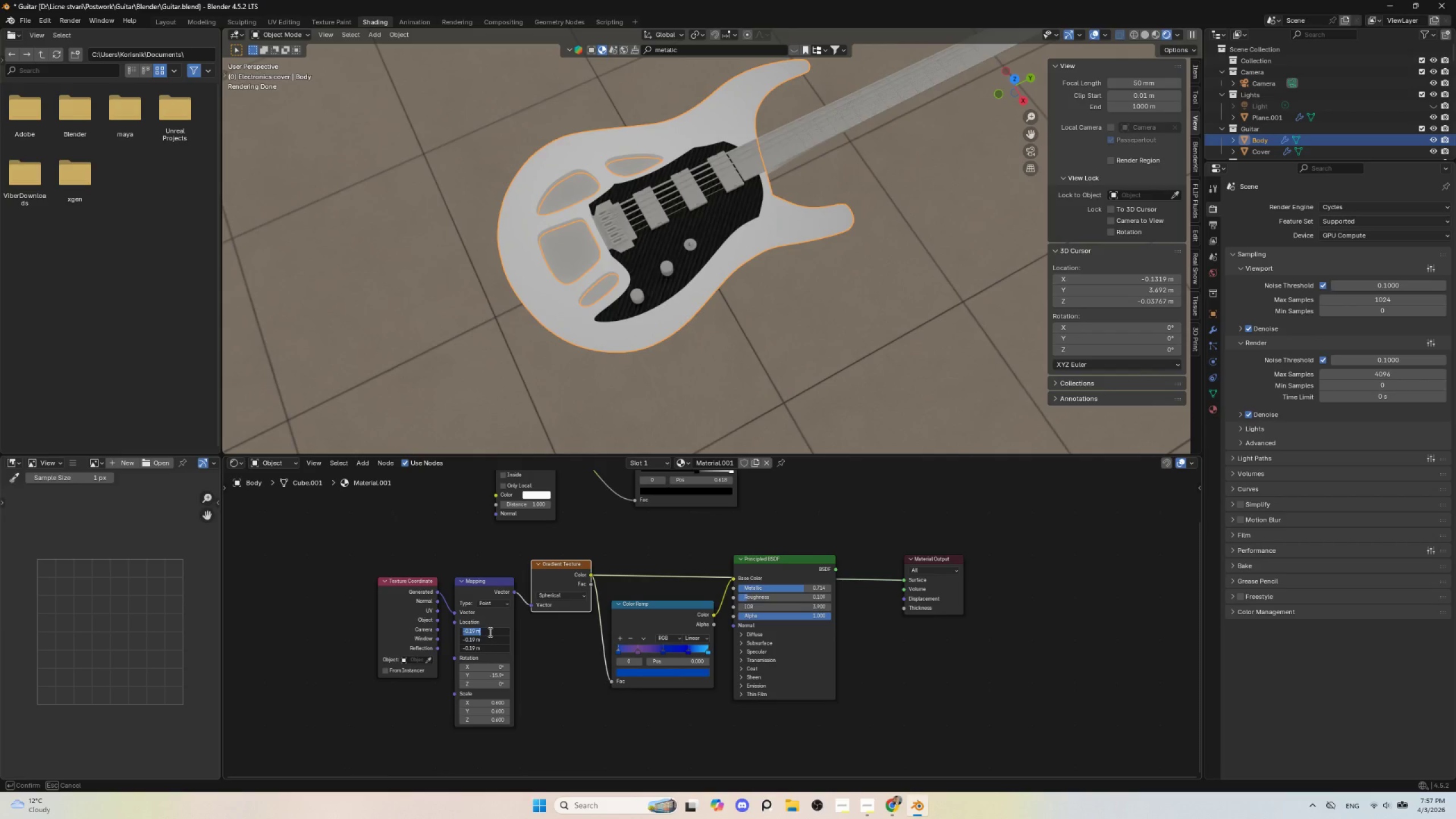 
key(0)
 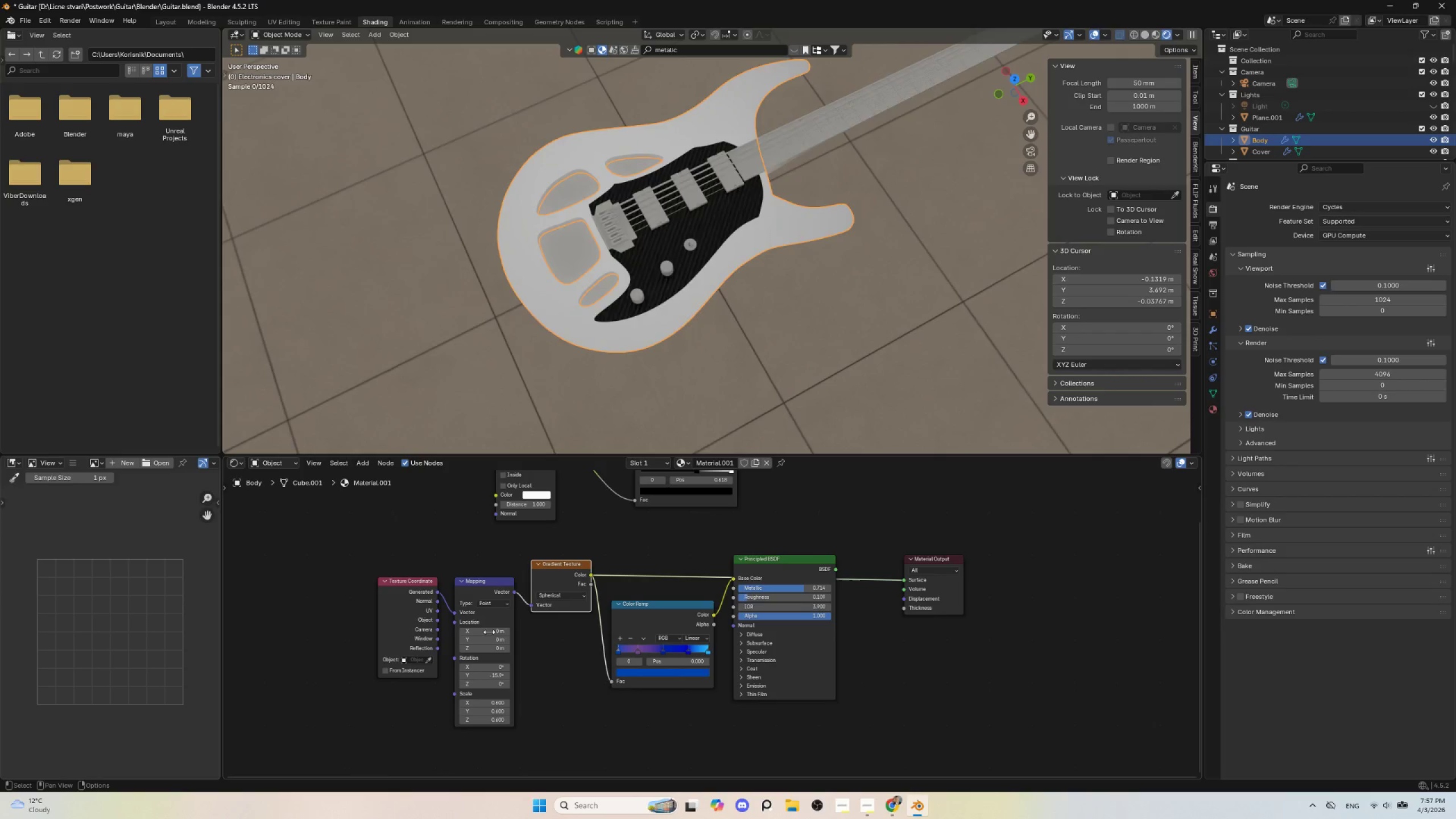 
key(Enter)
 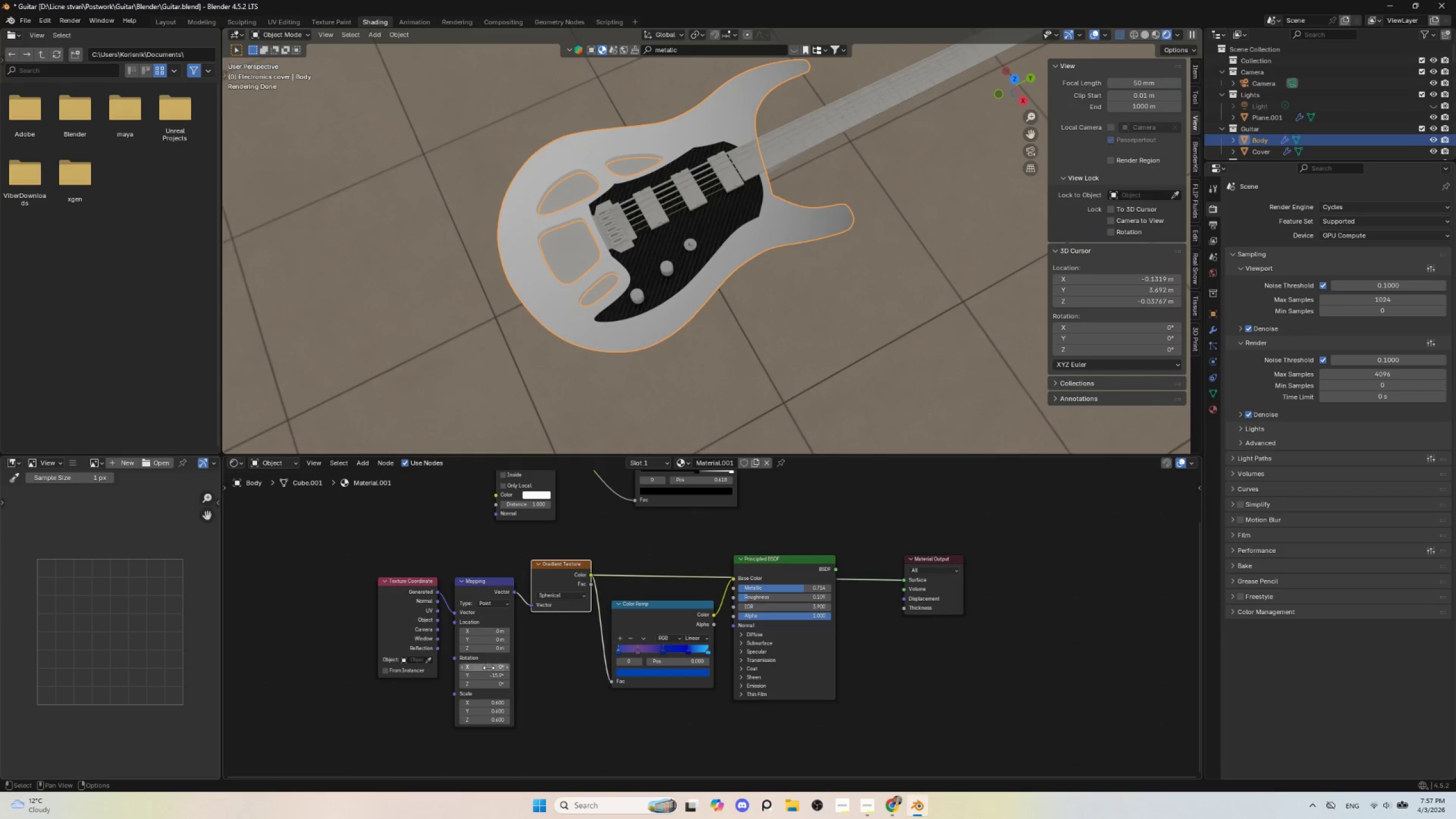 
left_click_drag(start_coordinate=[489, 669], to_coordinate=[489, 195])
 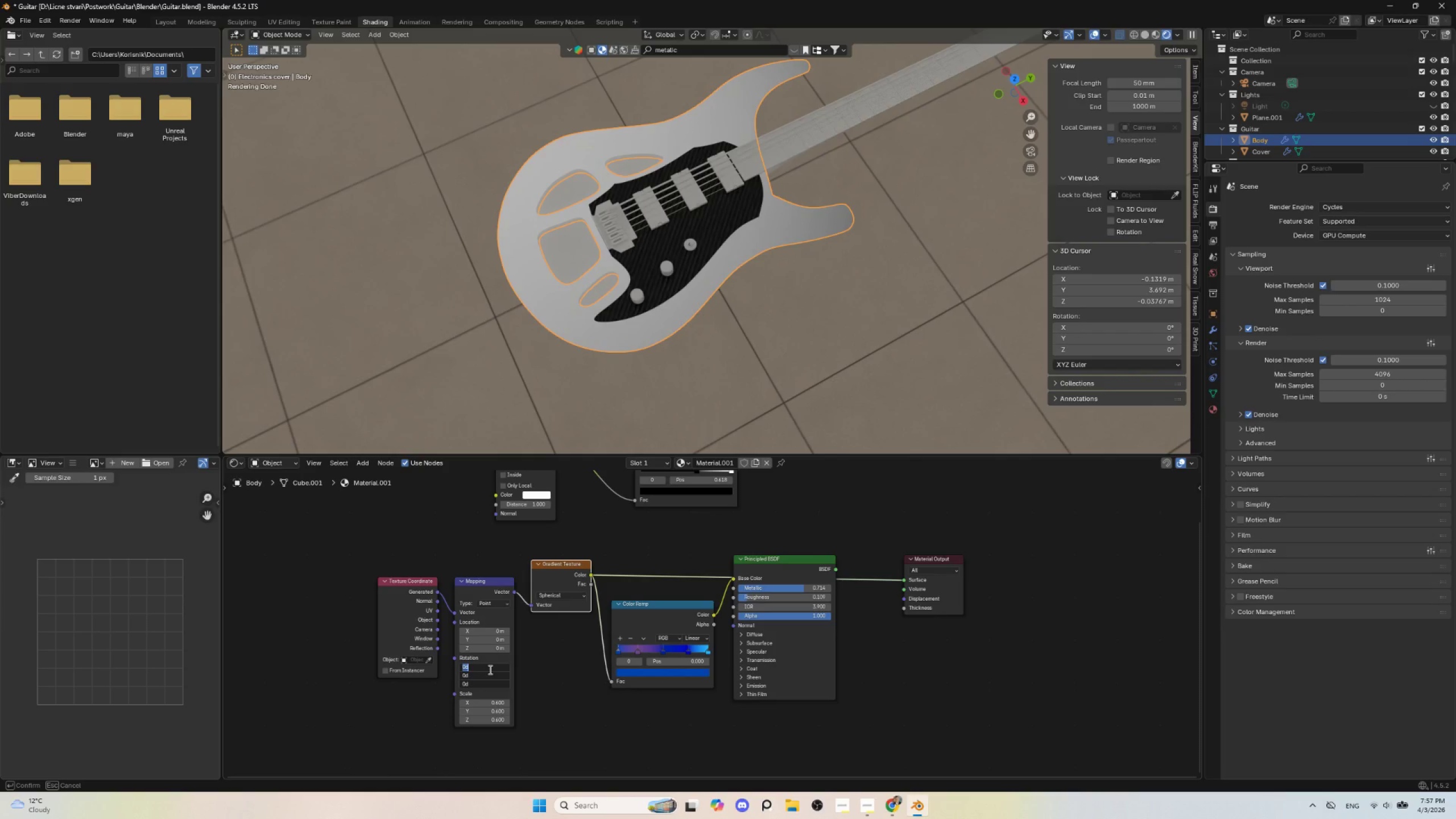 
key(0)
 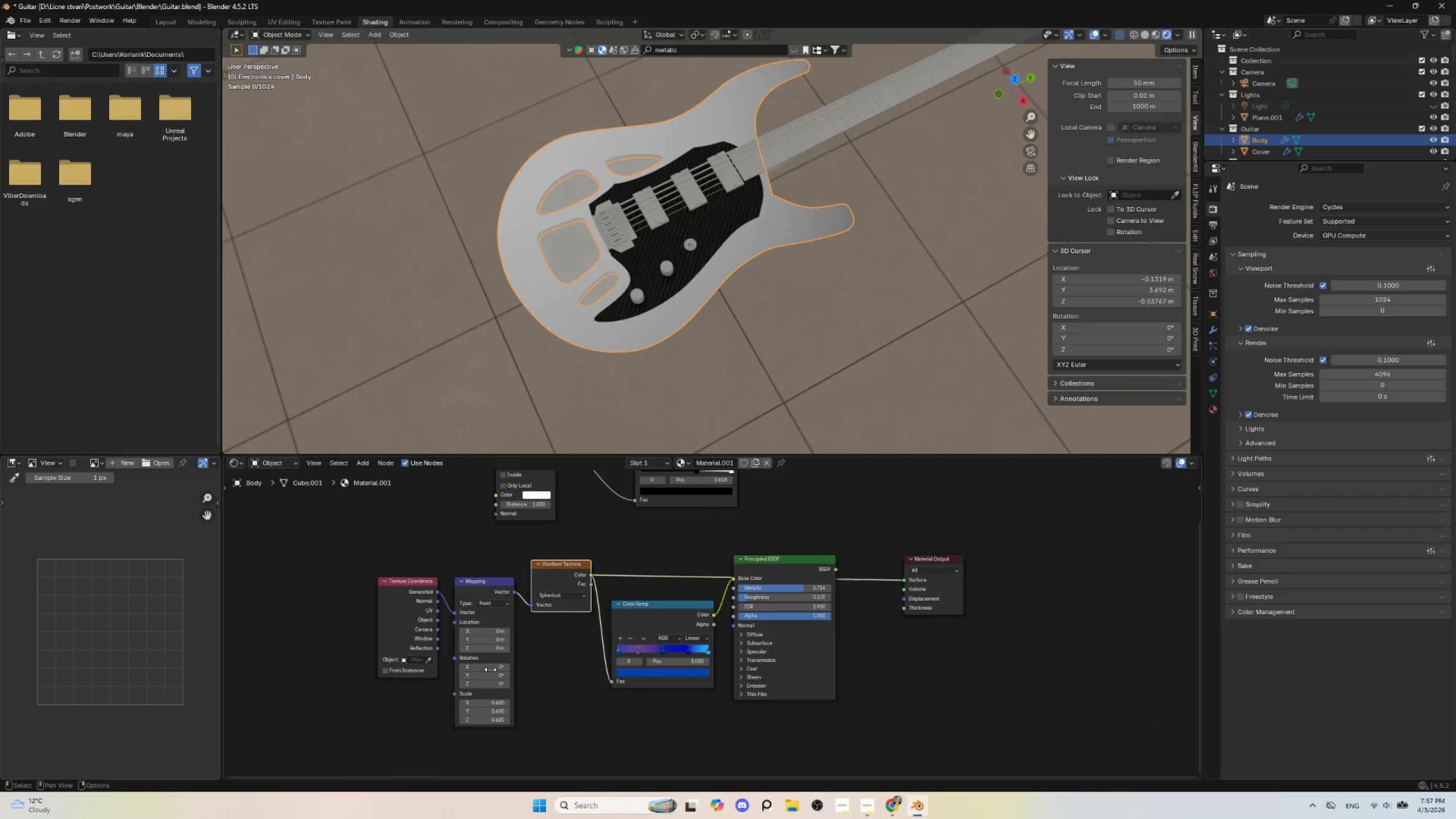 
key(Enter)
 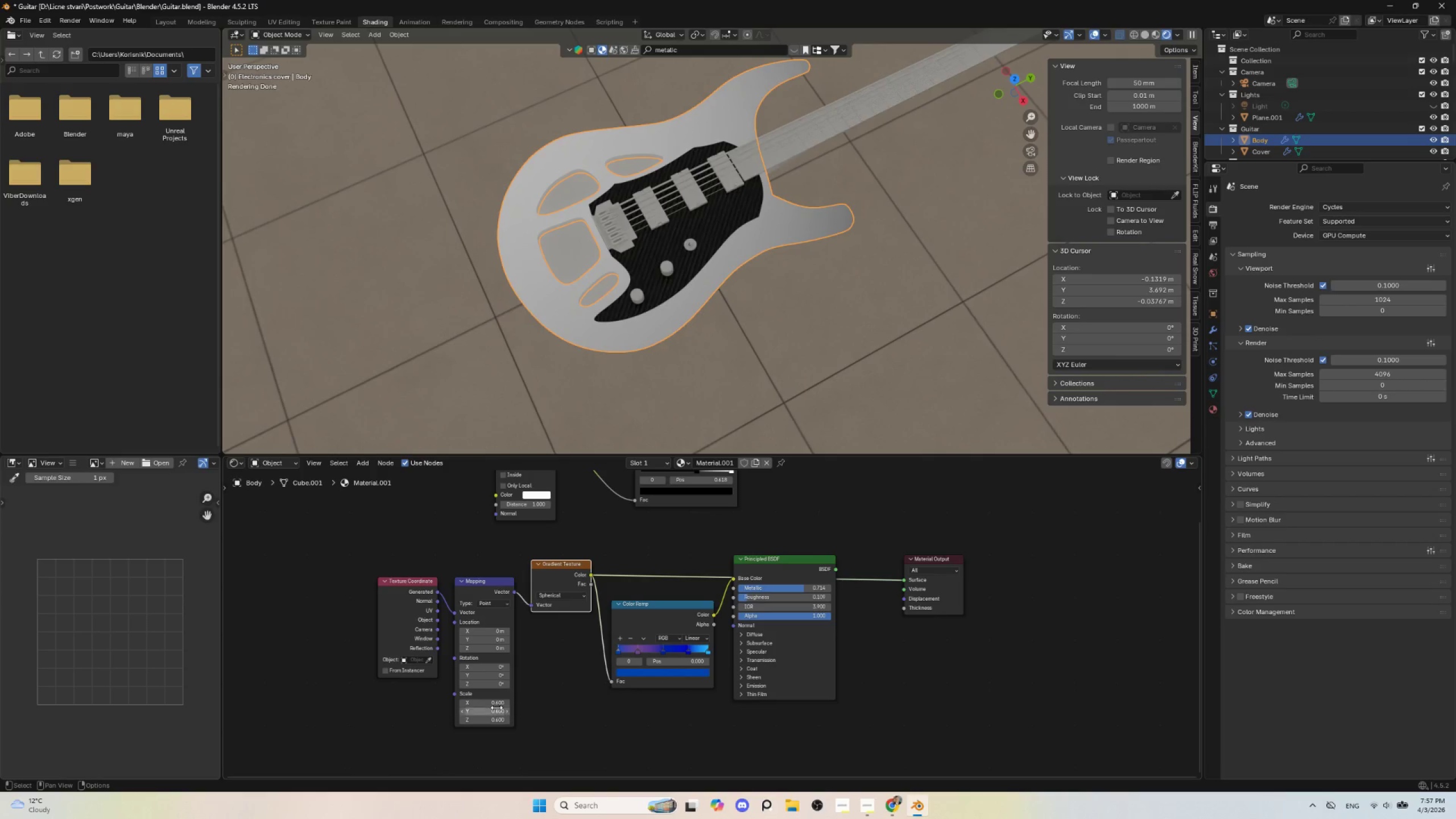 
left_click_drag(start_coordinate=[497, 699], to_coordinate=[493, 244])
 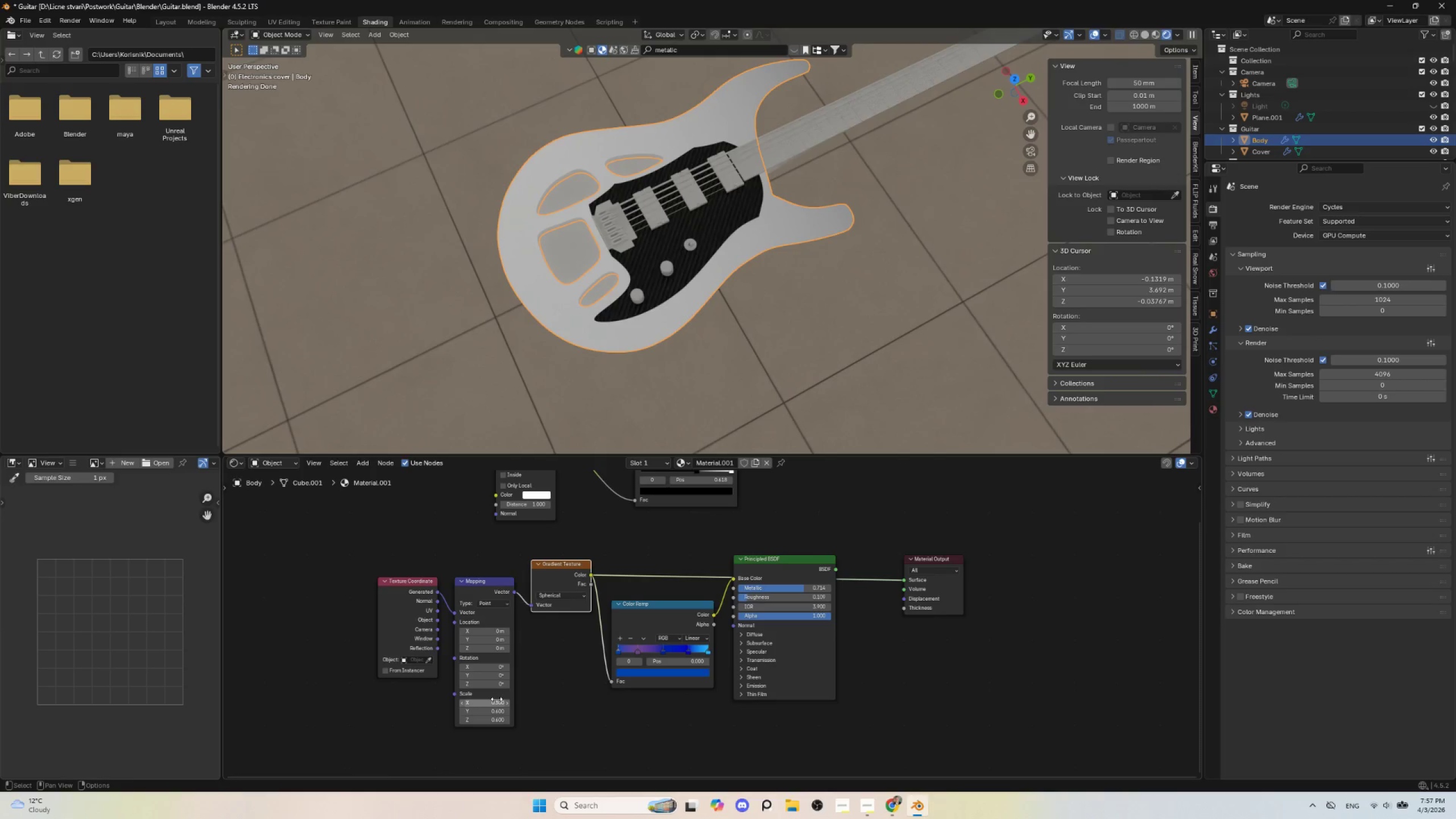 
key(Control+ControlLeft)
 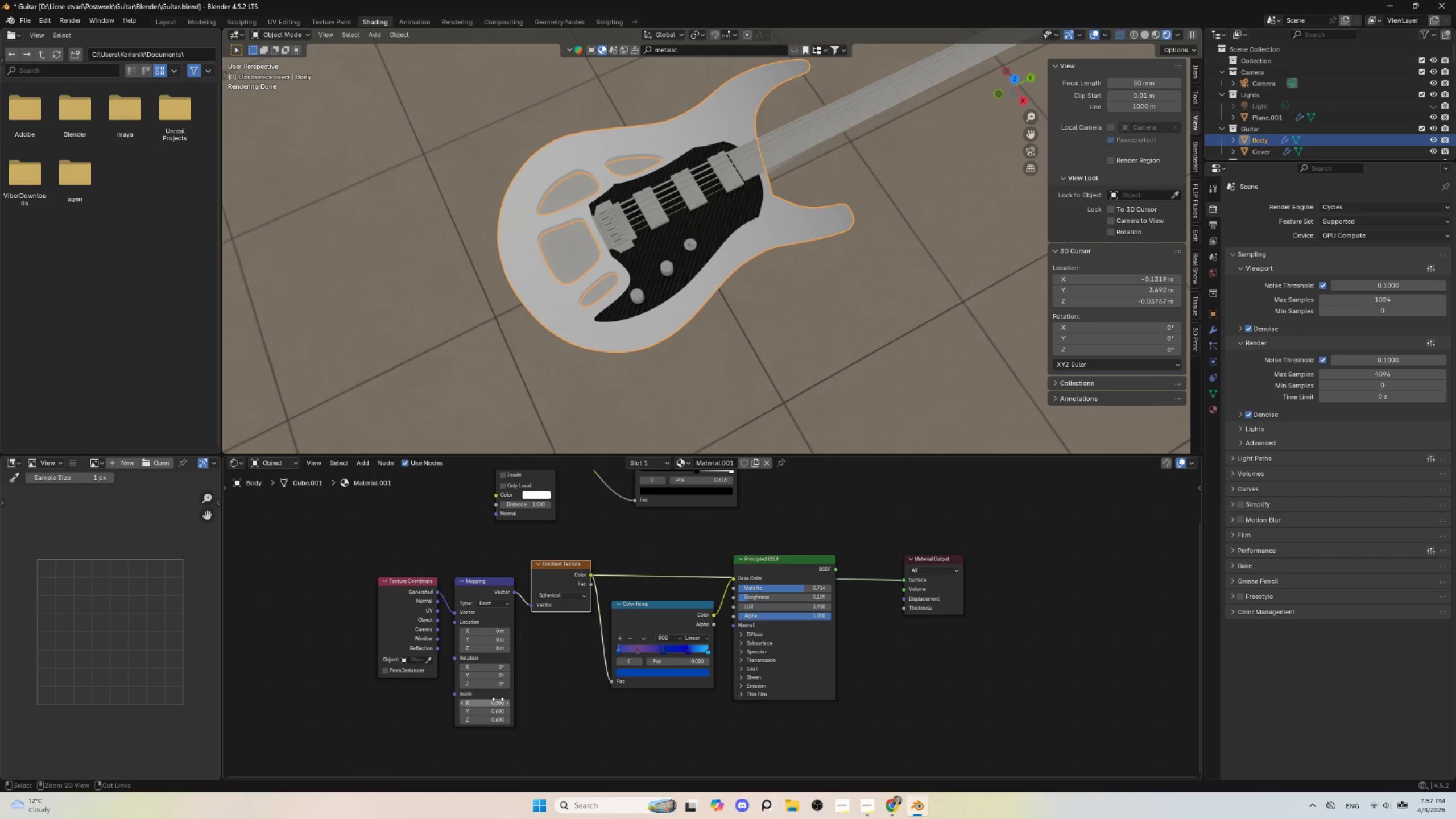 
key(Control+Z)
 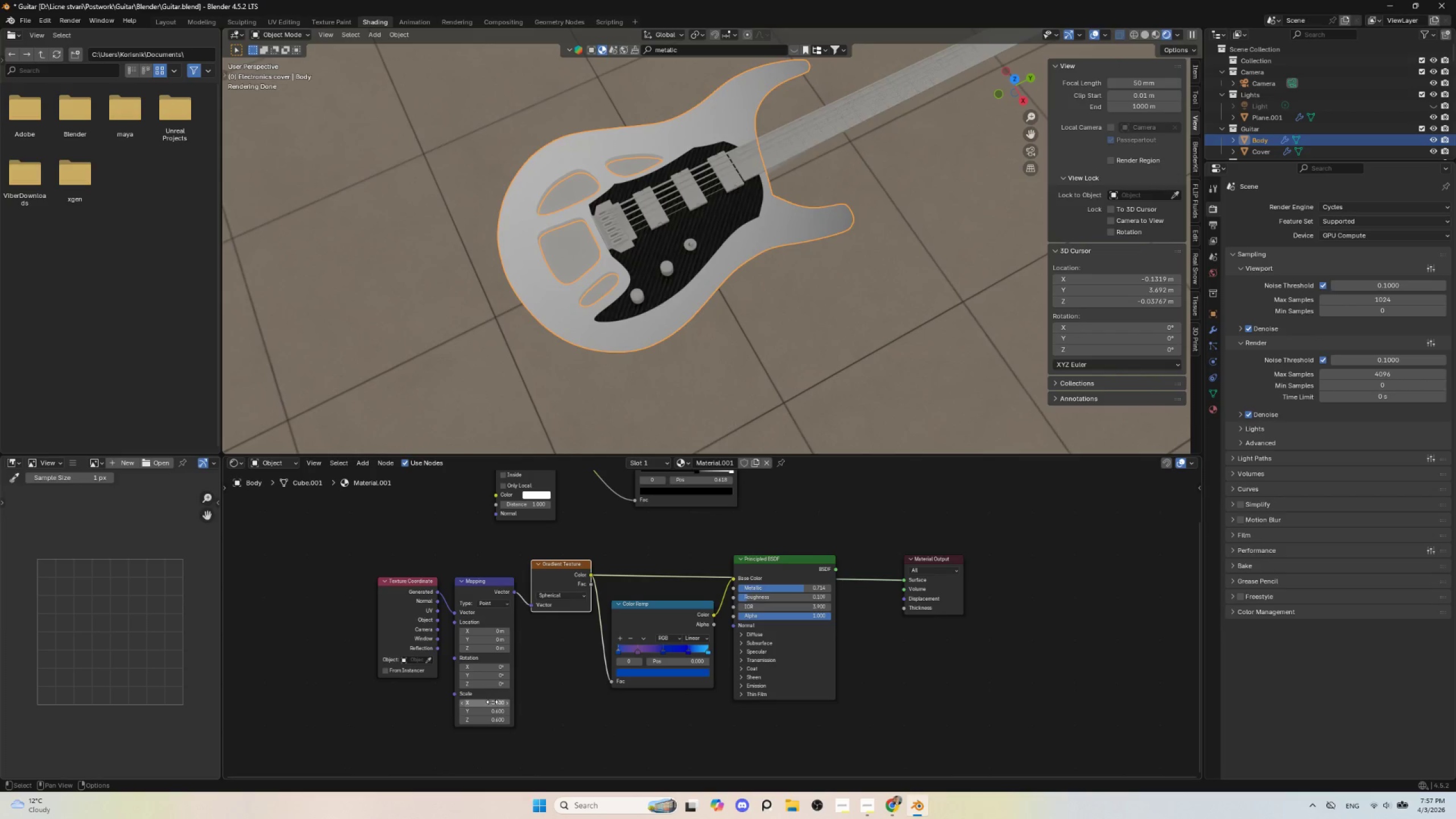 
left_click_drag(start_coordinate=[493, 702], to_coordinate=[496, 239])
 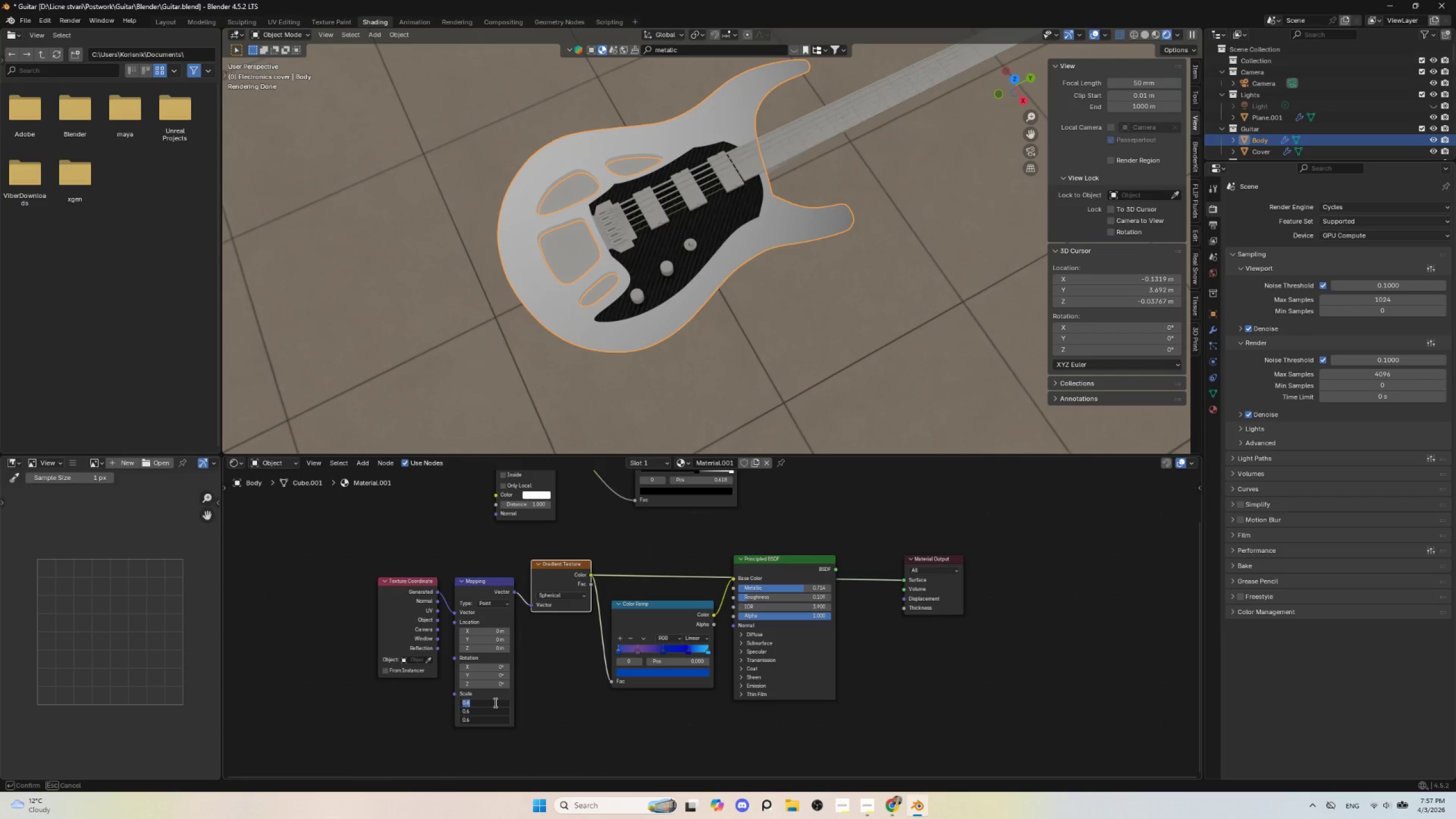 
key(0)
 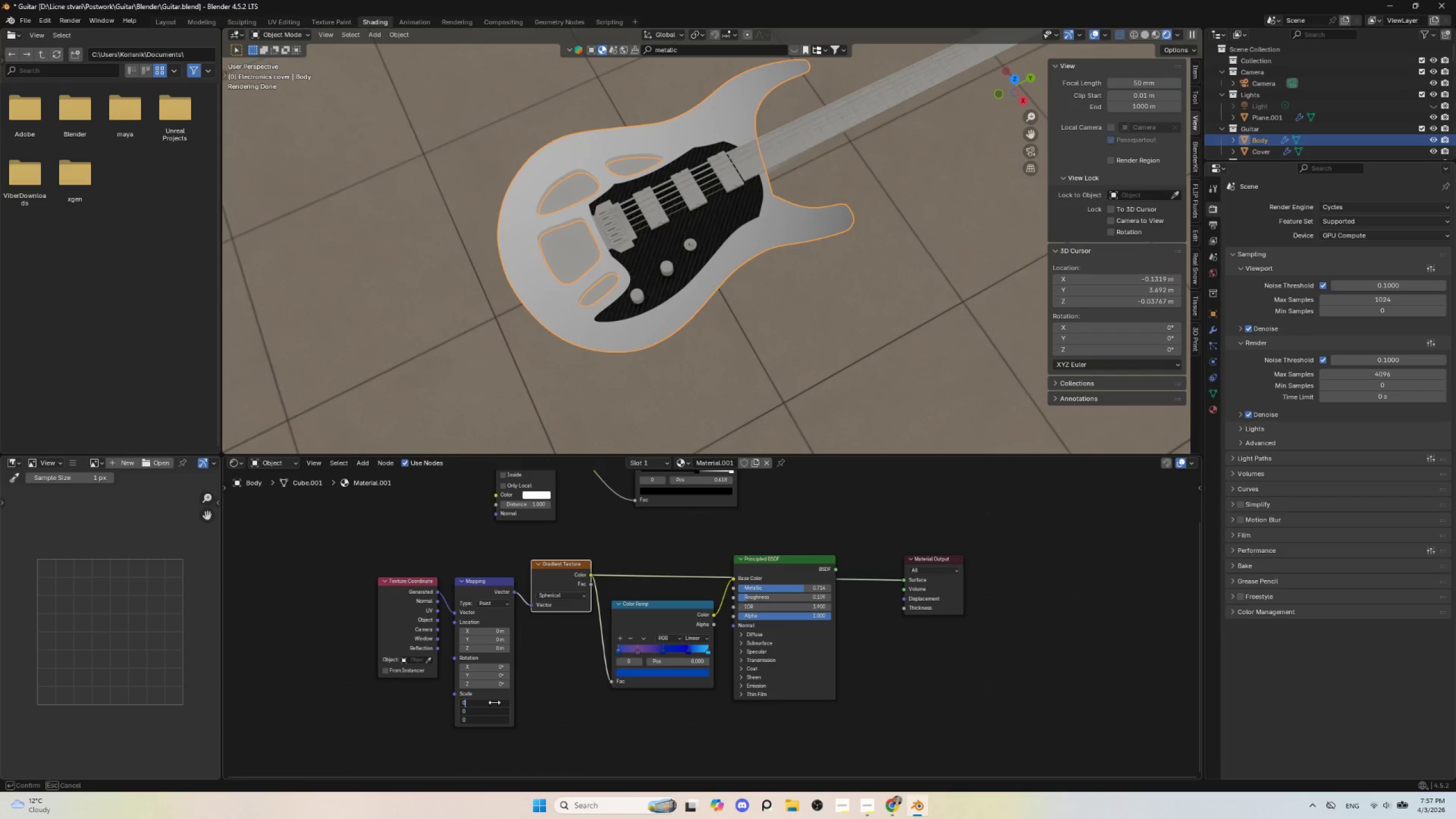 
key(Enter)
 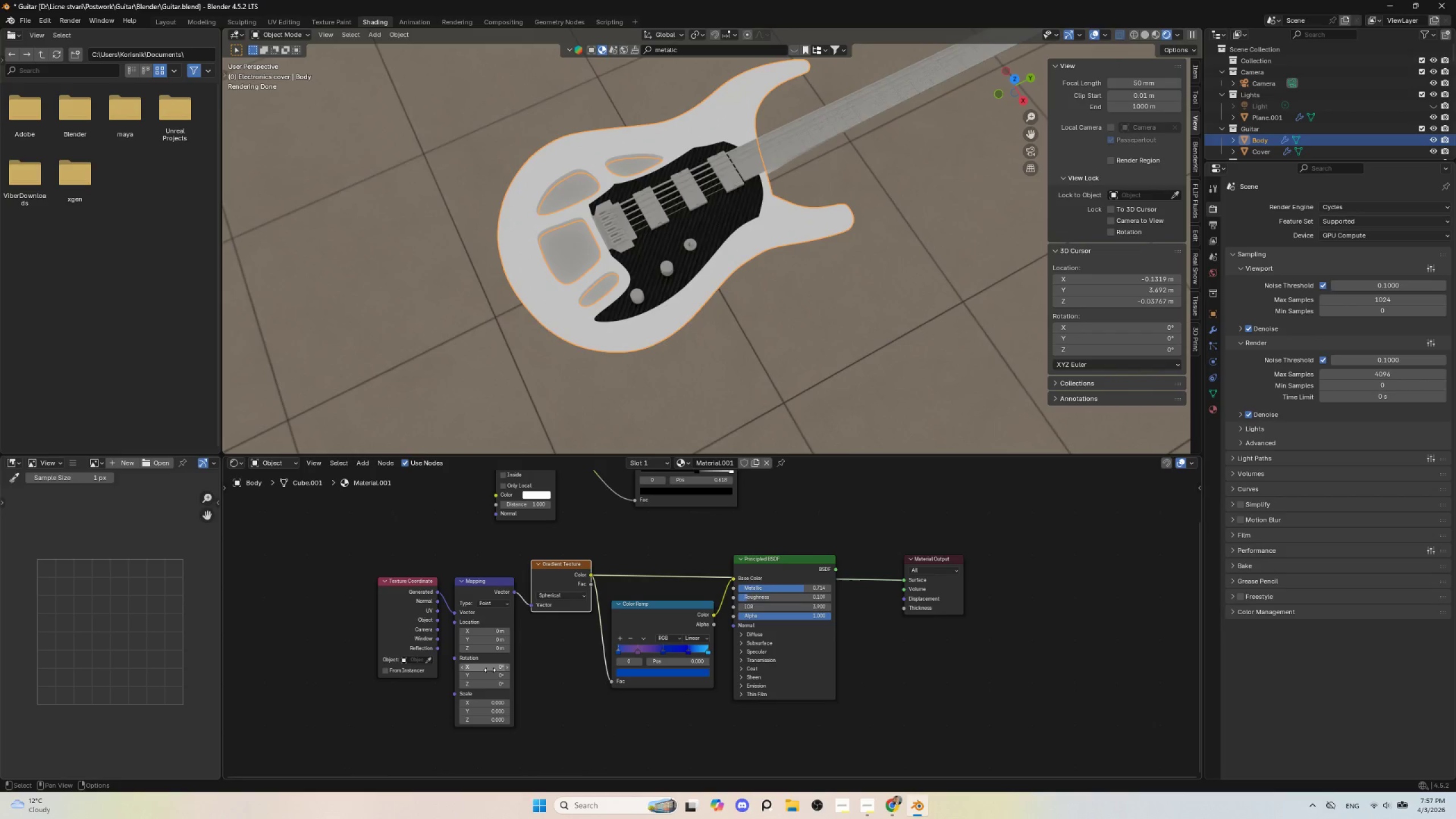 
left_click_drag(start_coordinate=[490, 669], to_coordinate=[442, 195])
 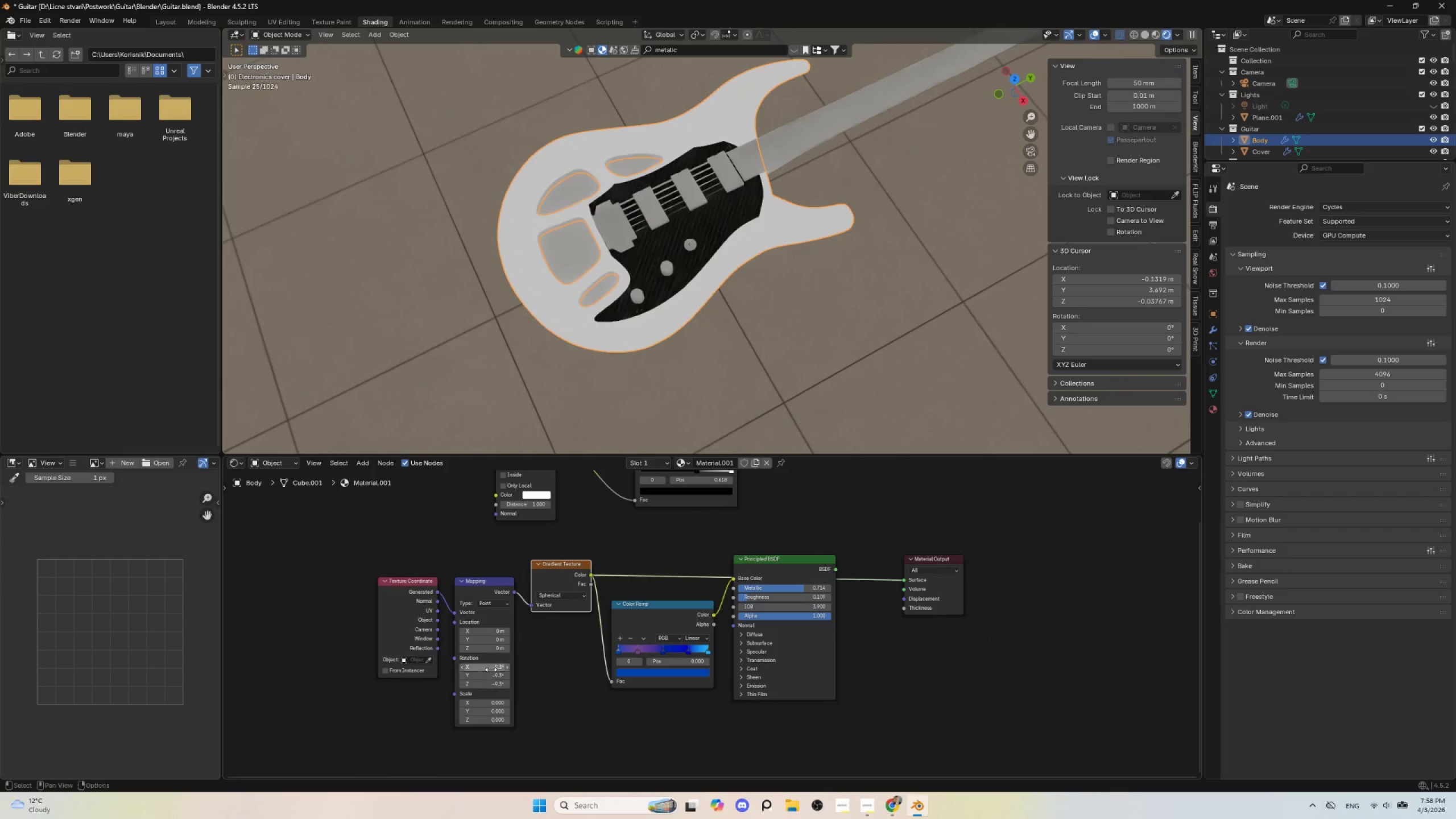 
key(Control+ControlLeft)
 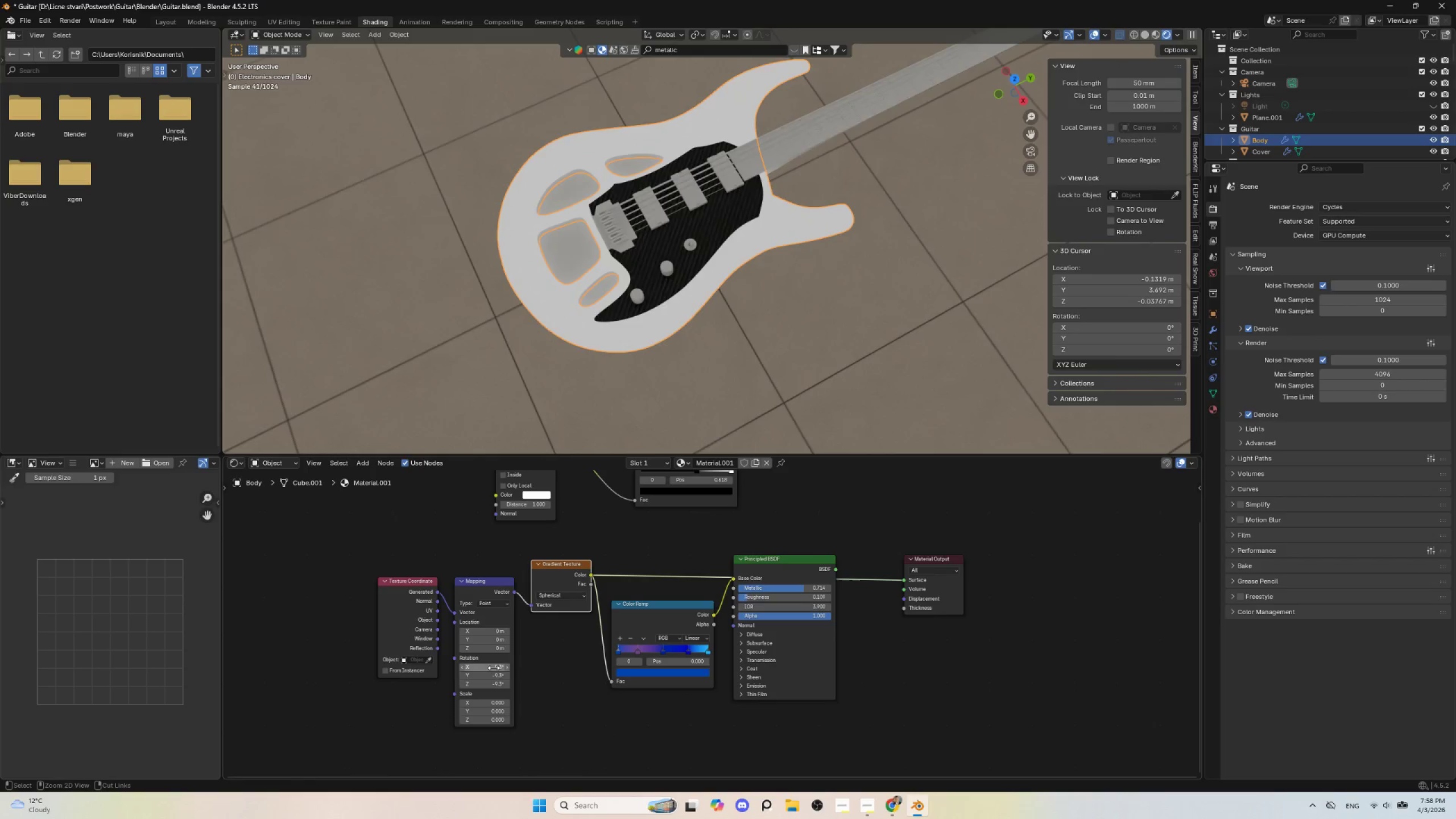 
key(Control+Z)
 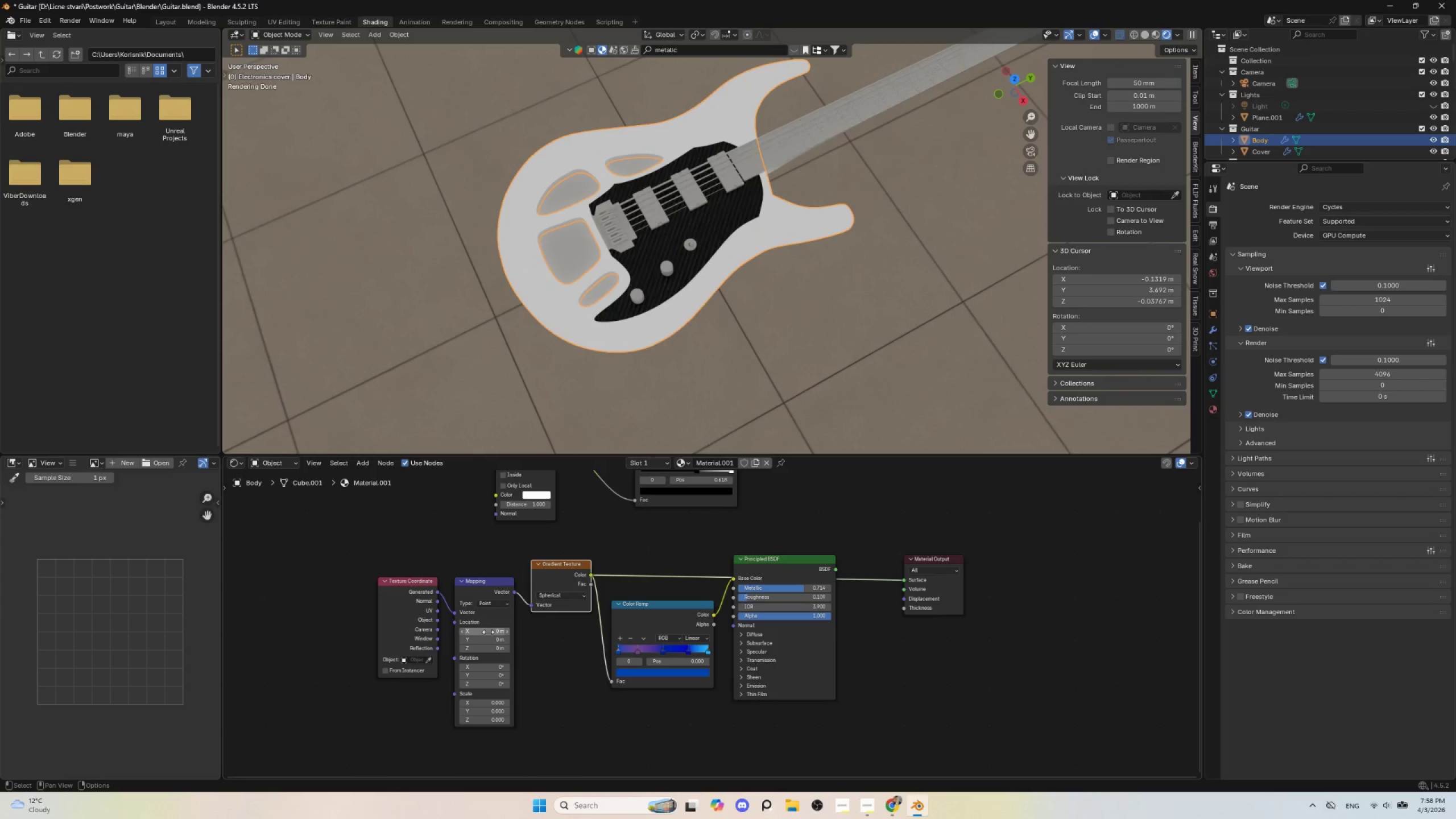 
left_click_drag(start_coordinate=[488, 632], to_coordinate=[275, 621])
 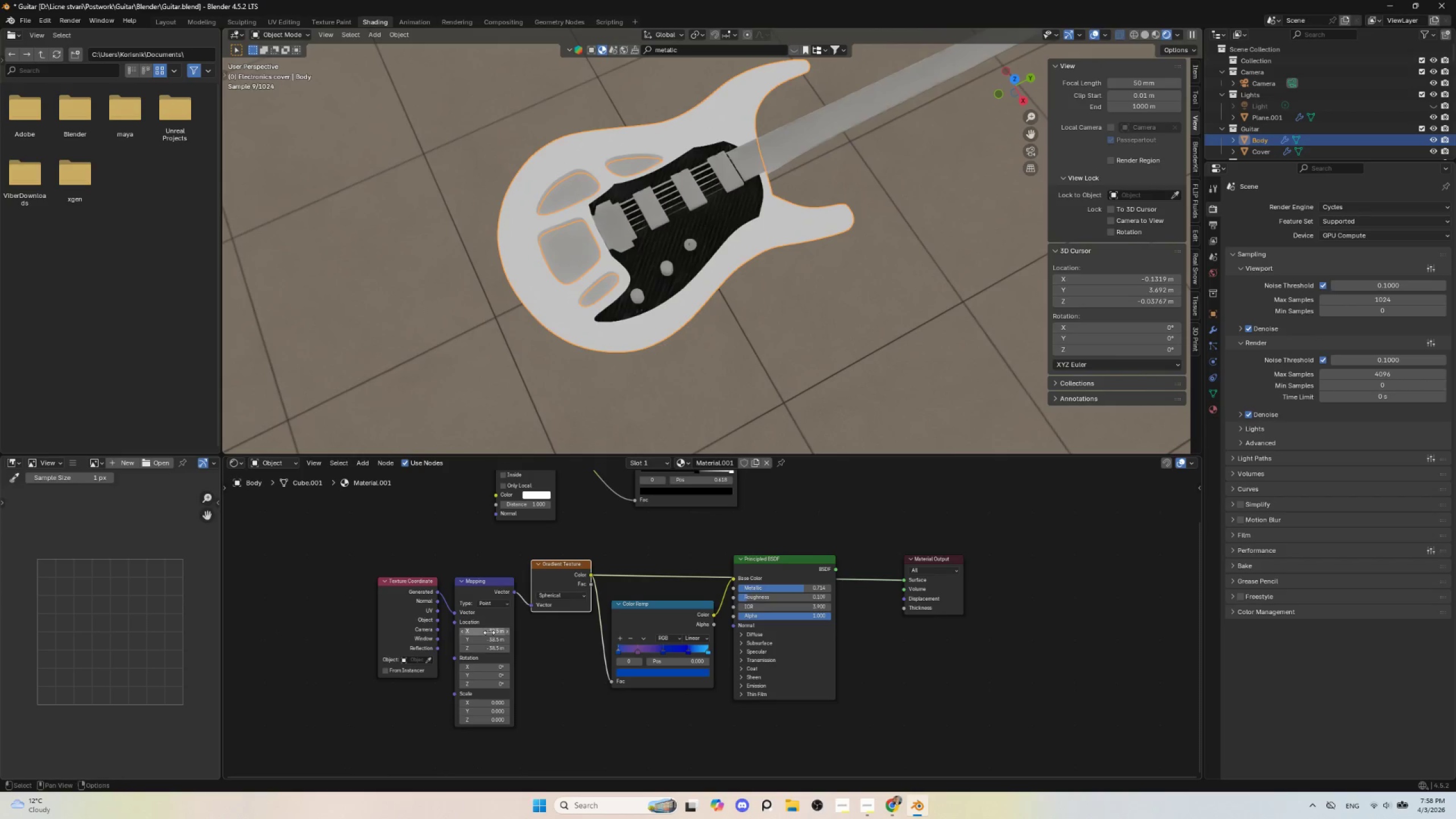 
key(Control+ControlLeft)
 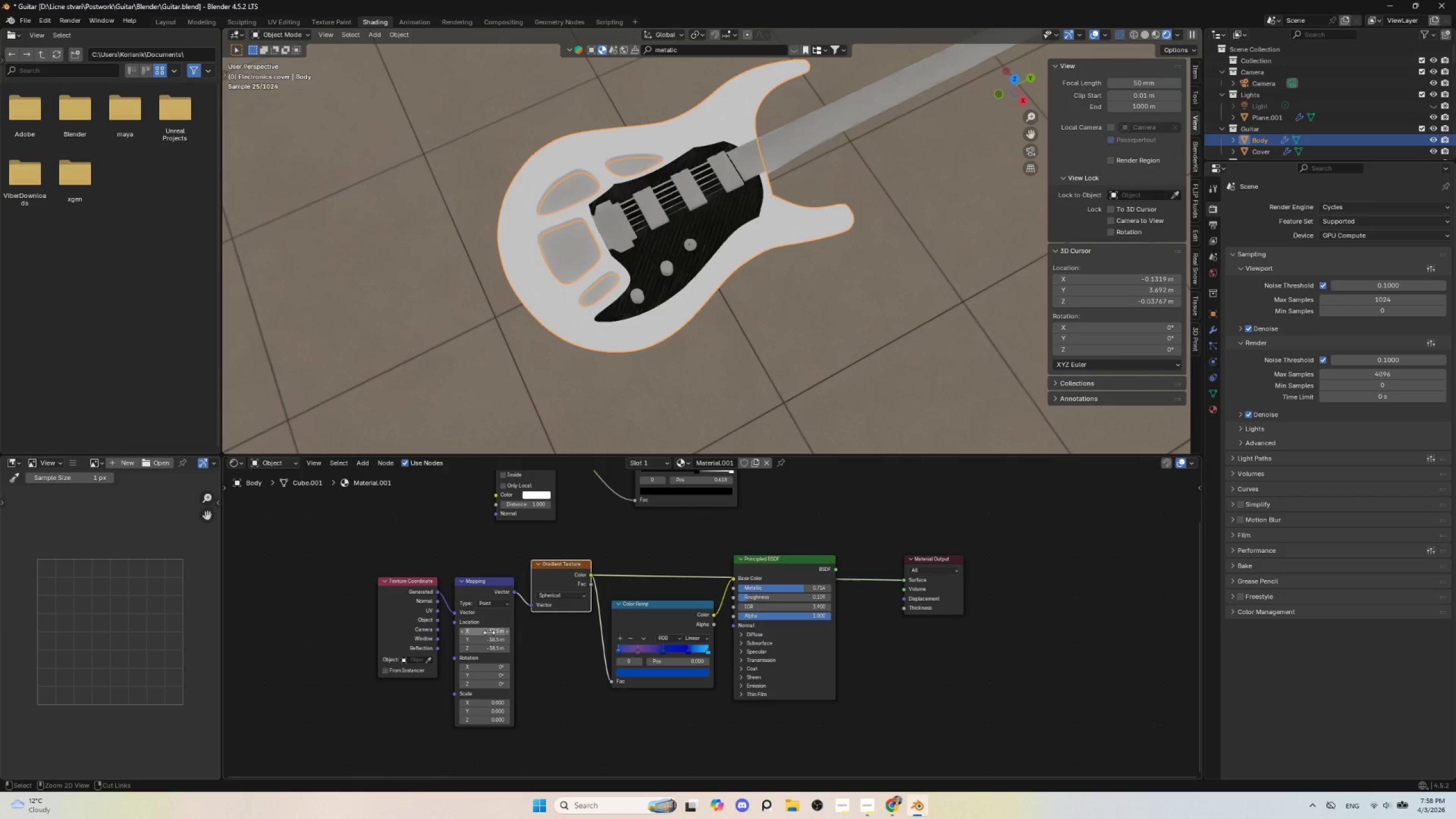 
key(Control+Z)
 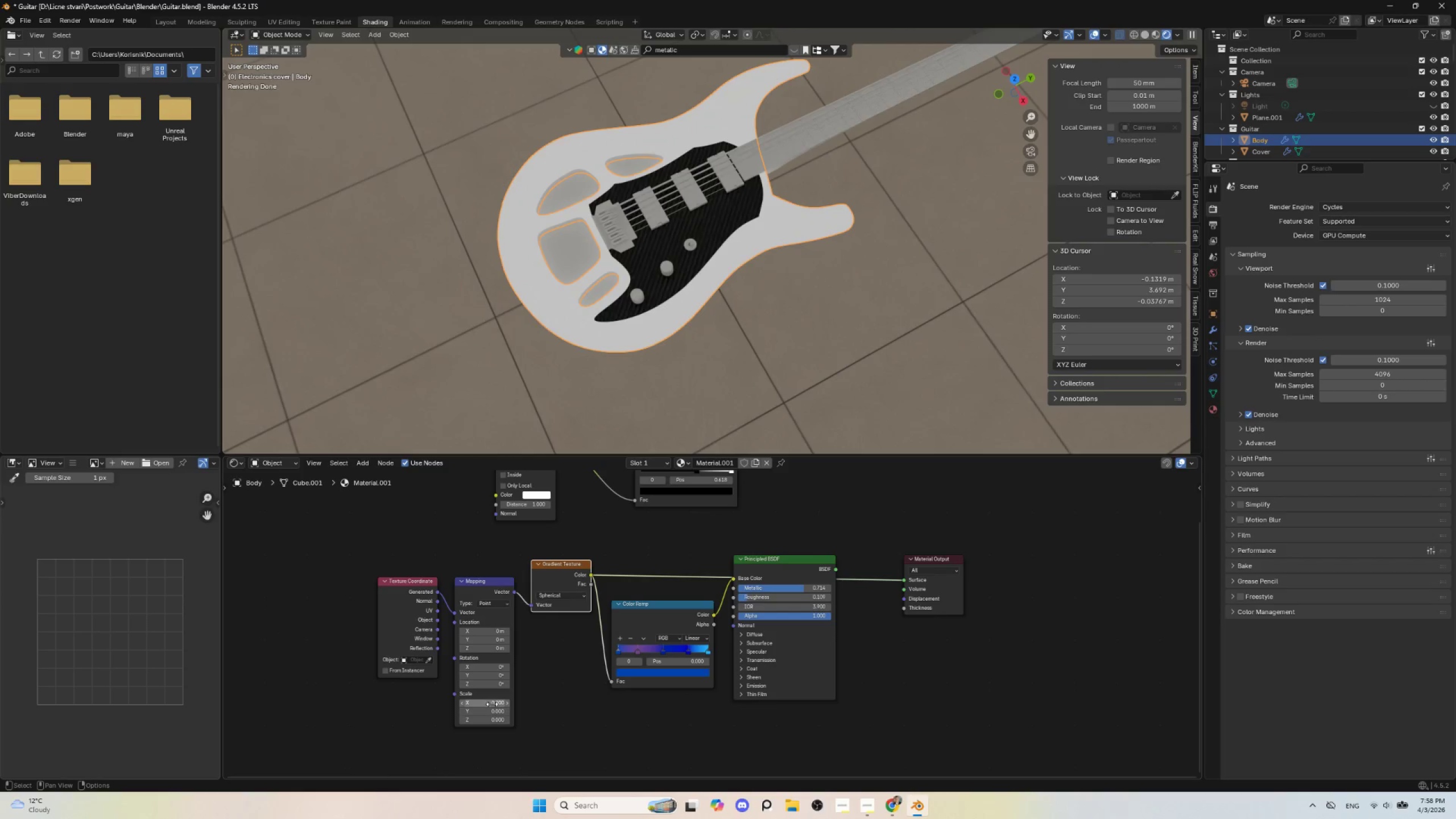 
left_click_drag(start_coordinate=[494, 703], to_coordinate=[510, 244])
 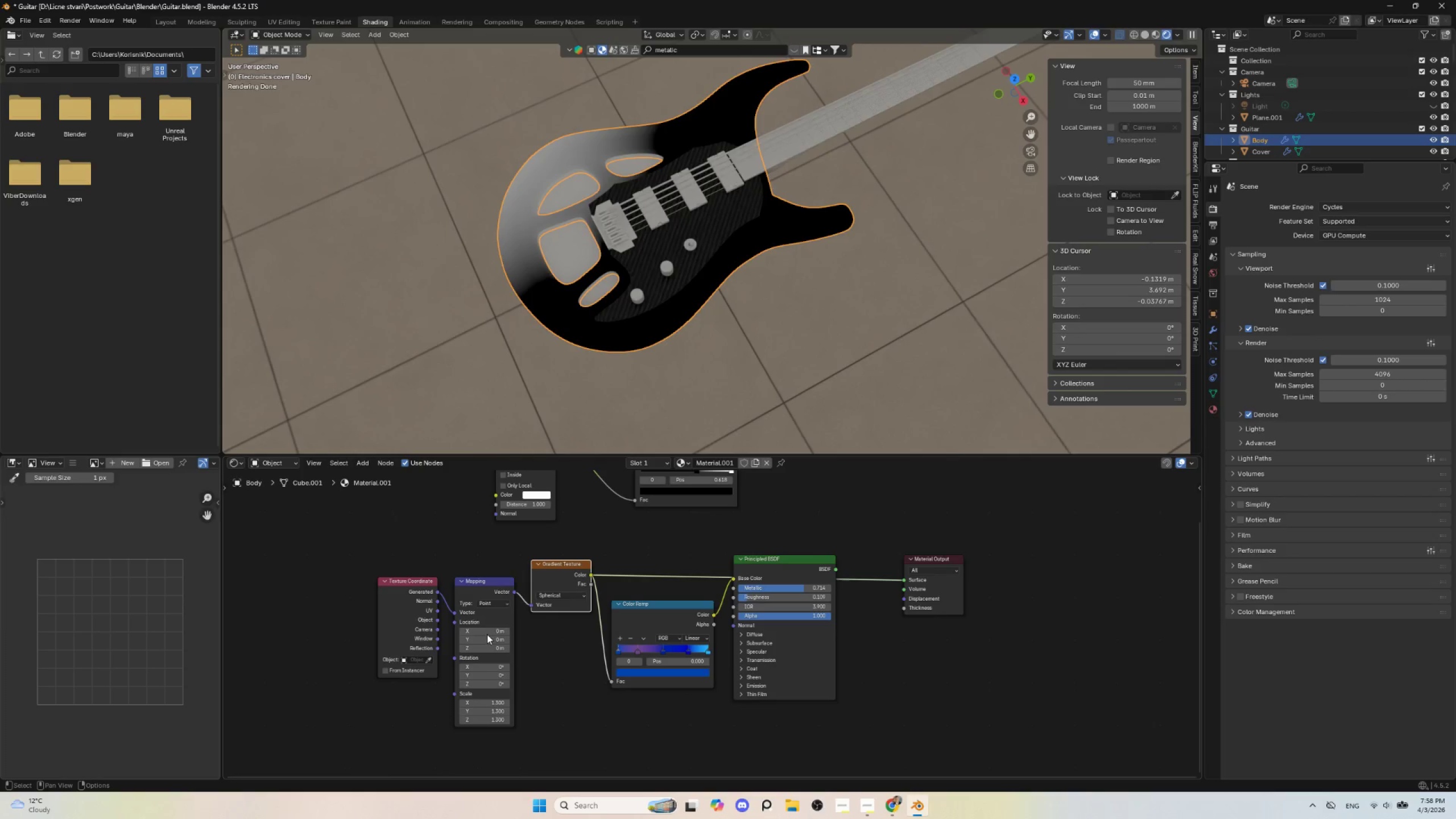 
left_click_drag(start_coordinate=[486, 633], to_coordinate=[487, 162])
 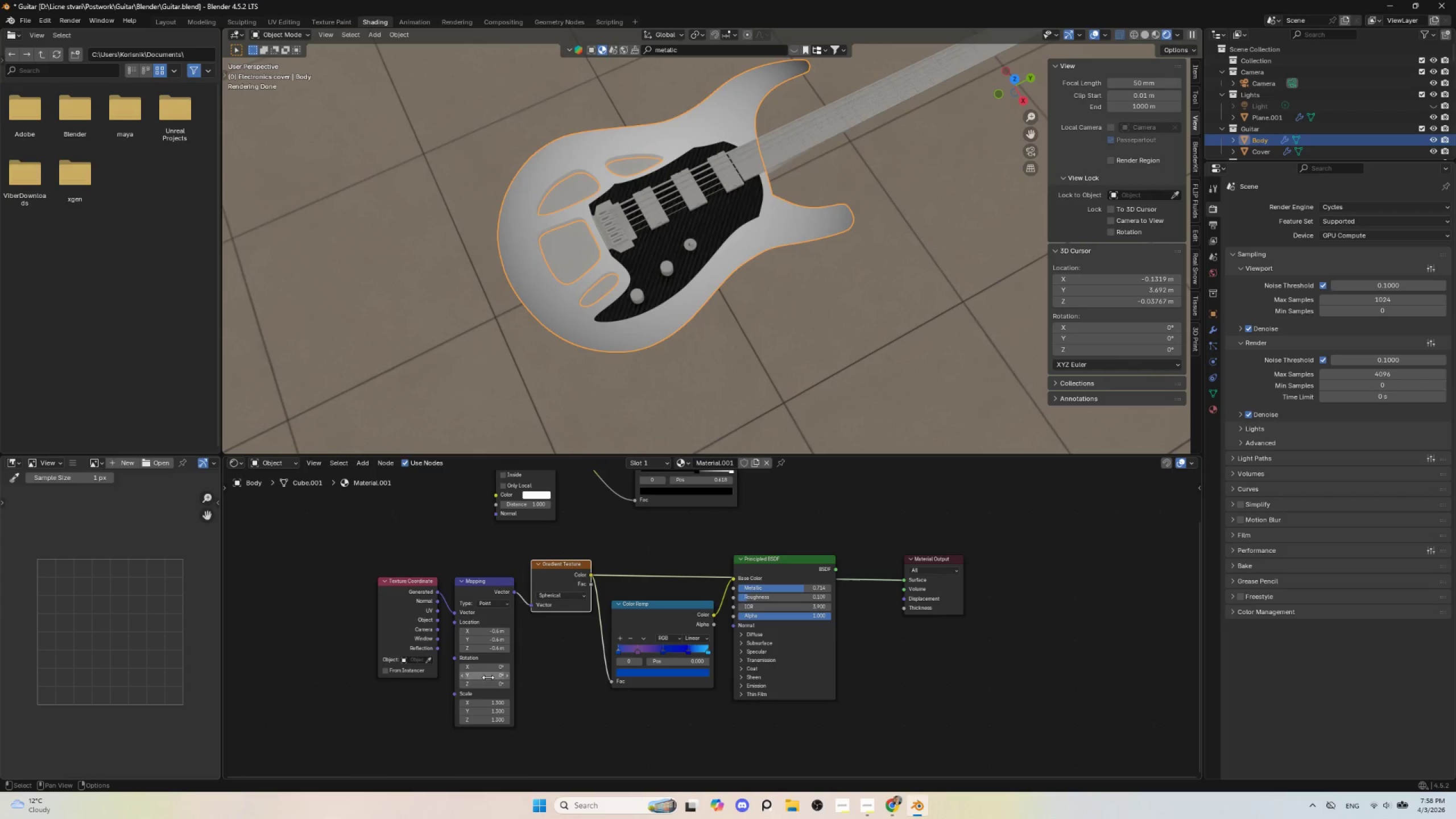 
left_click_drag(start_coordinate=[495, 702], to_coordinate=[507, 239])
 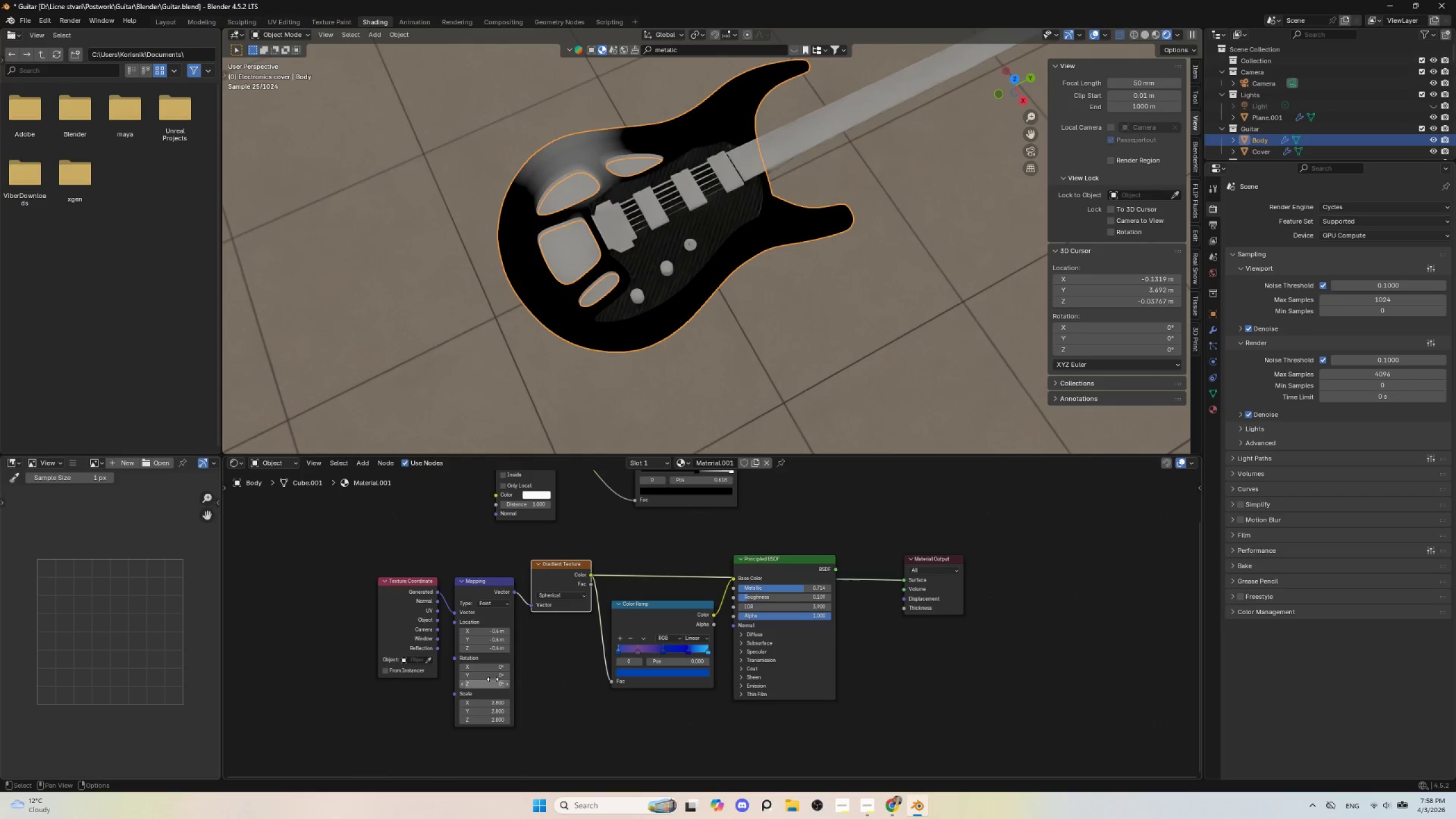 
mouse_move([487, 665])
 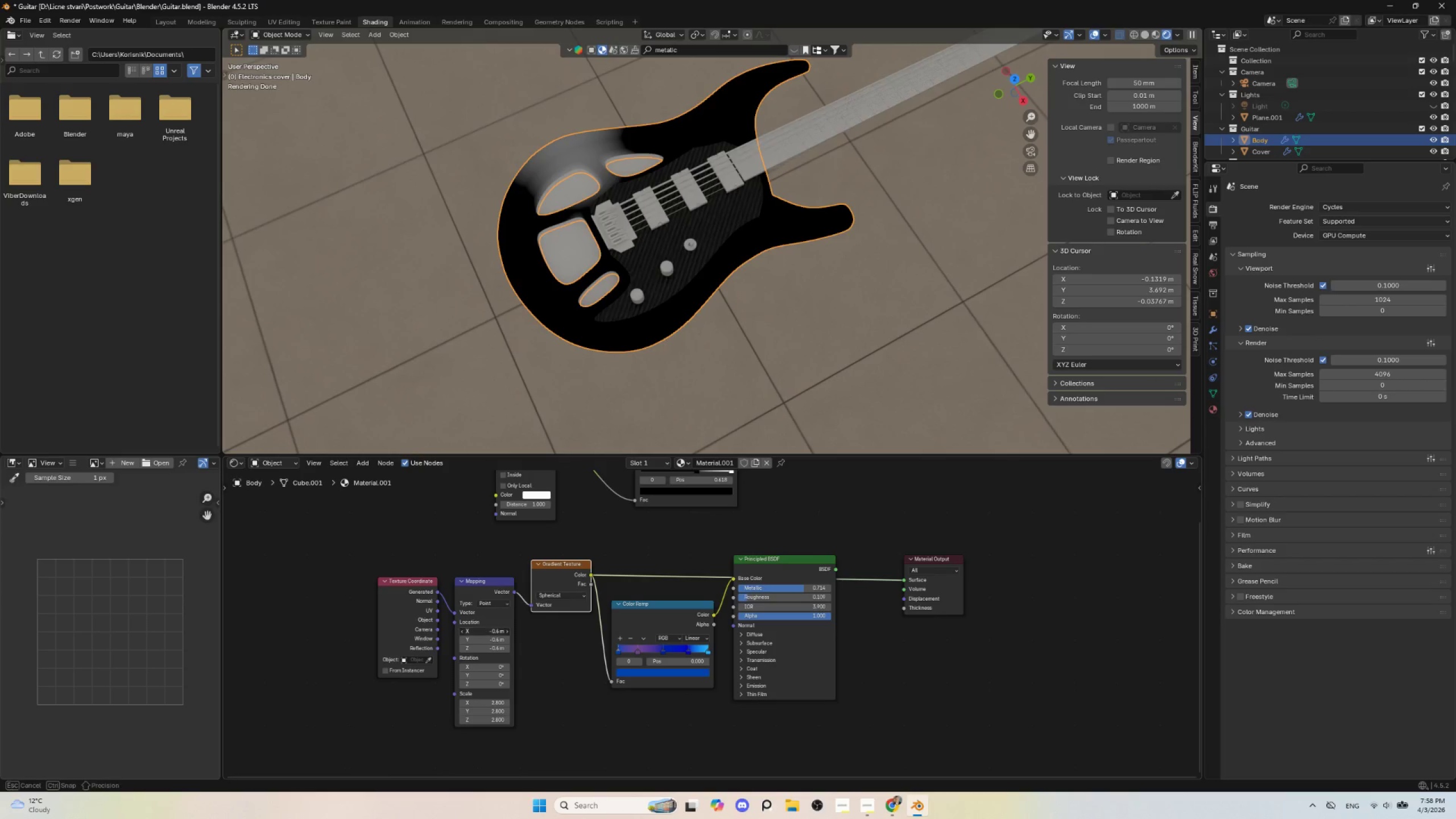 
left_click_drag(start_coordinate=[487, 631], to_coordinate=[486, 166])
 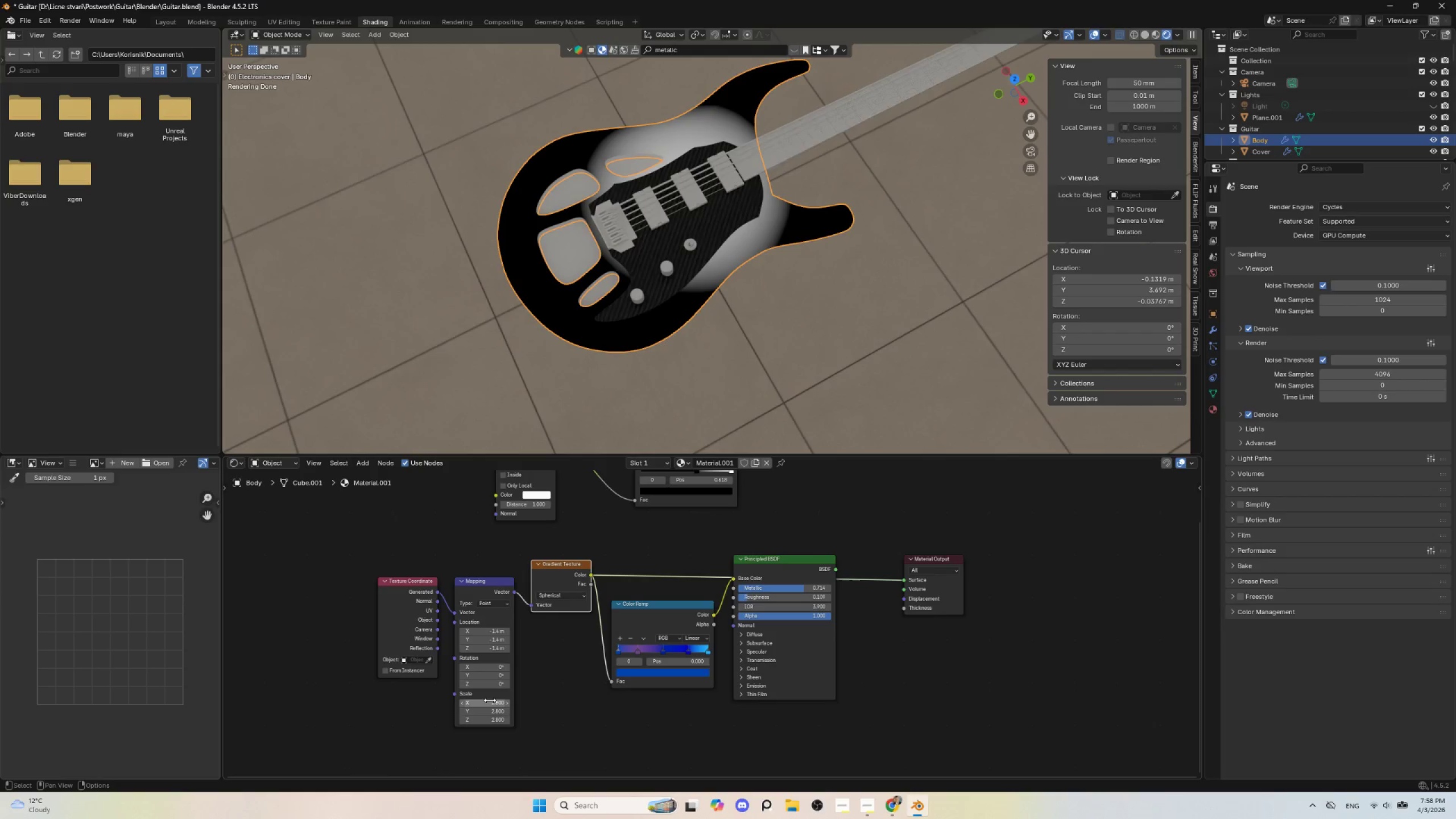 
left_click_drag(start_coordinate=[491, 702], to_coordinate=[498, 235])
 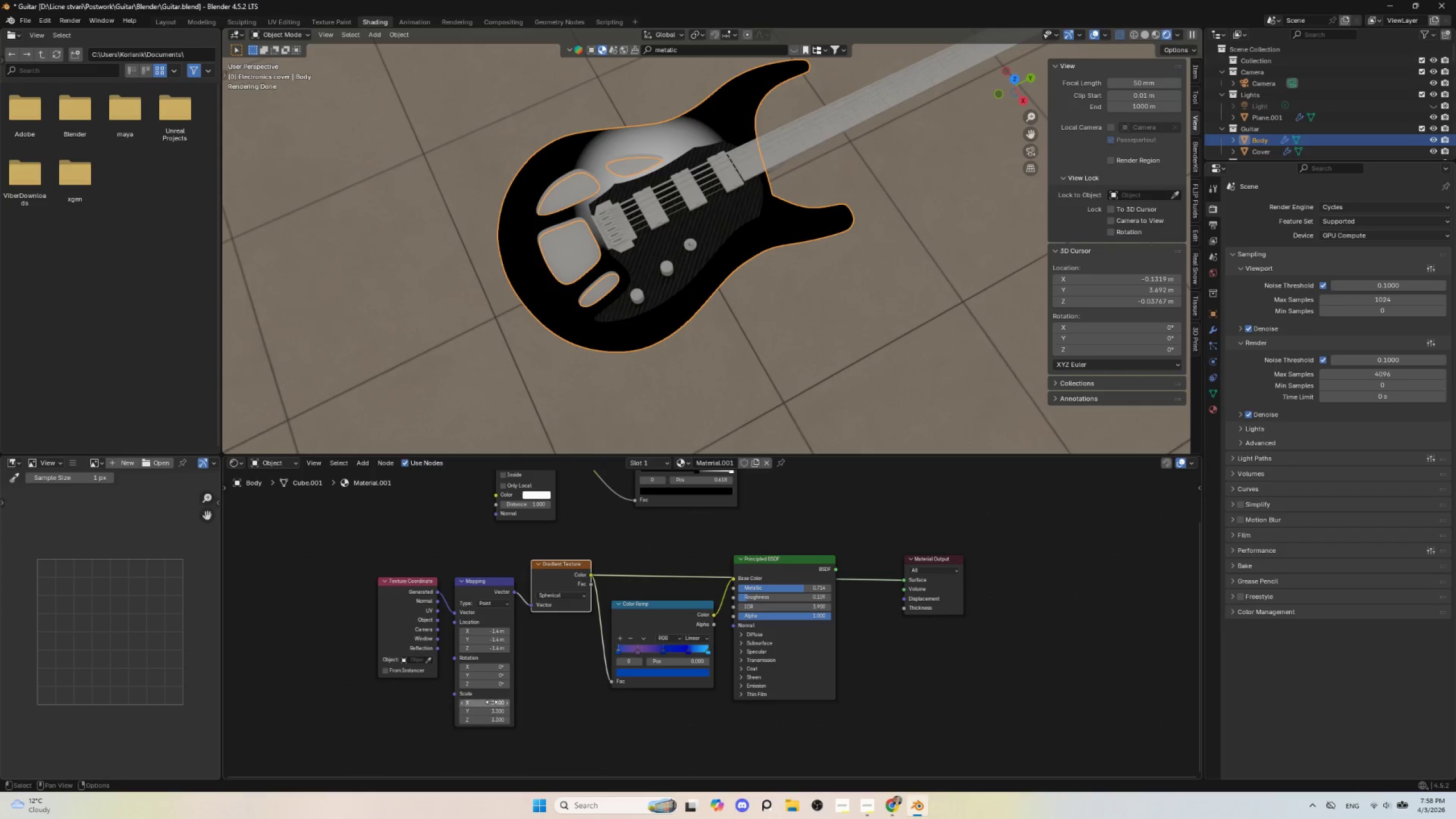 
key(Control+ControlLeft)
 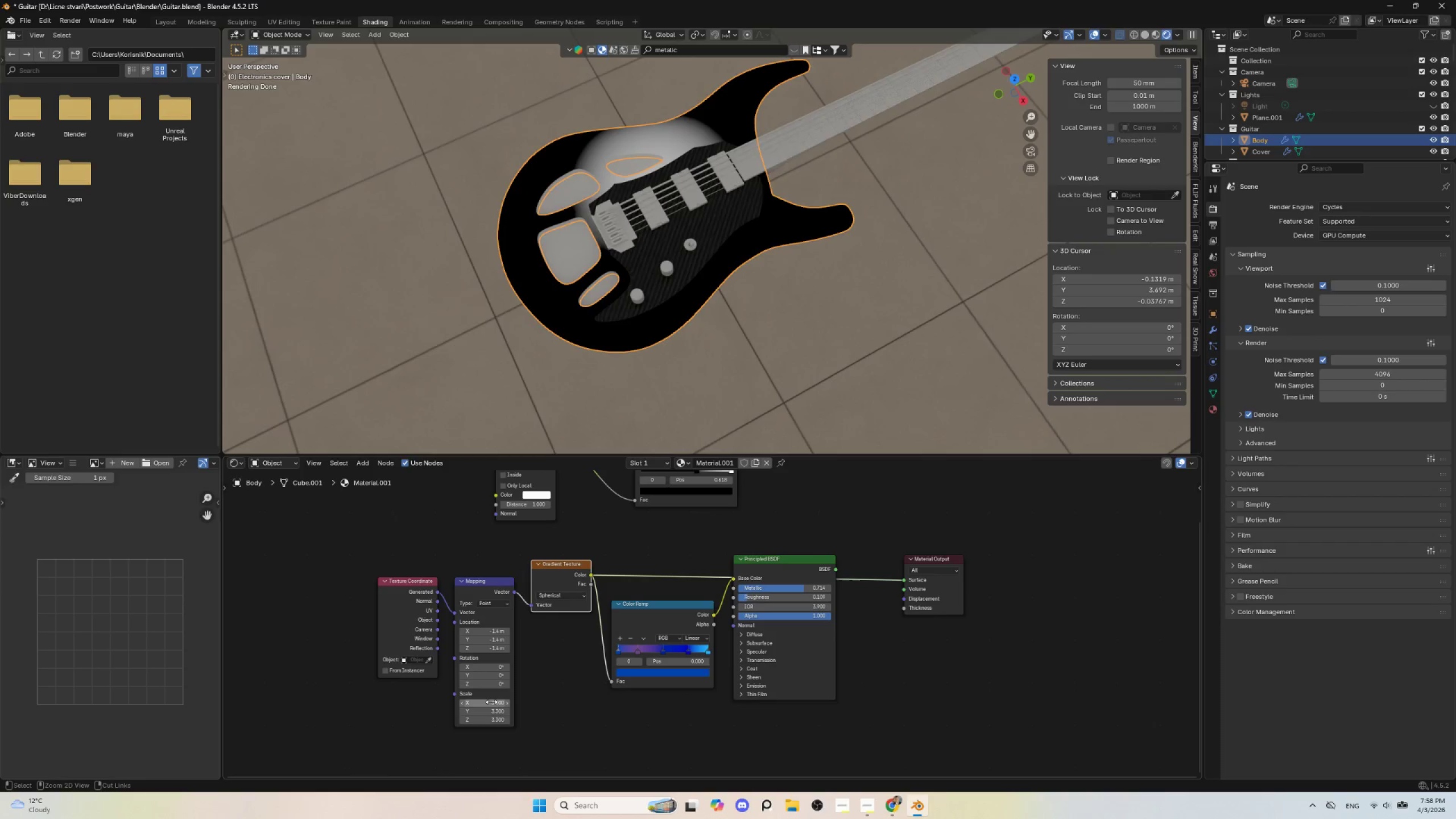 
key(Control+Z)
 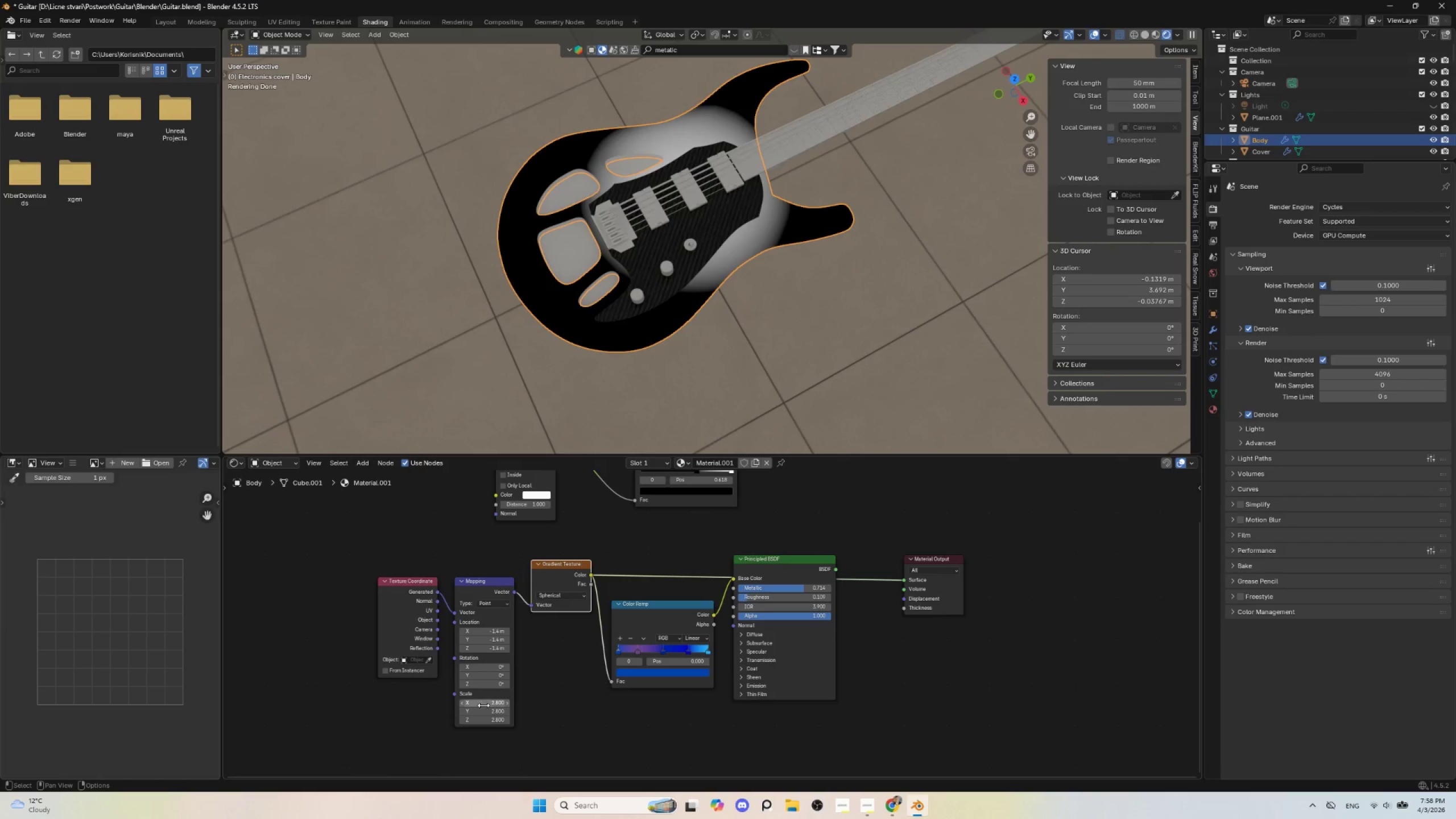 
left_click_drag(start_coordinate=[484, 703], to_coordinate=[486, 236])
 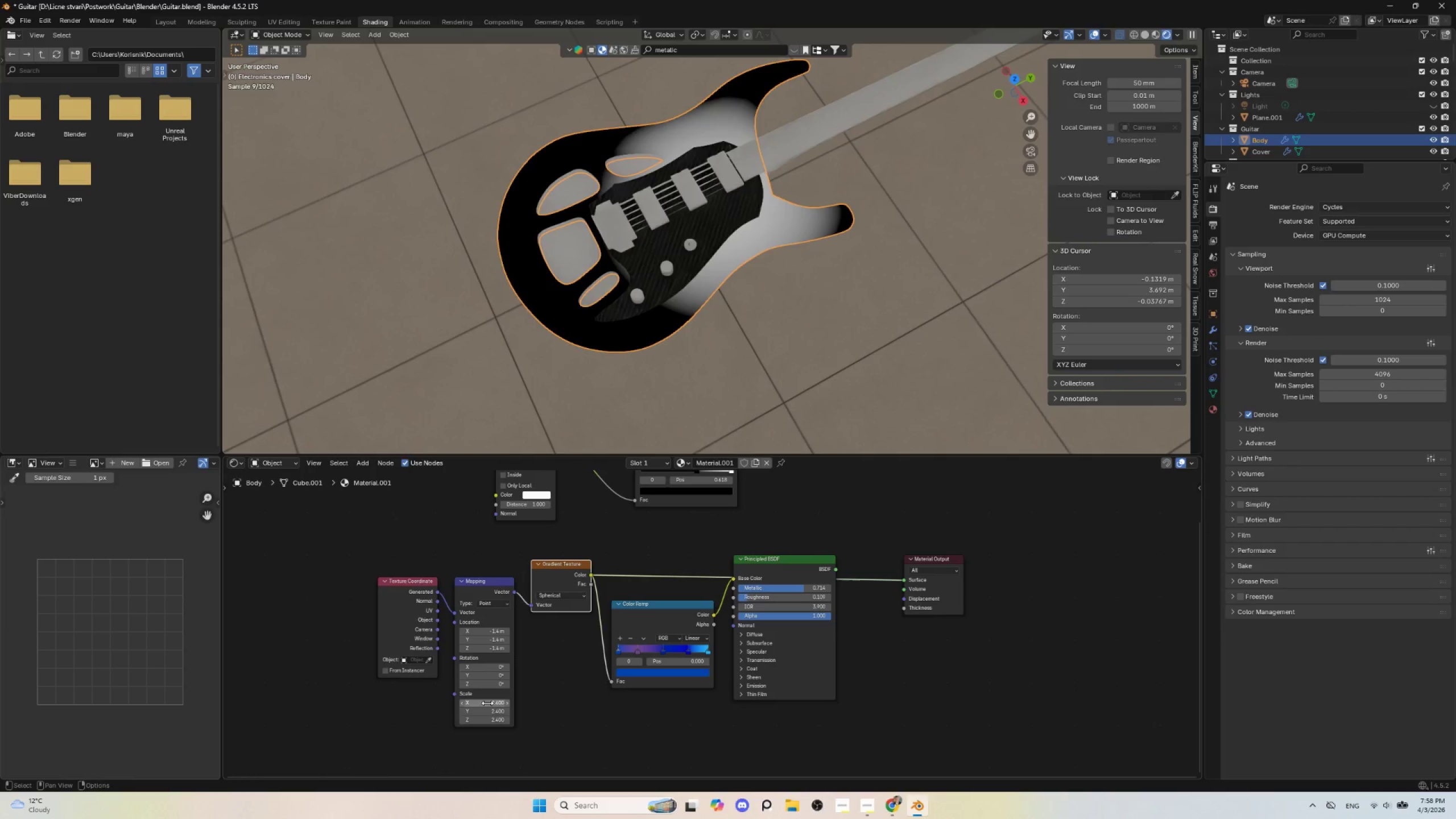 
key(Control+ControlLeft)
 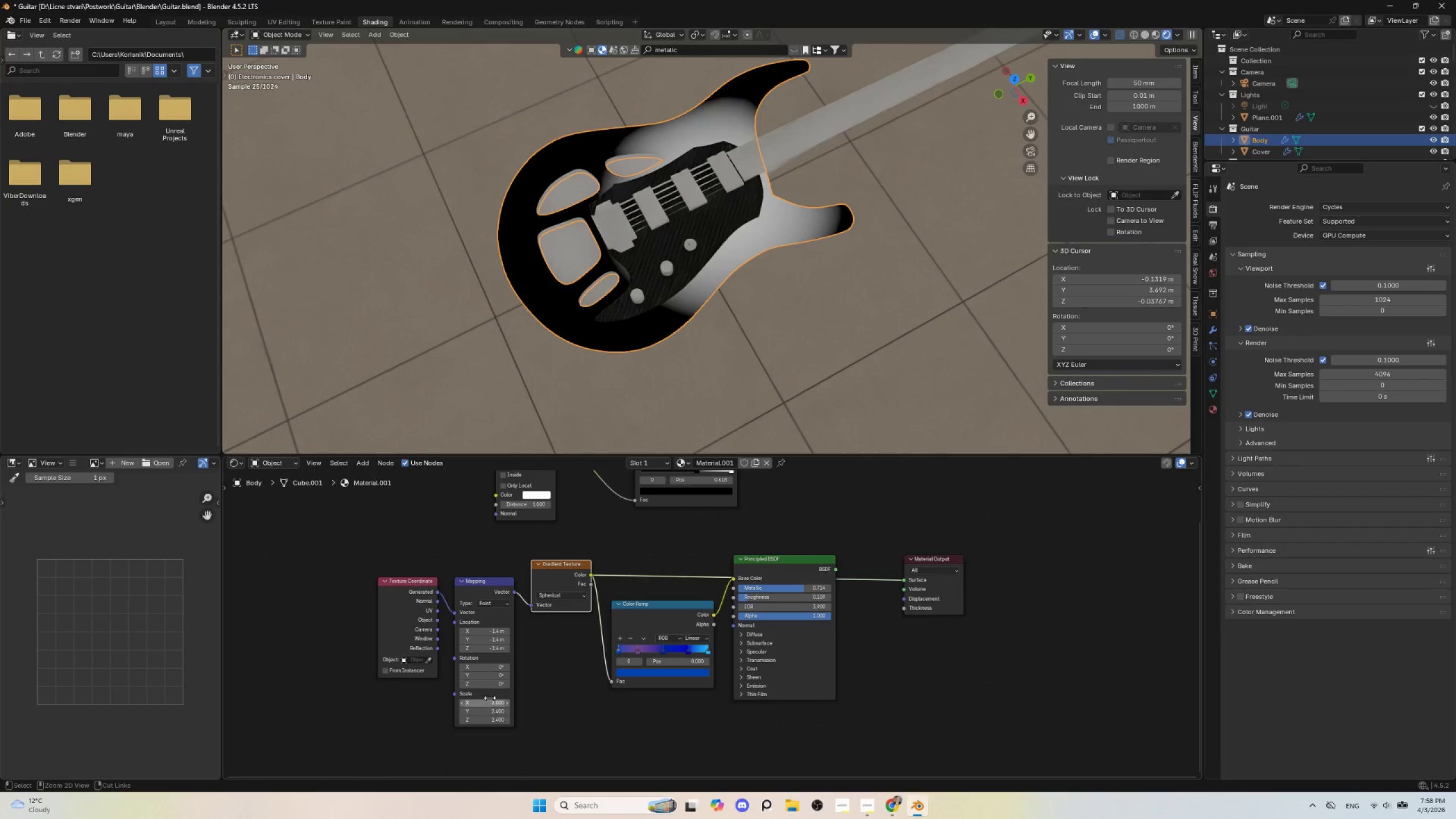 
key(Control+Z)
 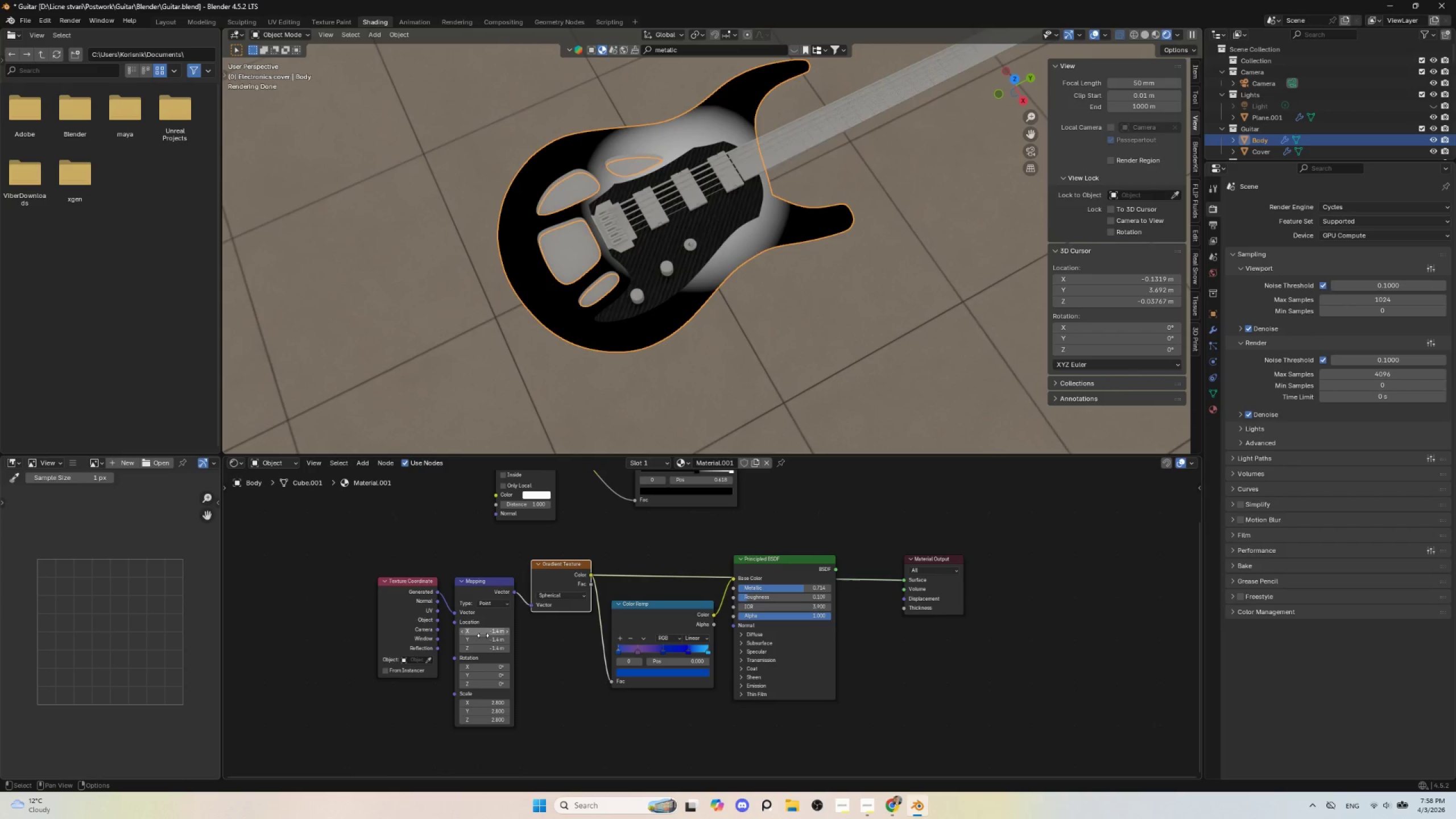 
left_click_drag(start_coordinate=[483, 630], to_coordinate=[487, 163])
 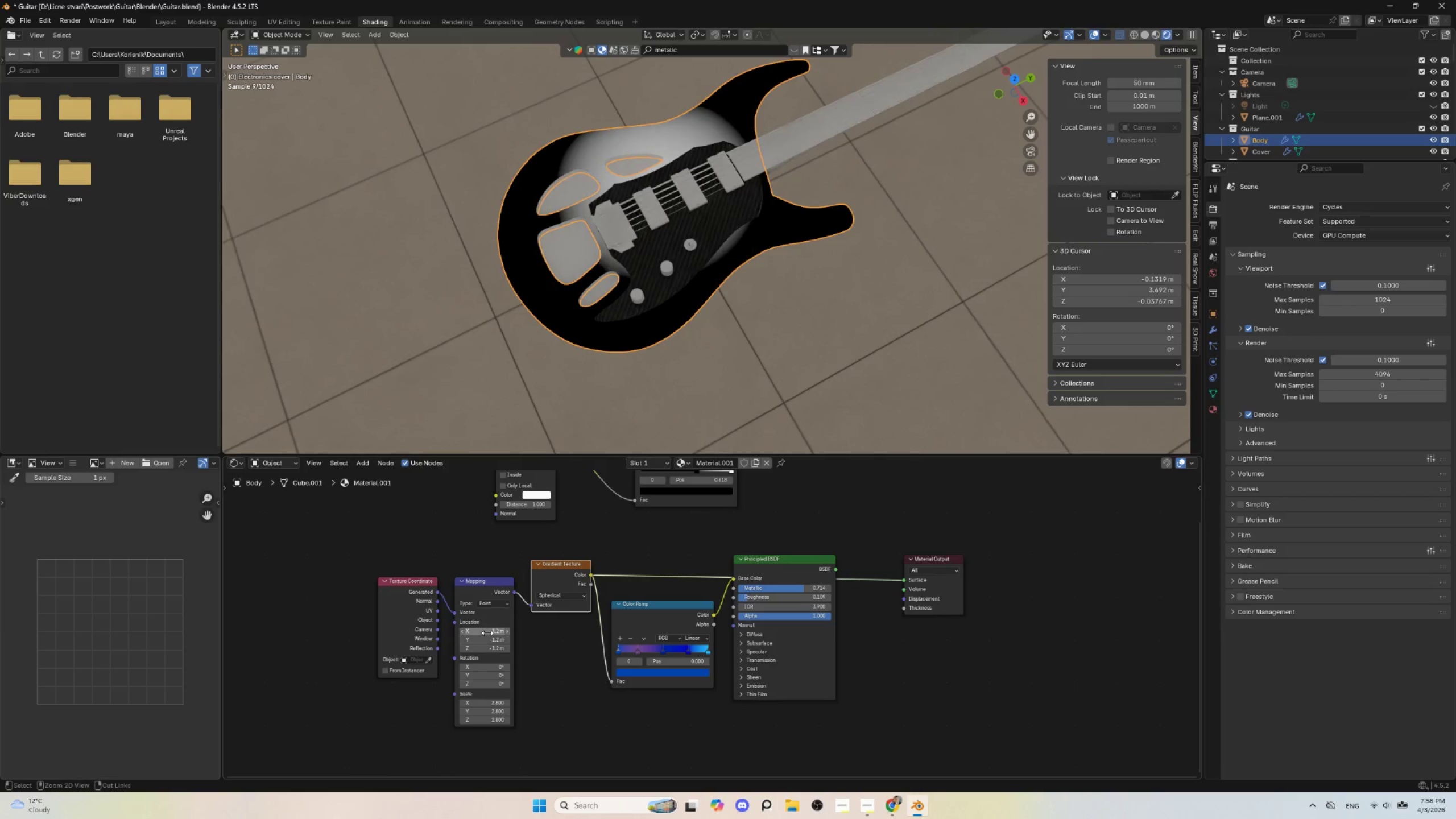 
key(Control+ControlLeft)
 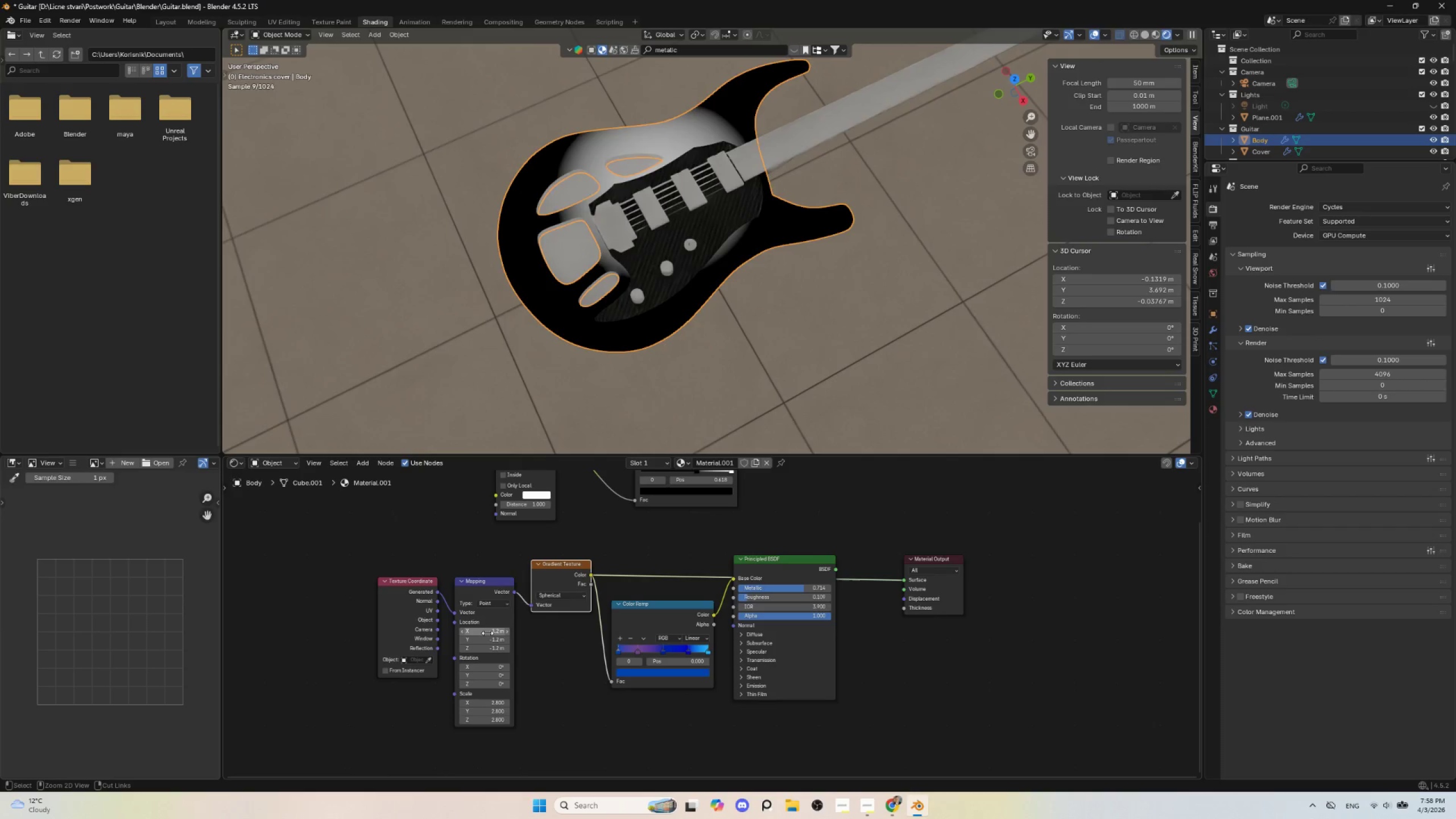 
key(Control+Z)
 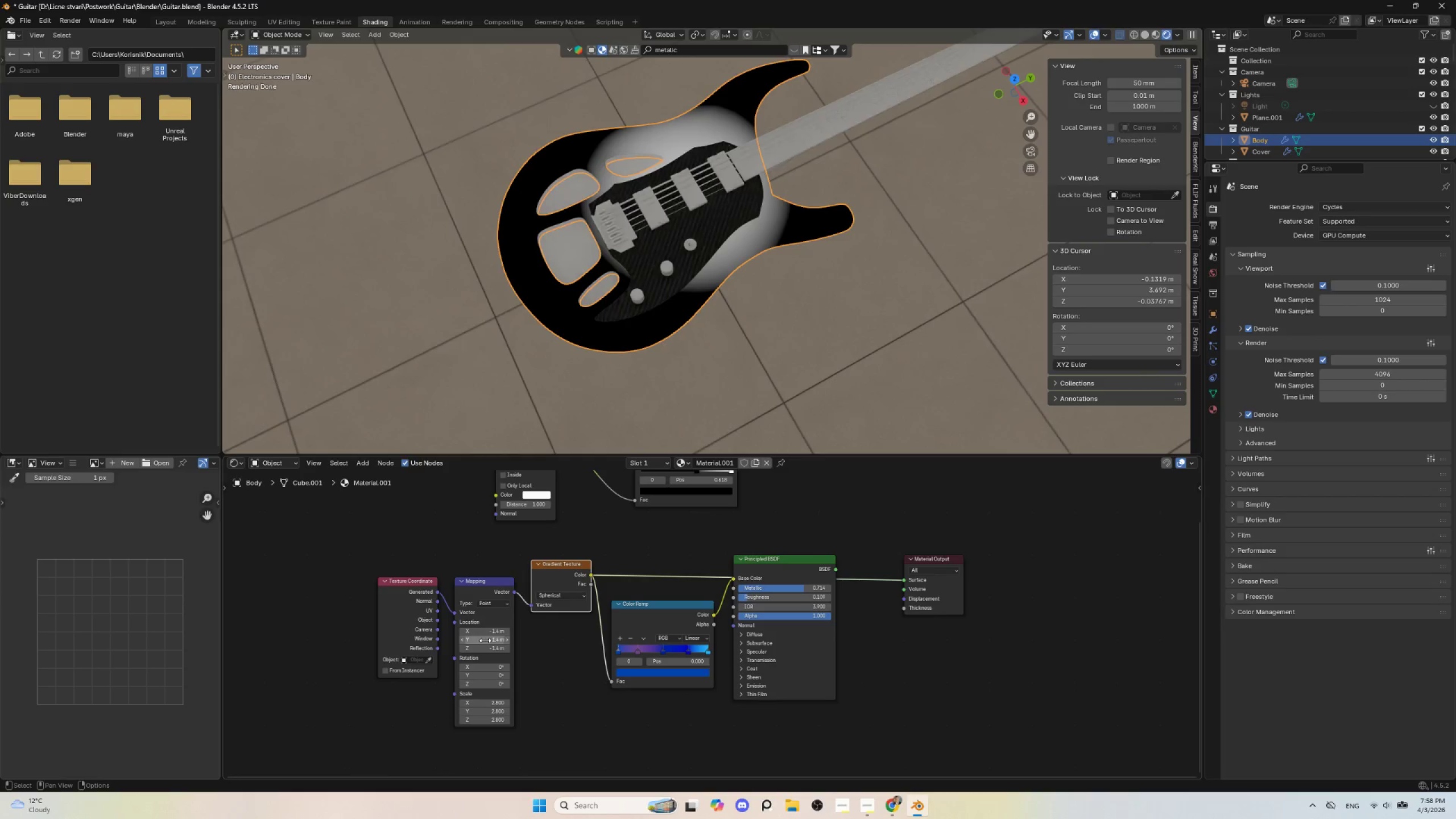 
left_click_drag(start_coordinate=[485, 640], to_coordinate=[487, 635])
 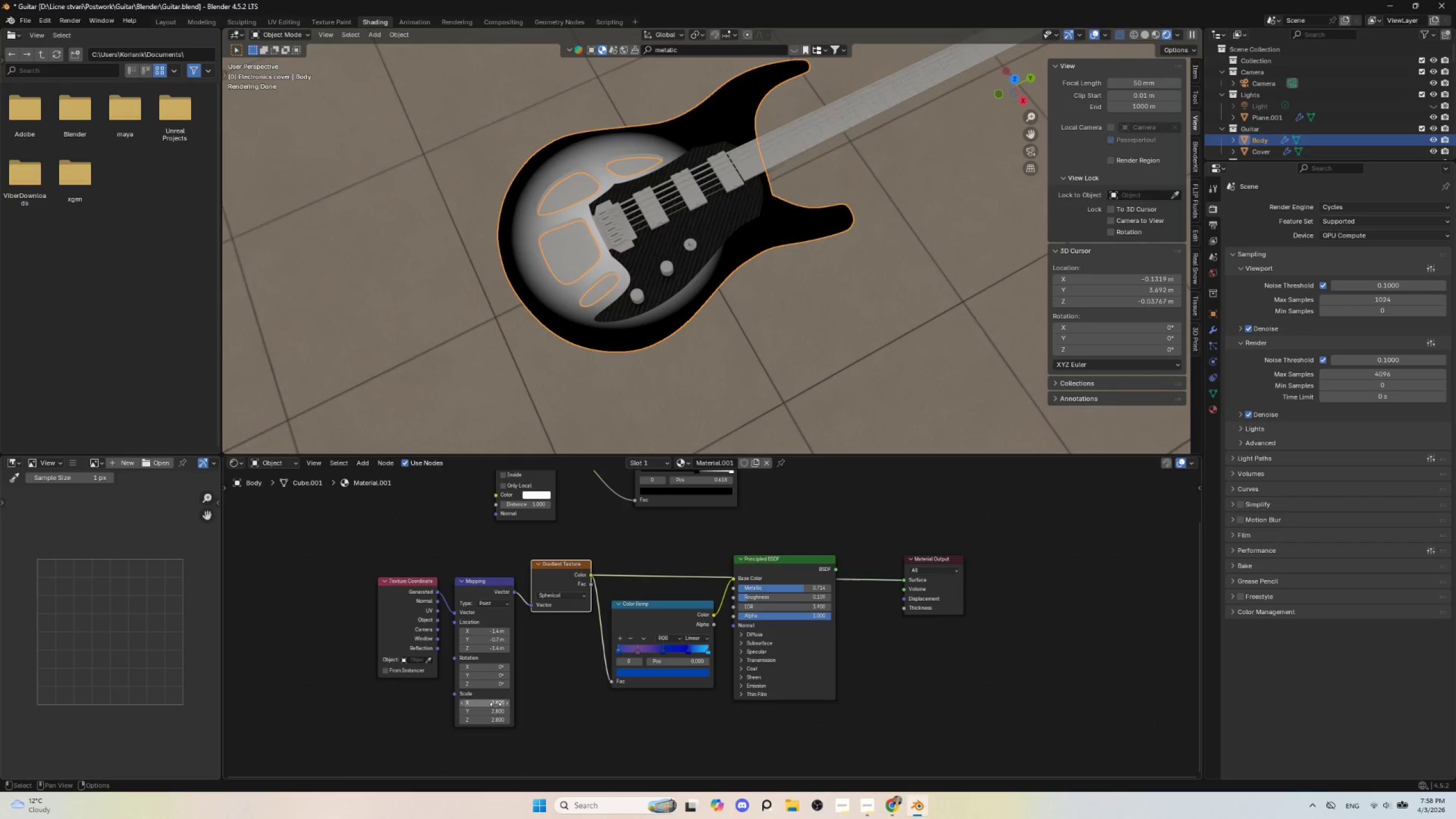 
left_click_drag(start_coordinate=[490, 702], to_coordinate=[492, 208])
 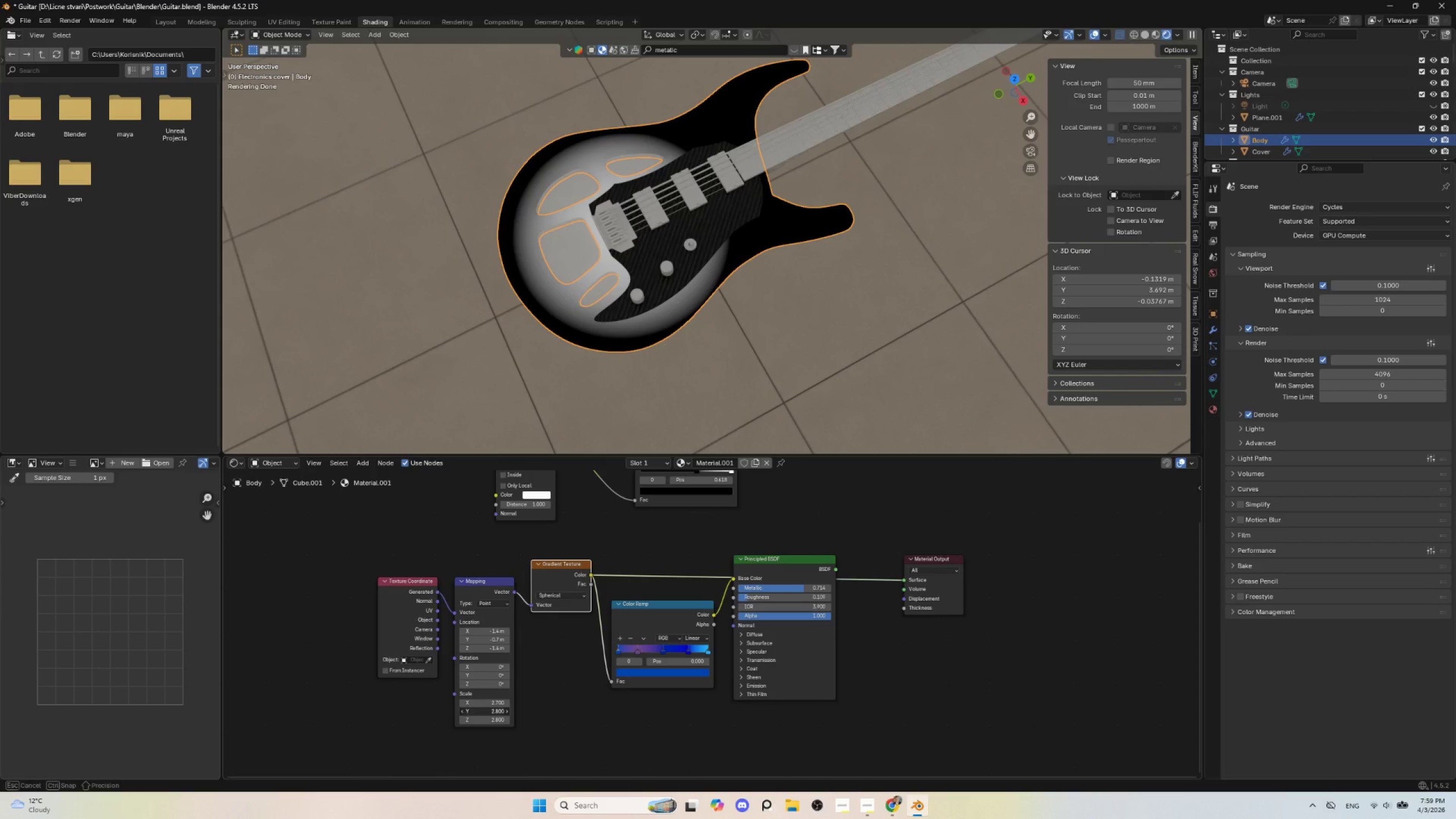 
left_click_drag(start_coordinate=[487, 713], to_coordinate=[482, 221])
 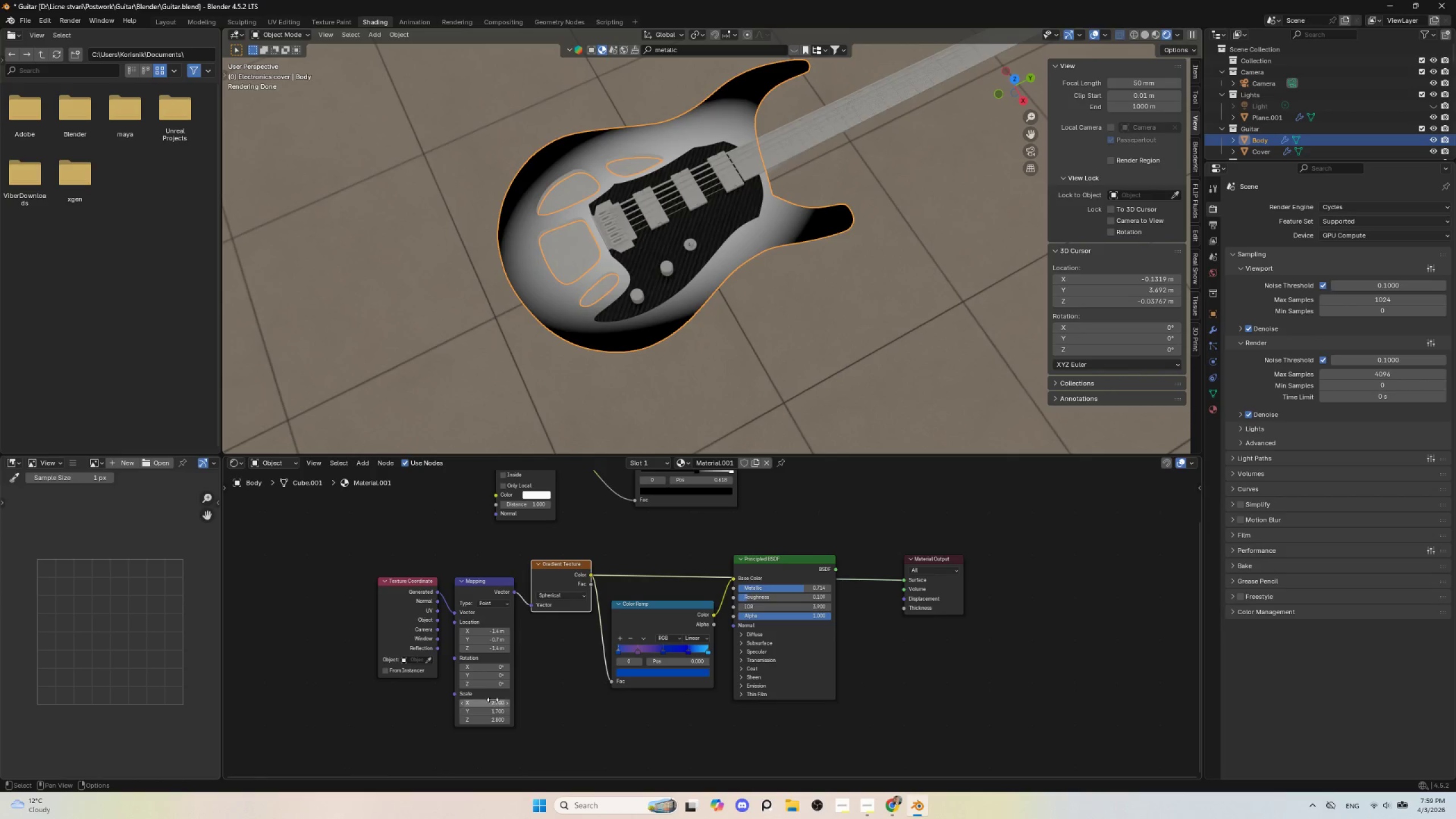 
mouse_move([487, 681])
 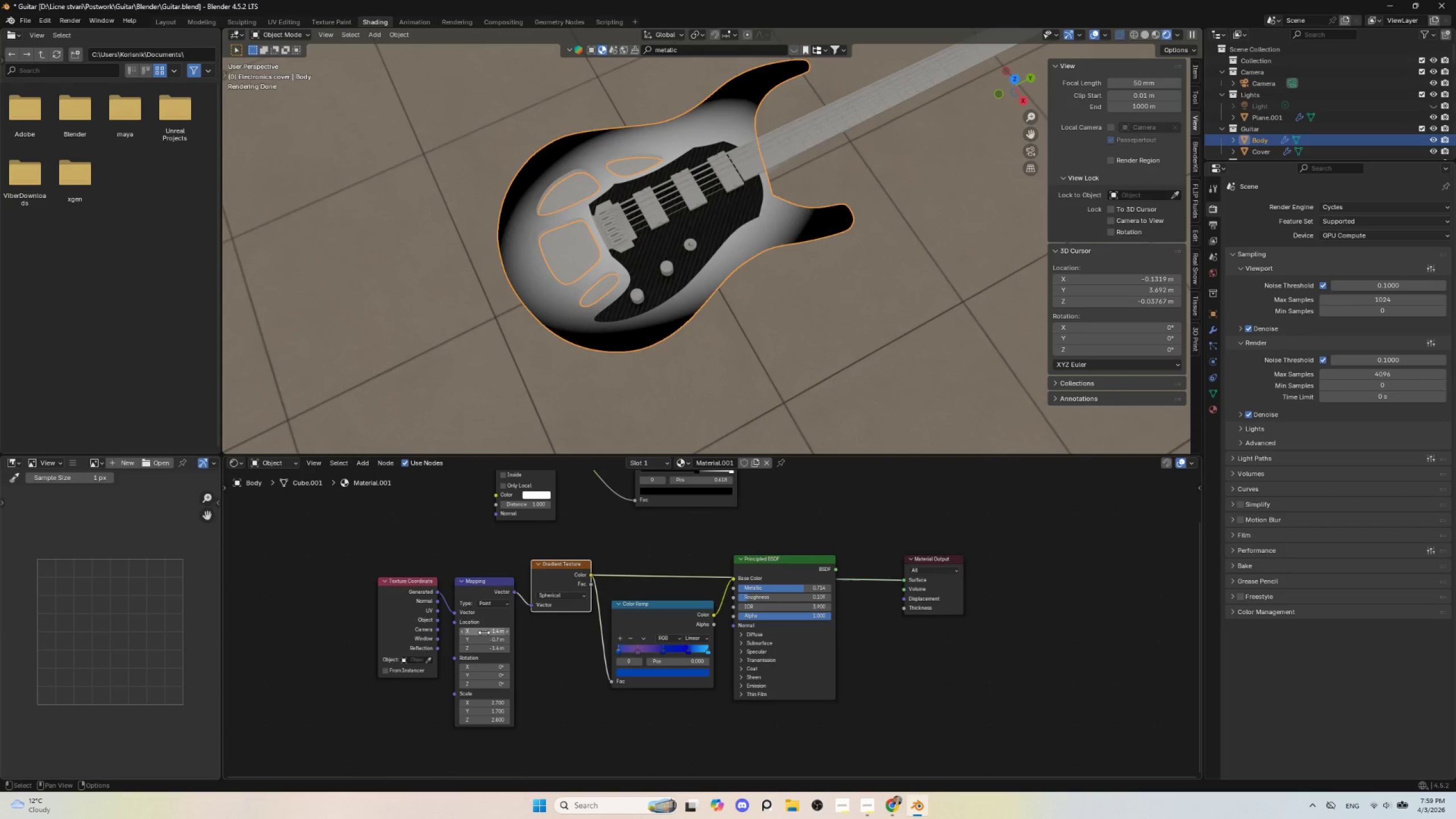 
wait(7.34)
 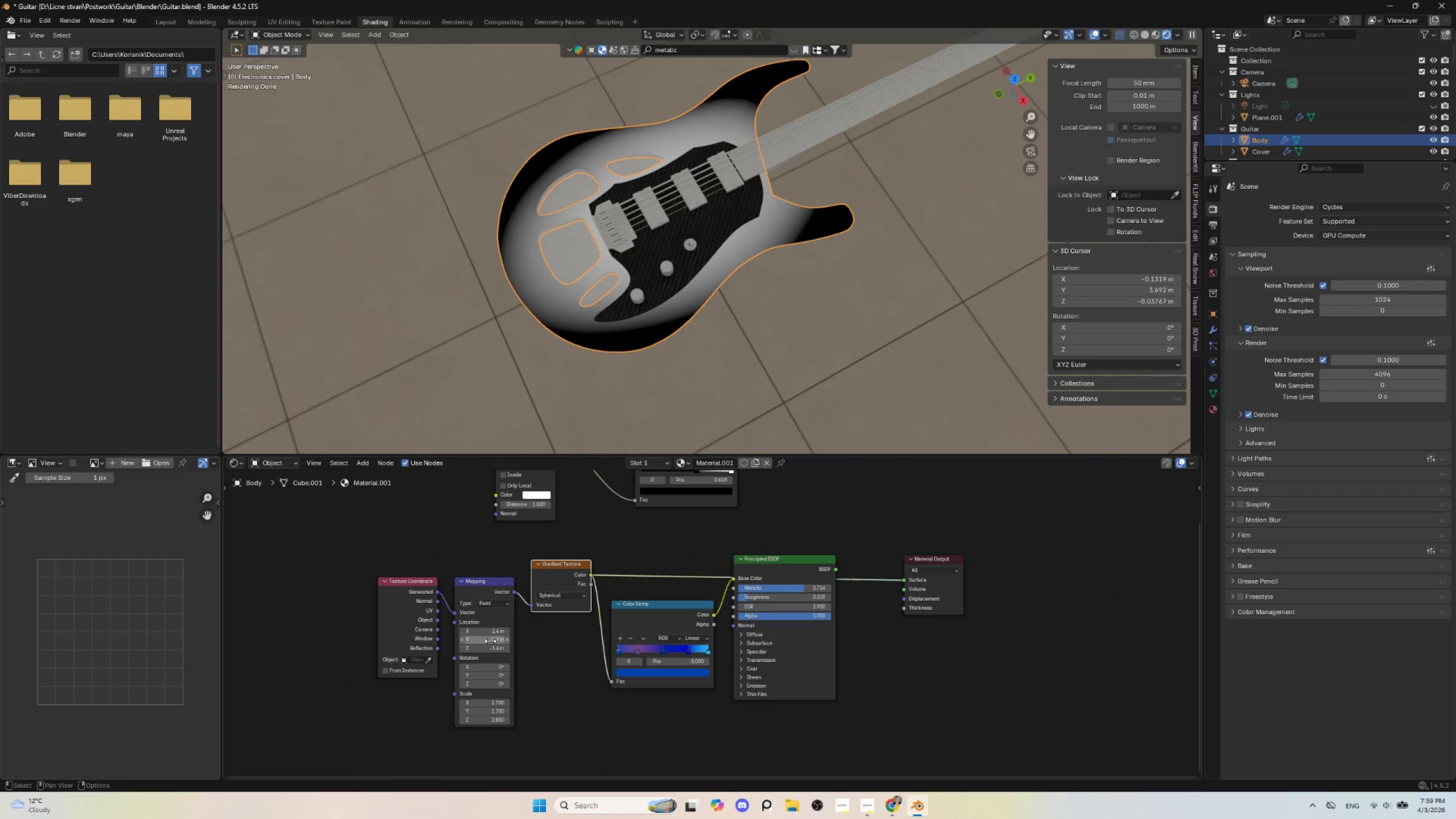 
key(Control+ControlLeft)
 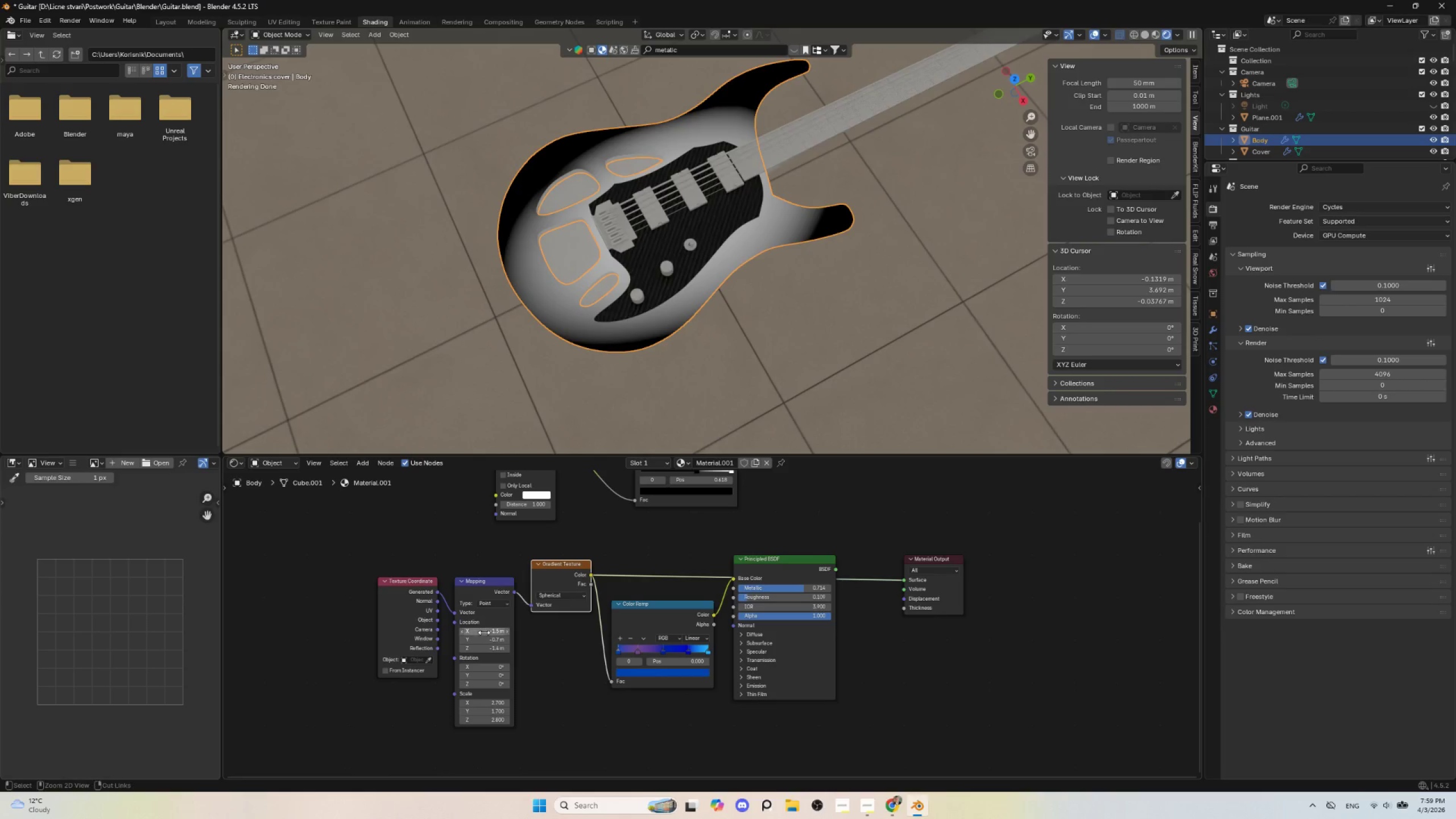 
key(Control+Z)
 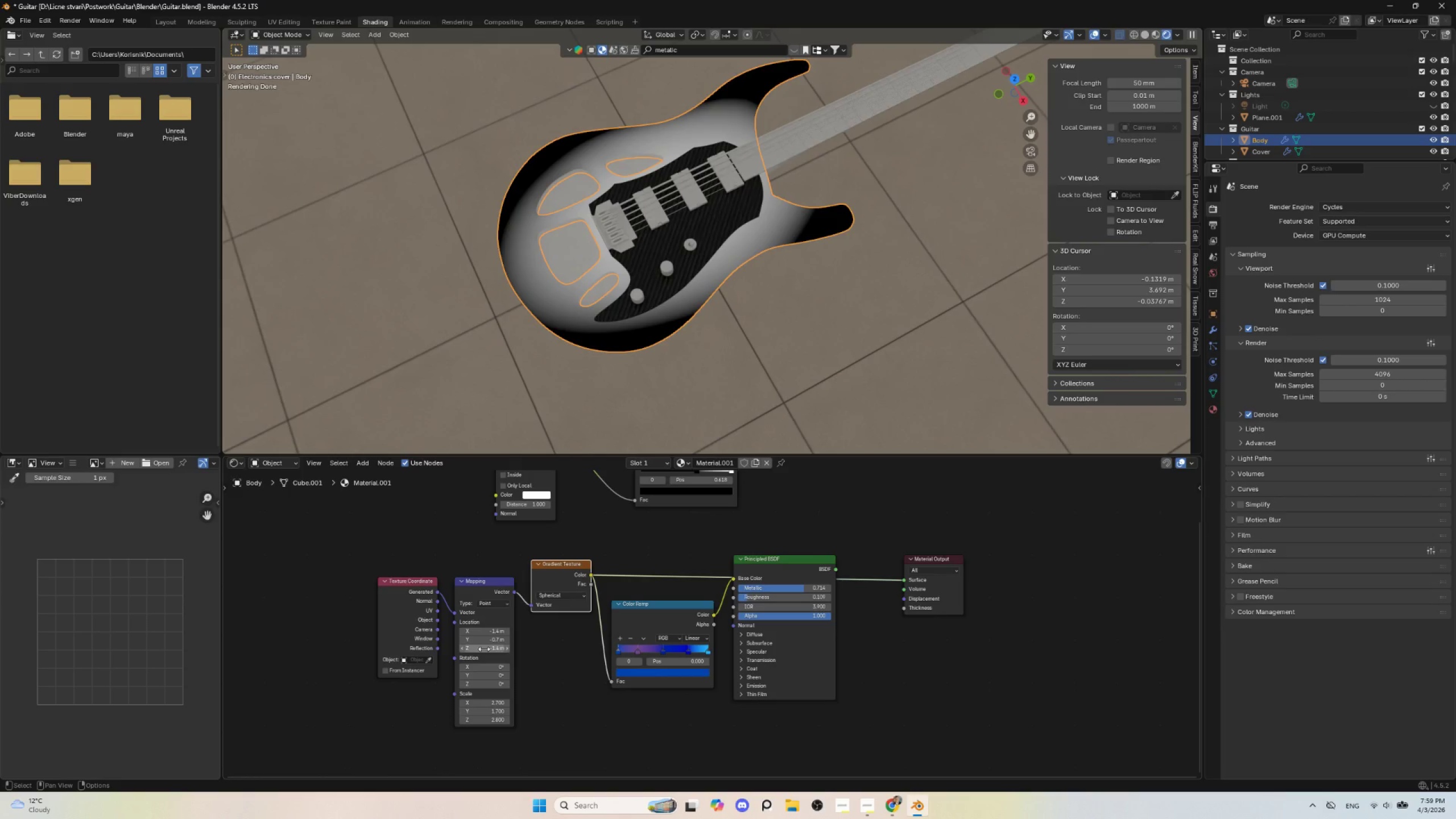 
left_click_drag(start_coordinate=[484, 649], to_coordinate=[487, 161])
 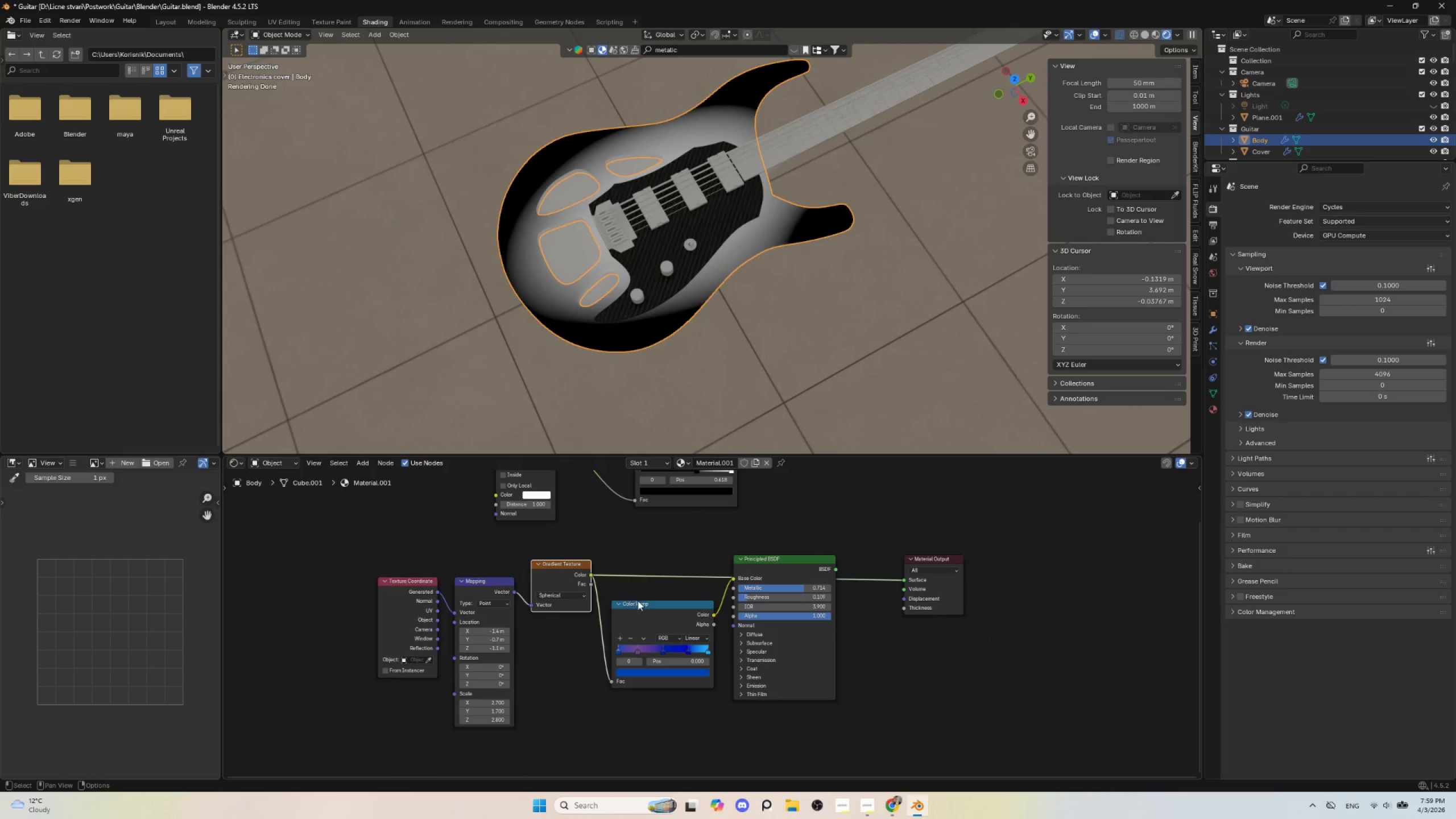 
hold_key(key=ControlLeft, duration=2.53)
hold_key(key=ShiftLeft, duration=1.5)
left_click([660, 606])
 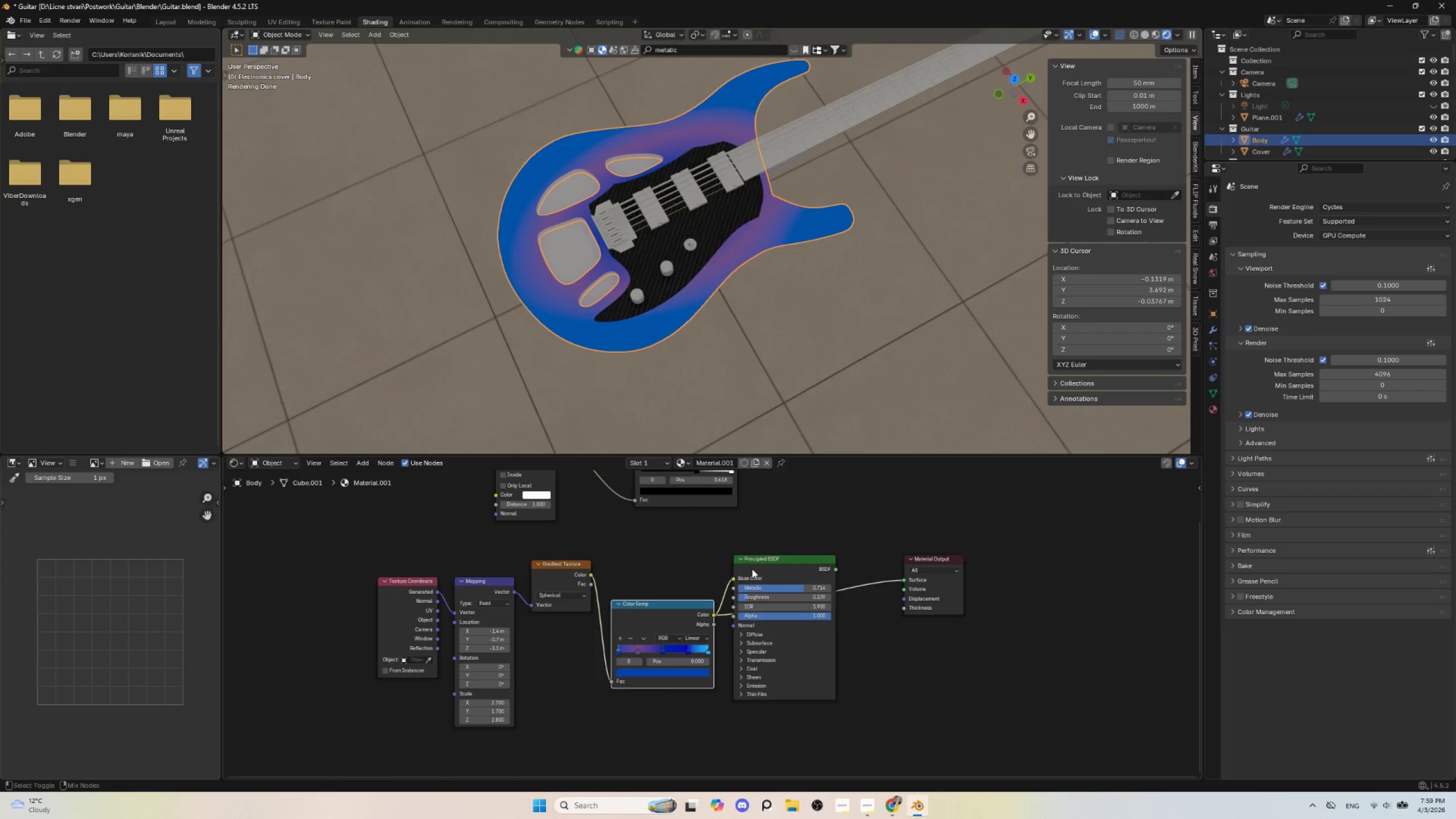 
hold_key(key=ShiftLeft, duration=1.0)
left_click([770, 558])
 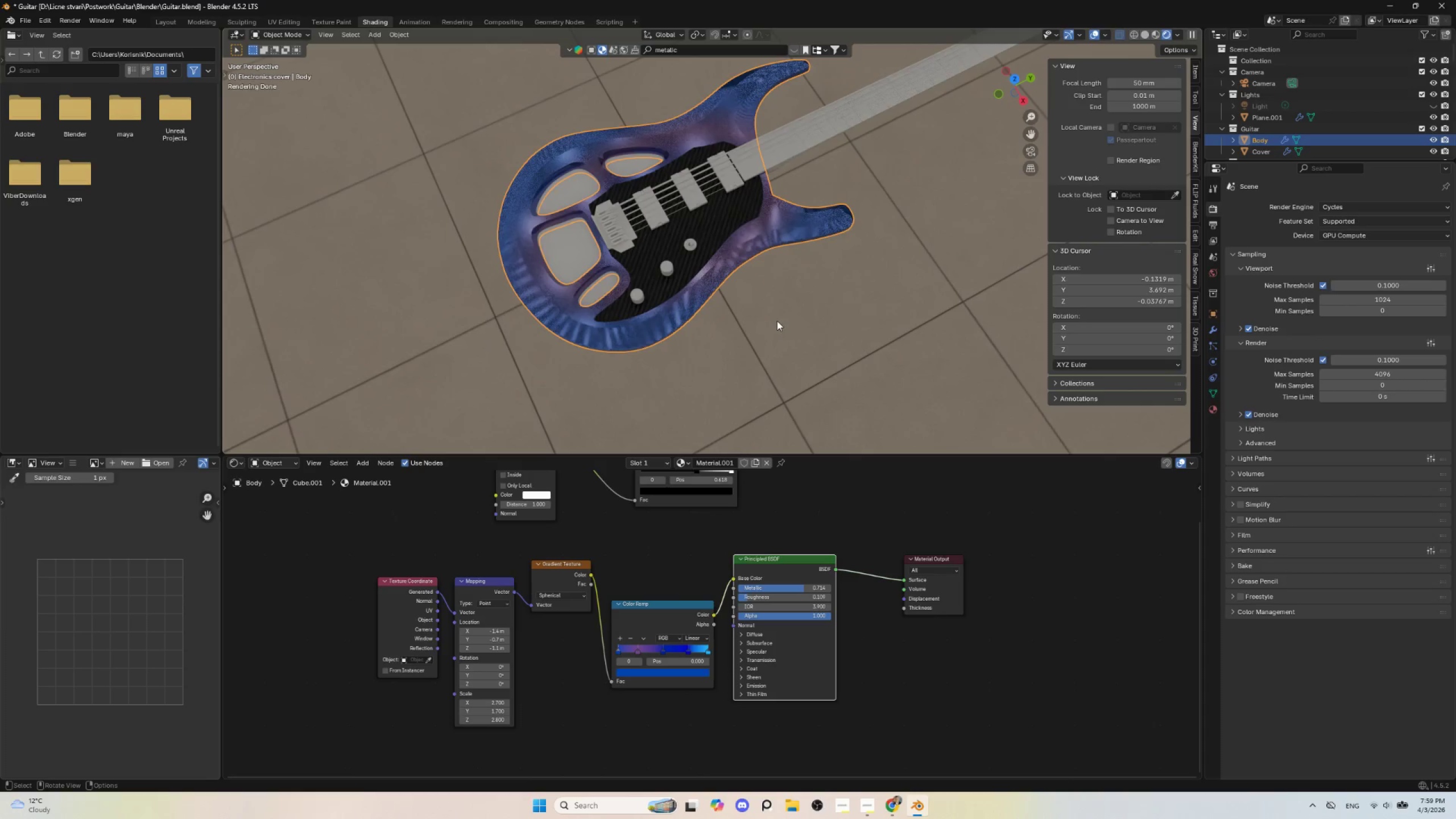 
scroll: coordinate [772, 350], scroll_direction: up, amount: 3.0
 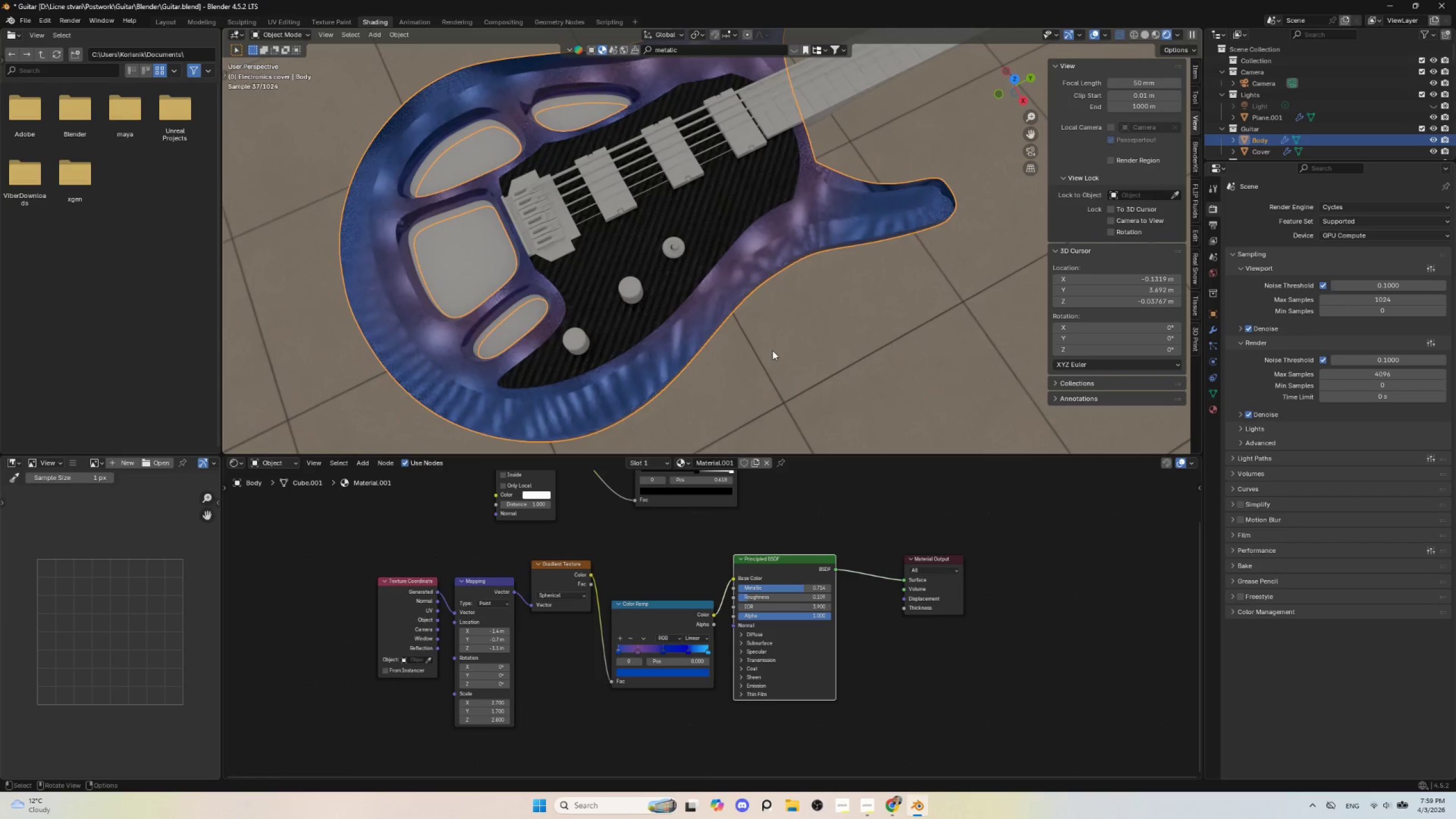 
scroll: coordinate [772, 348], scroll_direction: down, amount: 1.0
 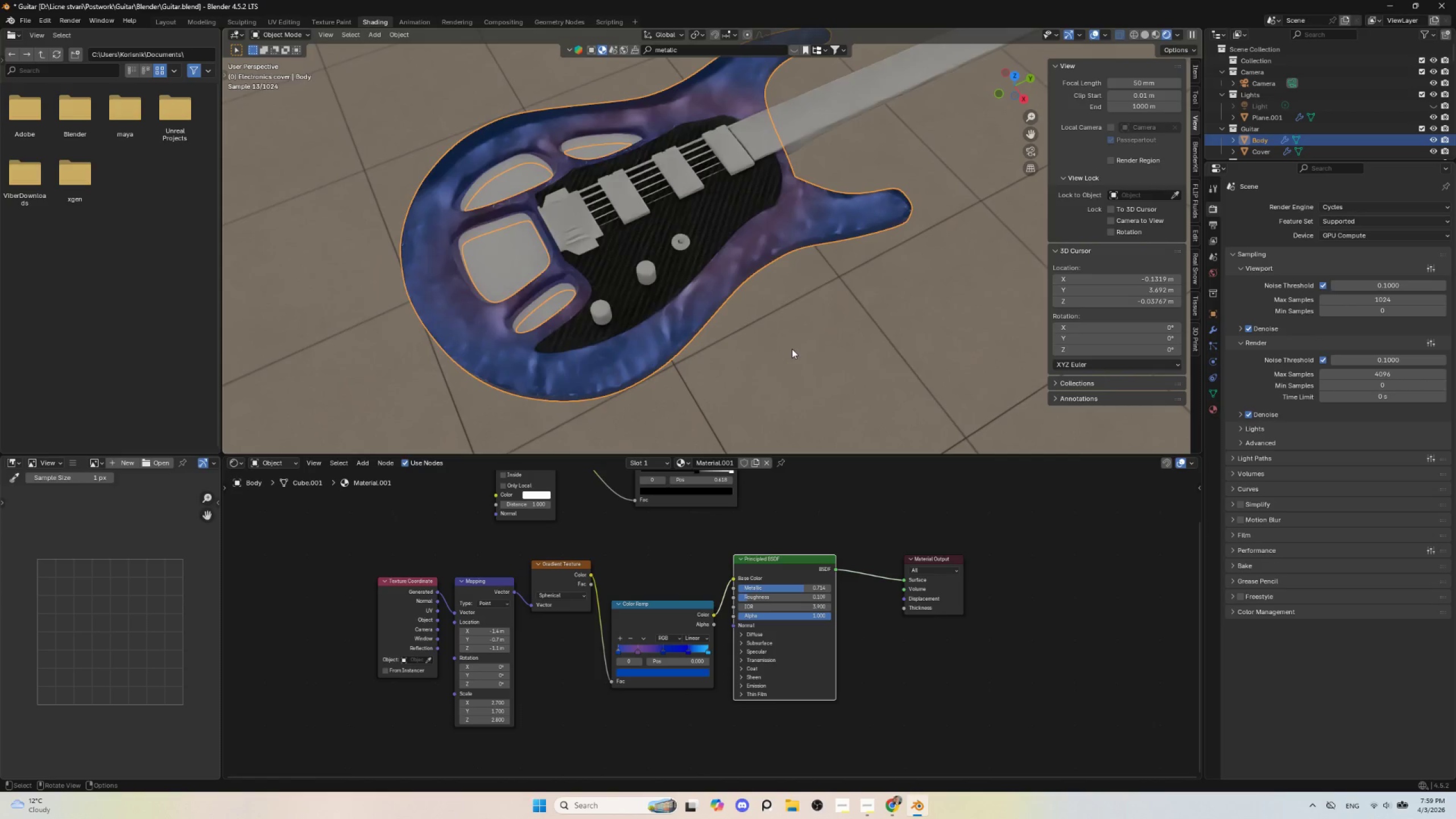 
wait(8.51)
 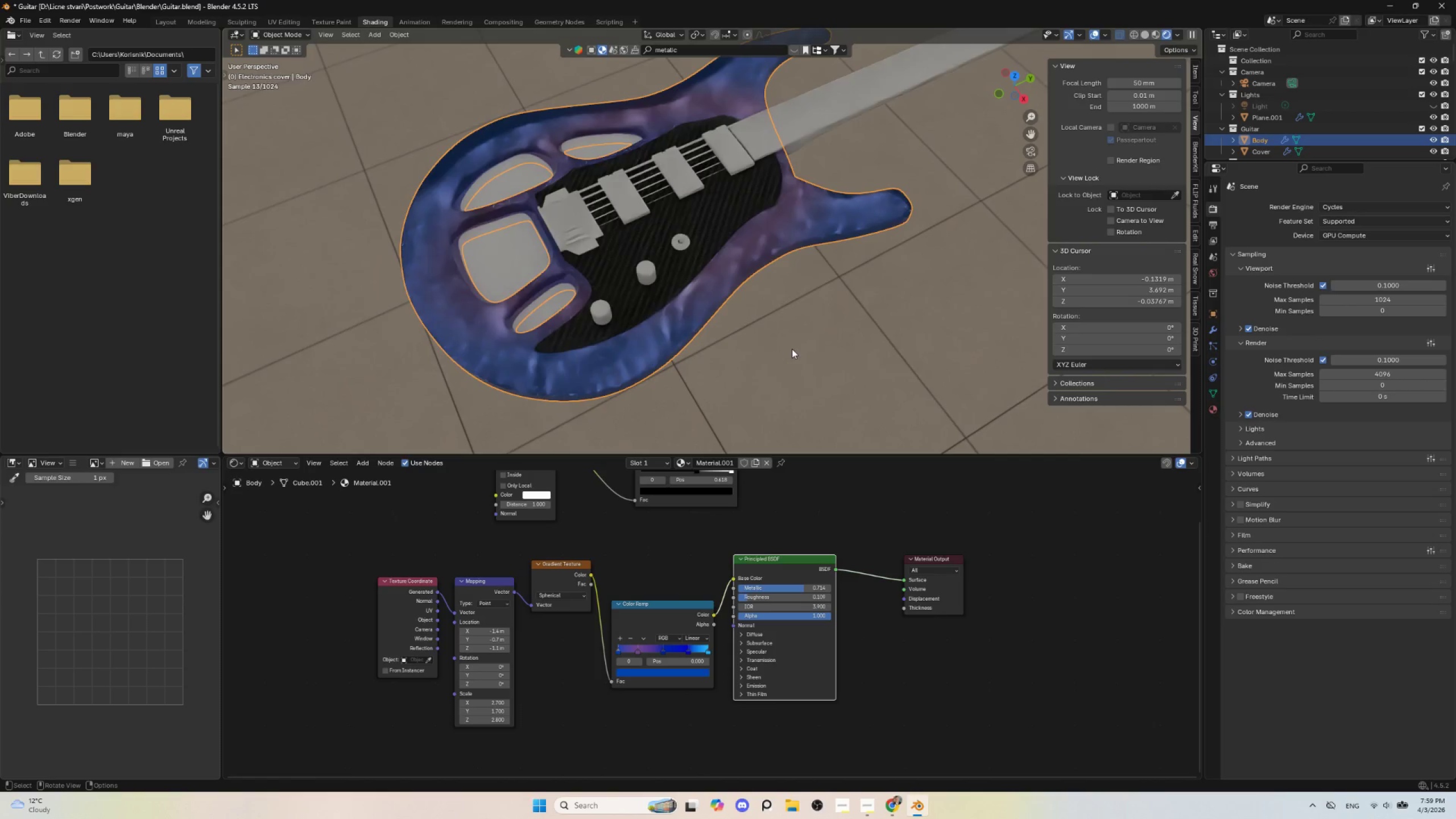 
left_click([1213, 189])
 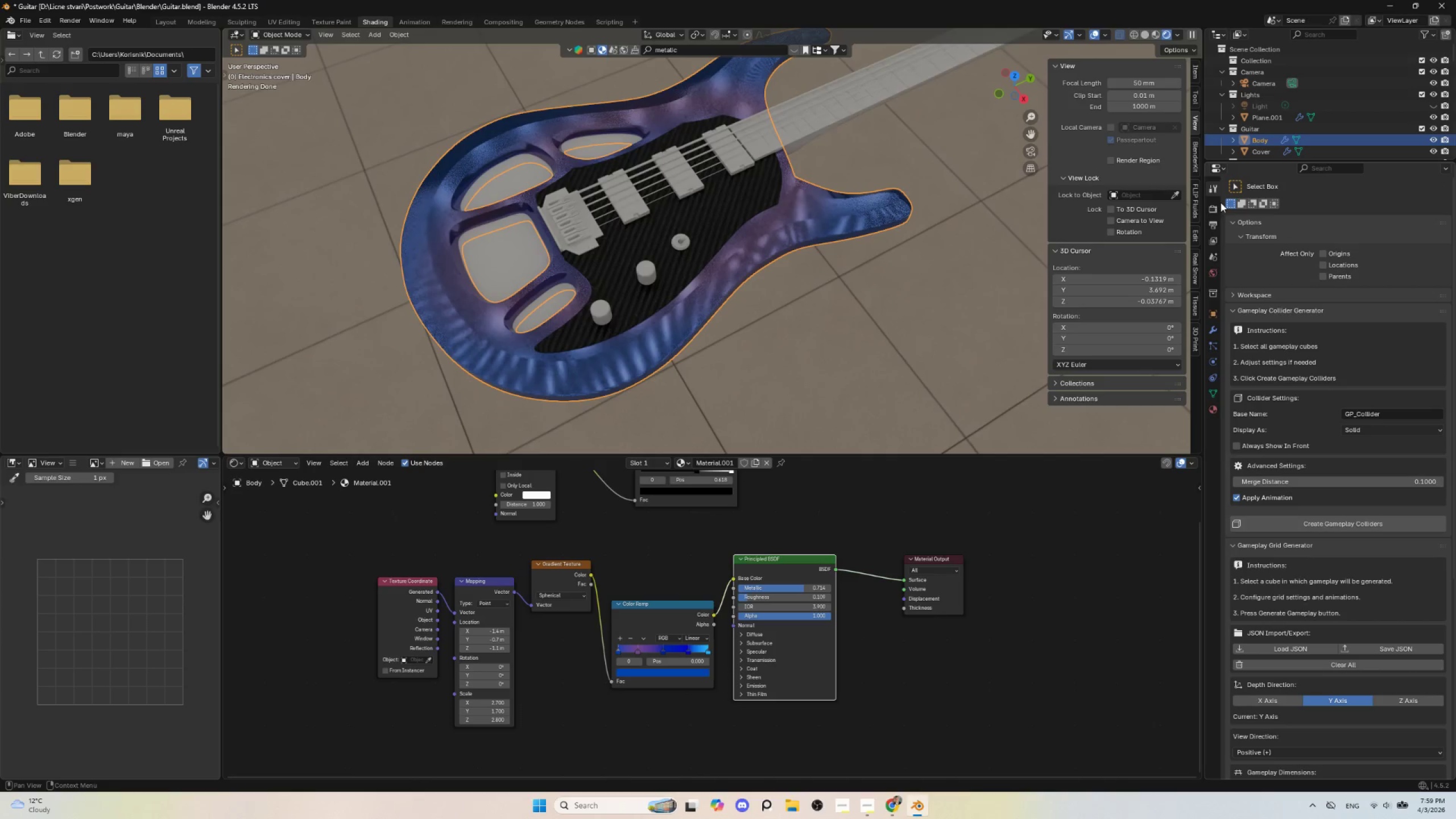 
left_click([1214, 209])
 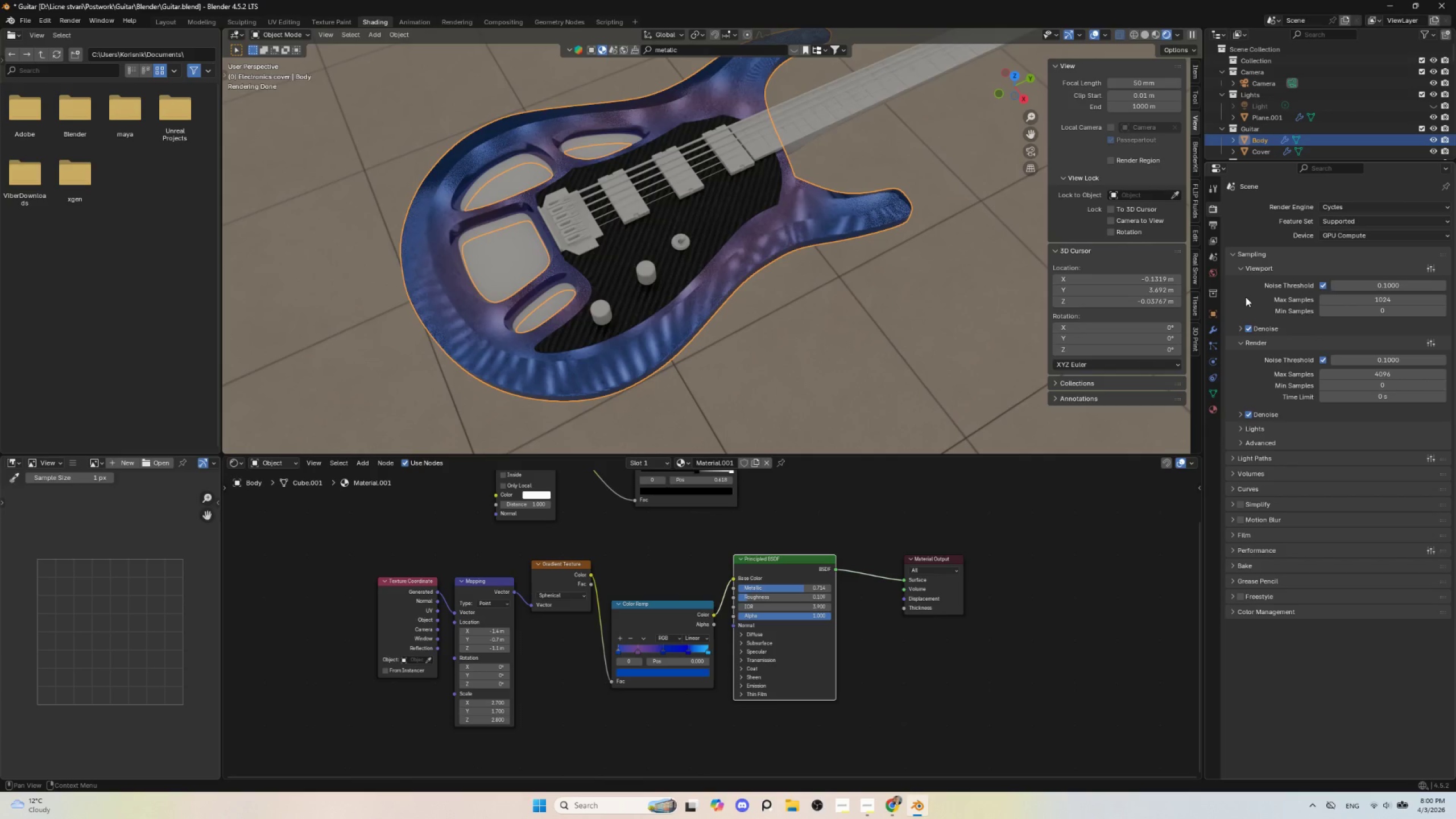 
wait(33.88)
 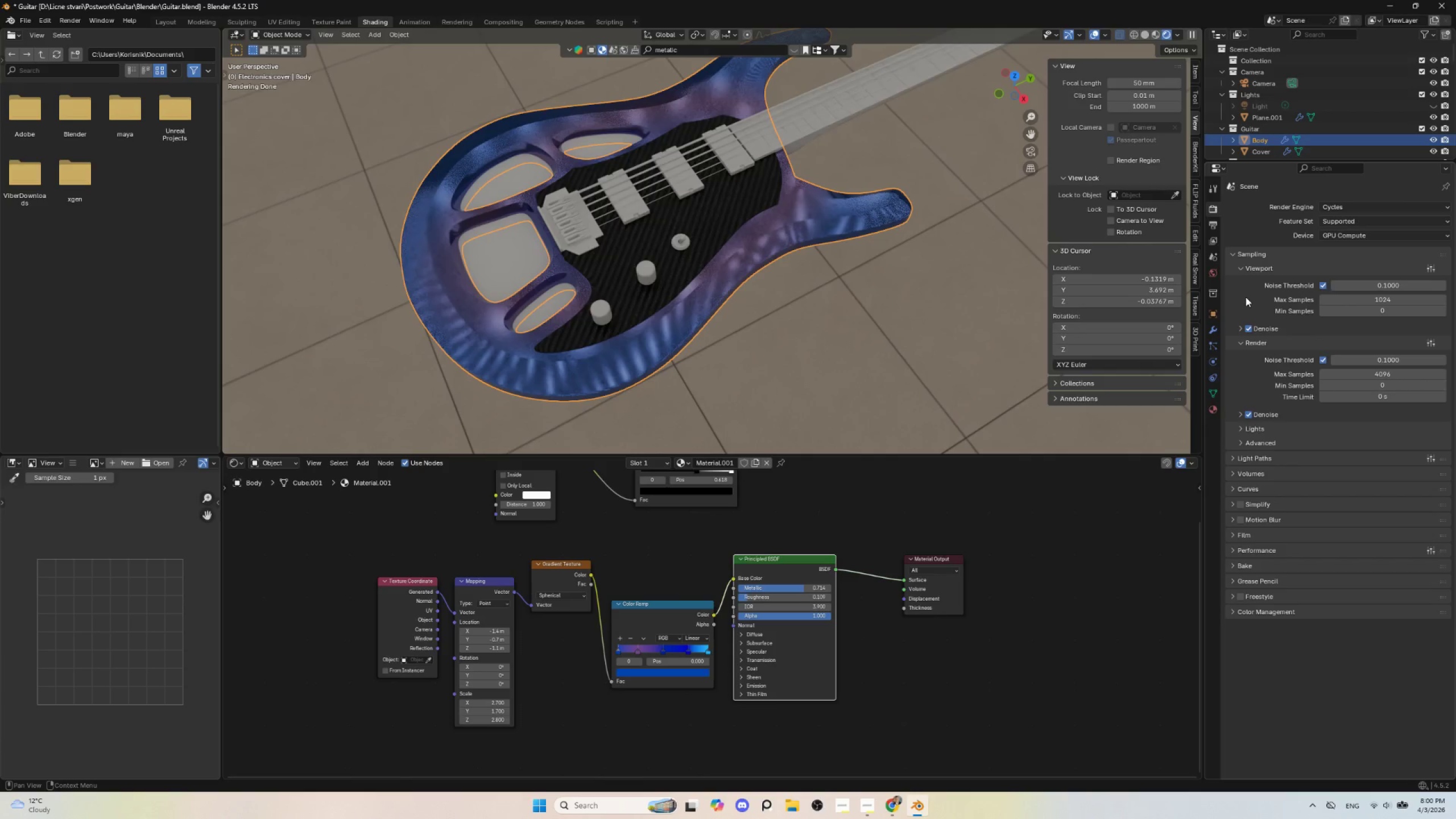 
left_click_drag(start_coordinate=[747, 599], to_coordinate=[756, 598])
 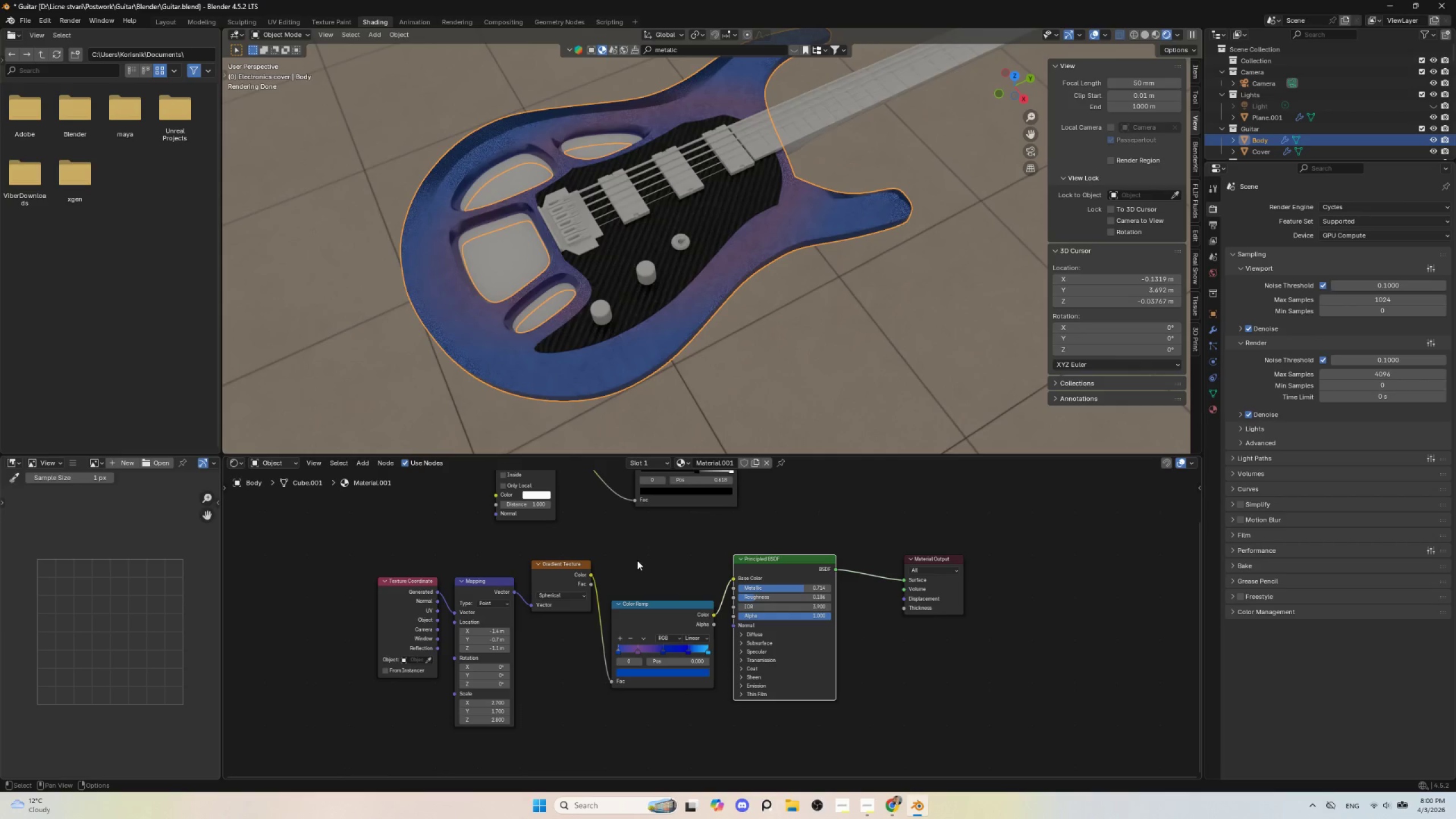 
hold_key(key=ShiftLeft, duration=0.83)
 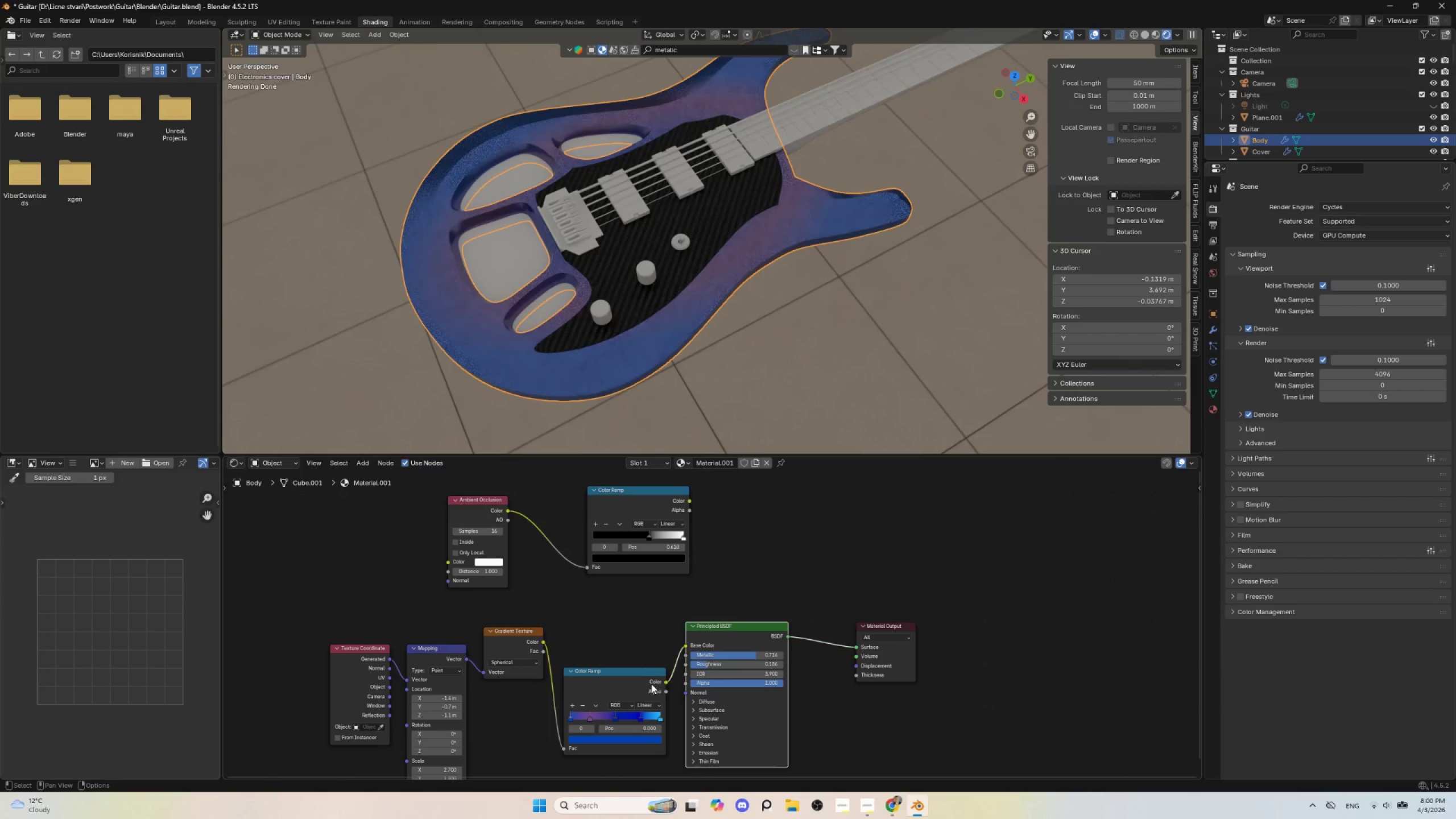 
left_click_drag(start_coordinate=[638, 665], to_coordinate=[646, 638])
 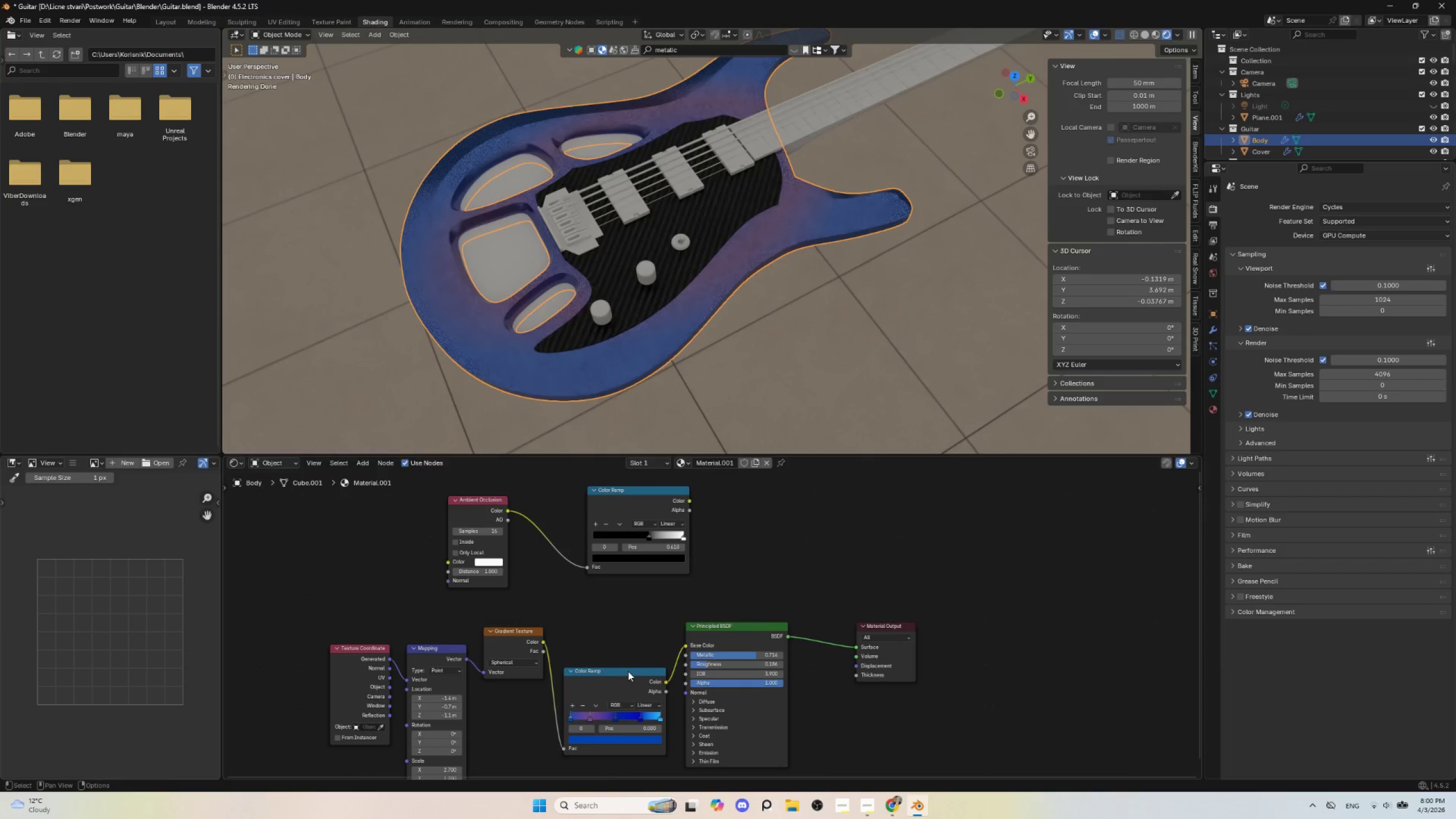 
left_click_drag(start_coordinate=[628, 671], to_coordinate=[634, 648])
 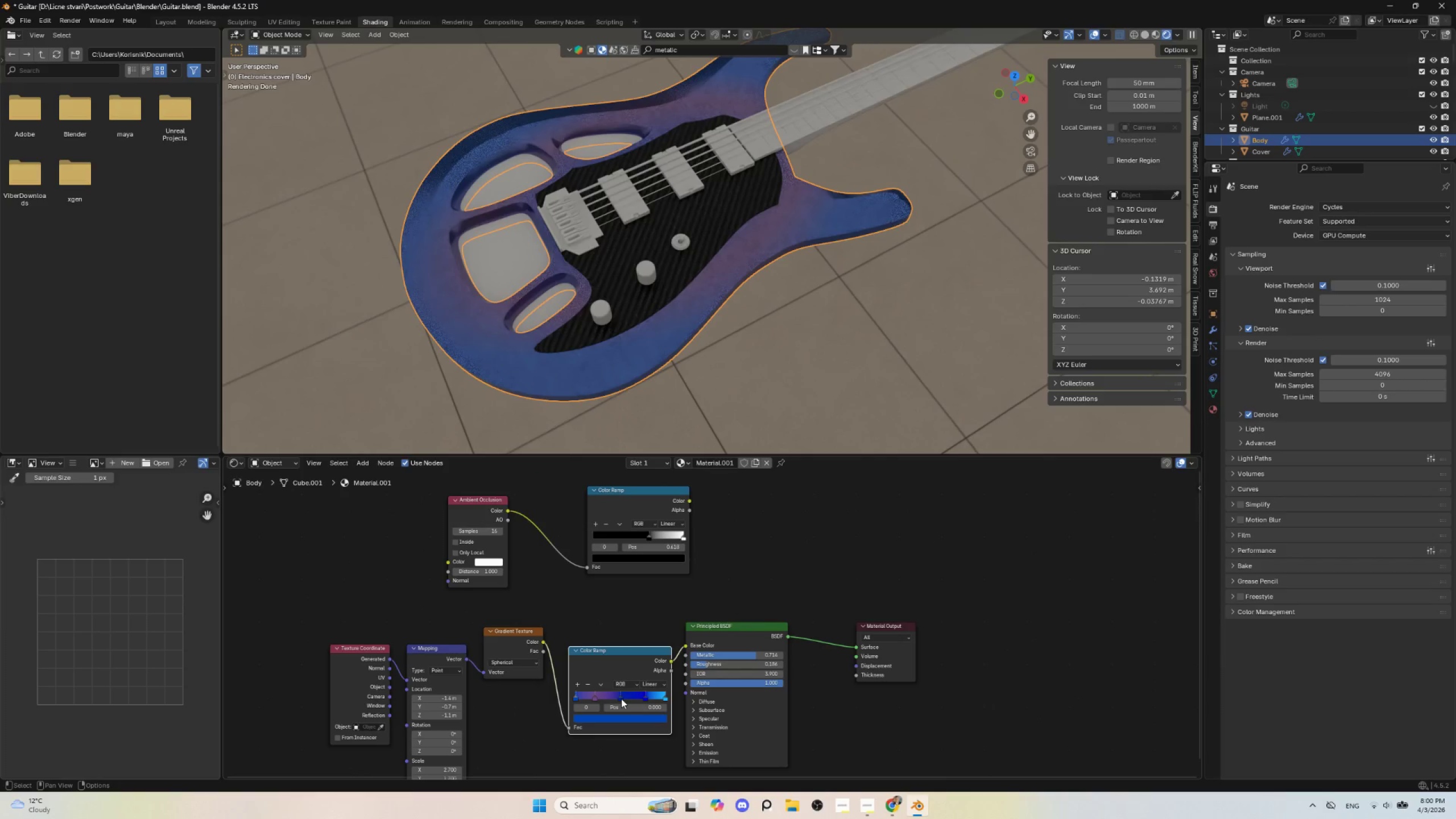 
left_click_drag(start_coordinate=[621, 698], to_coordinate=[631, 696])
 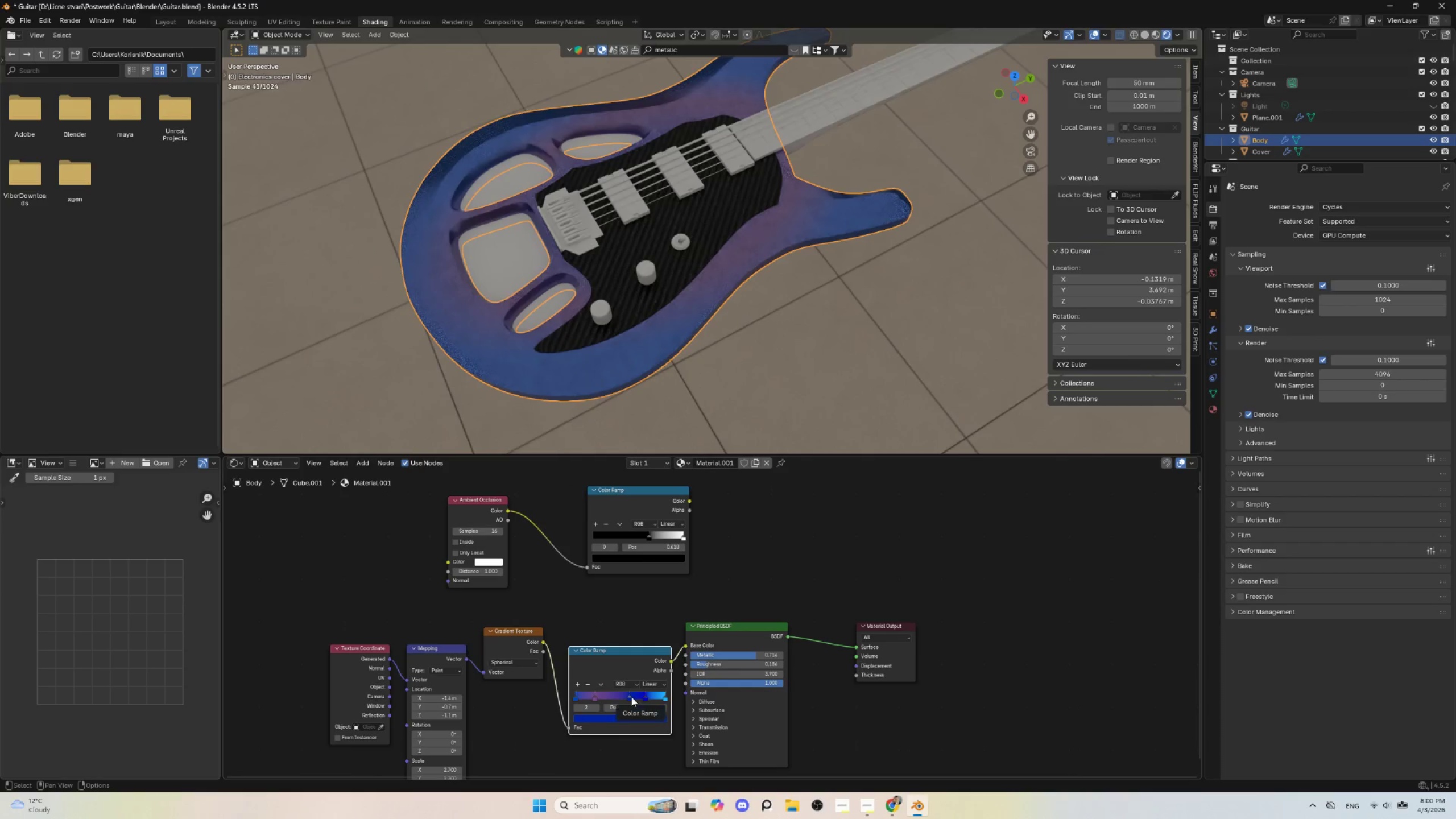 
left_click([631, 697])
 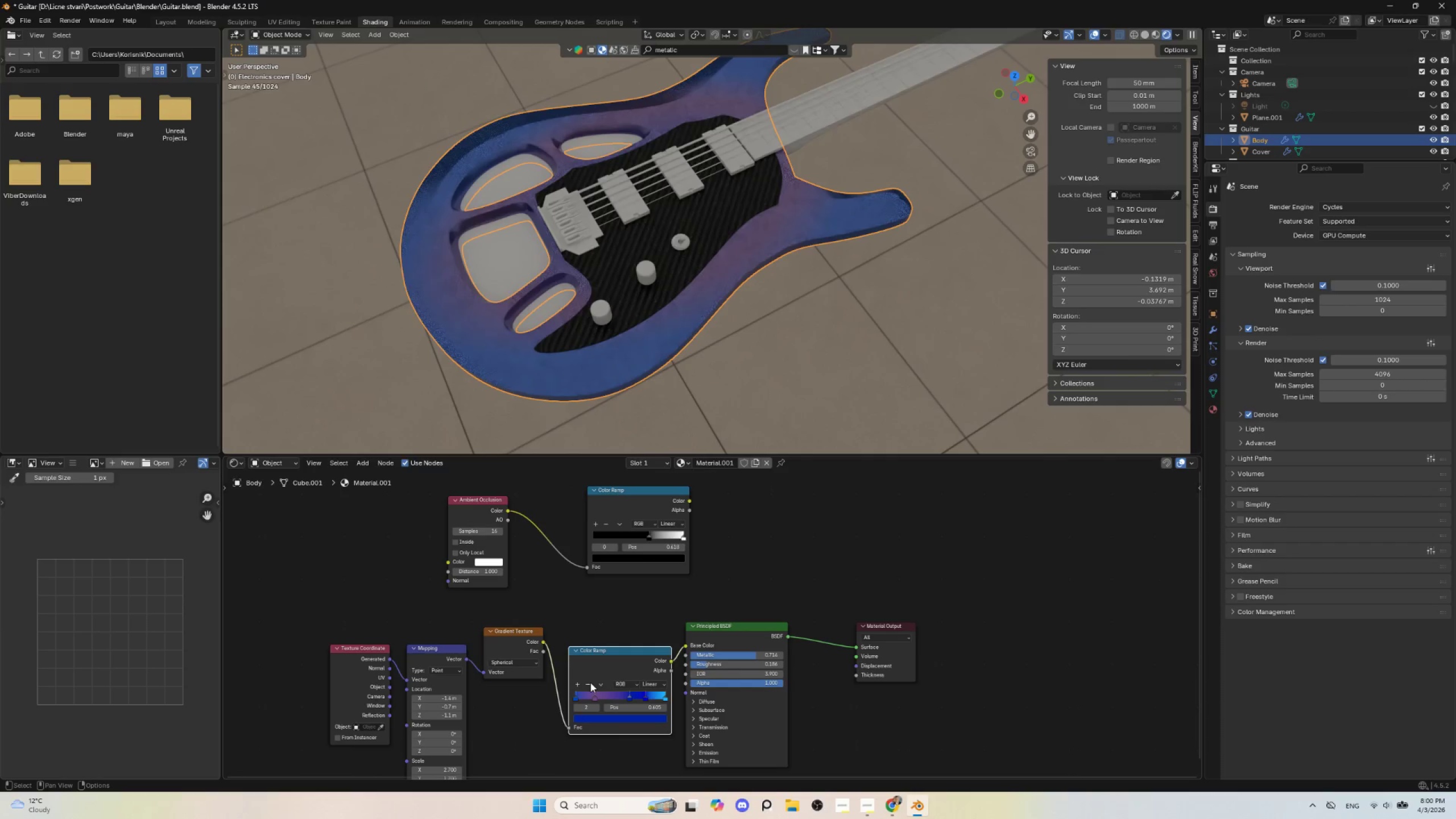 
left_click([589, 682])
 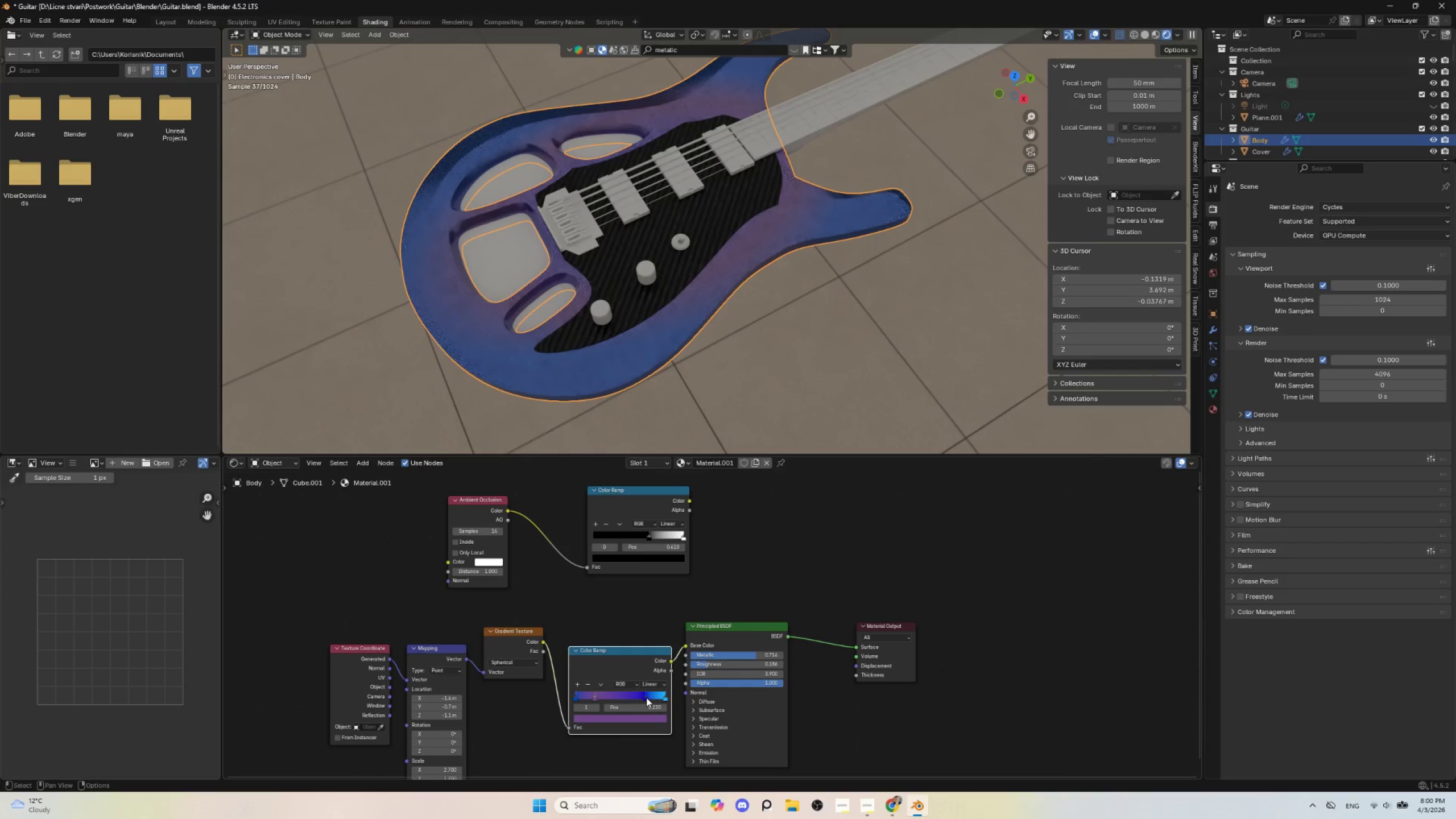 
left_click([647, 697])
 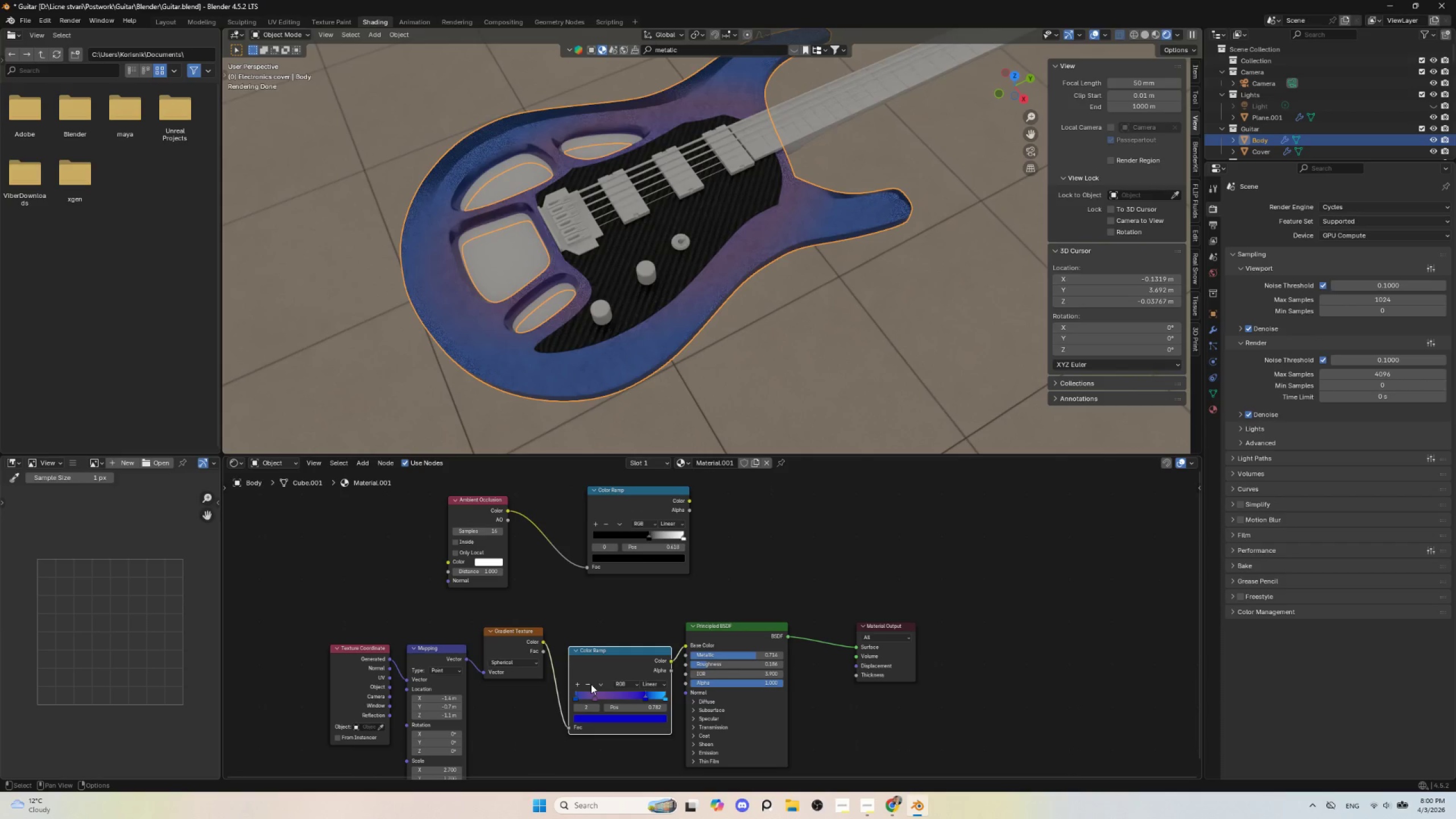 
left_click([590, 684])
 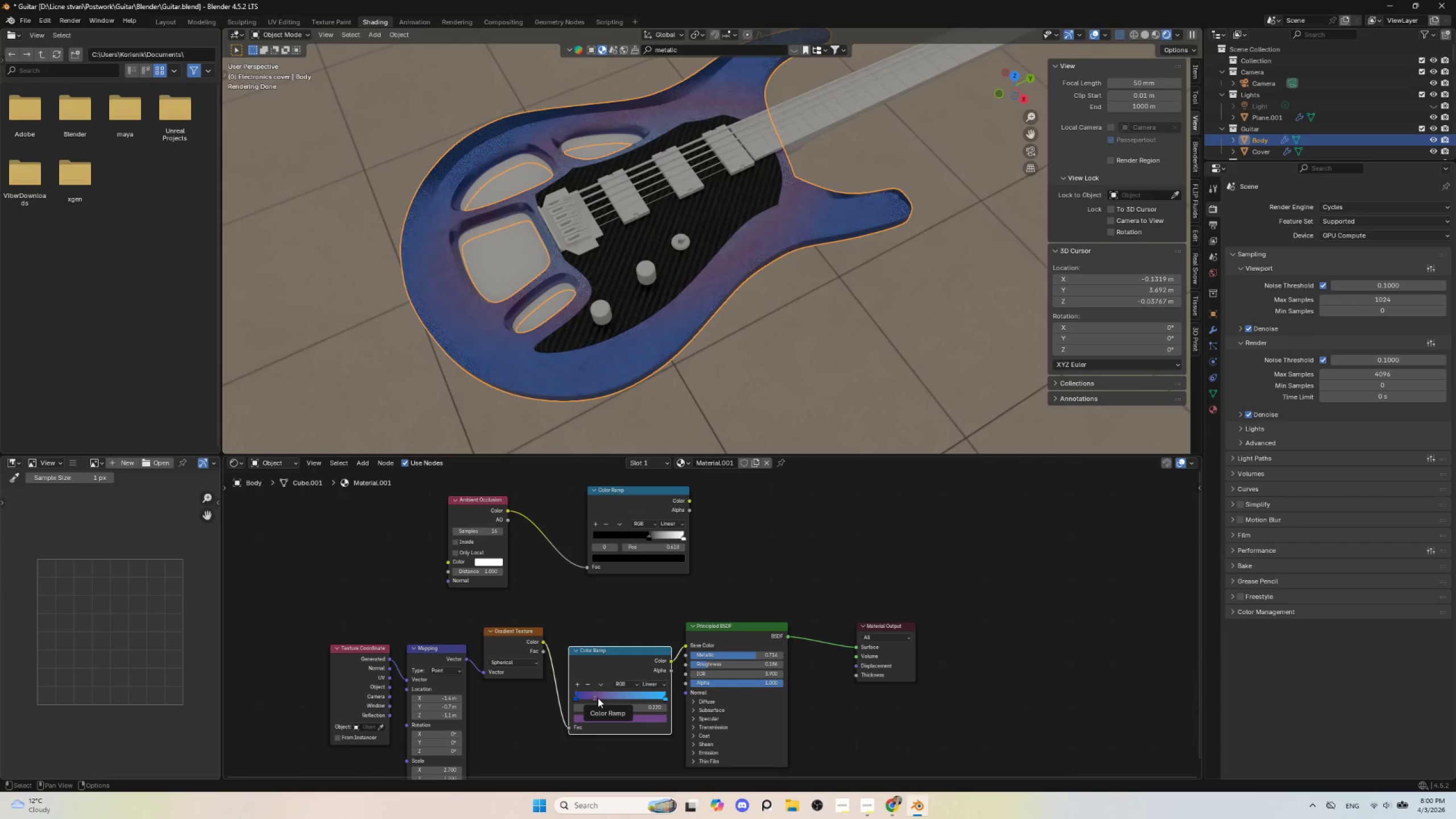 
left_click_drag(start_coordinate=[595, 697], to_coordinate=[598, 697])
 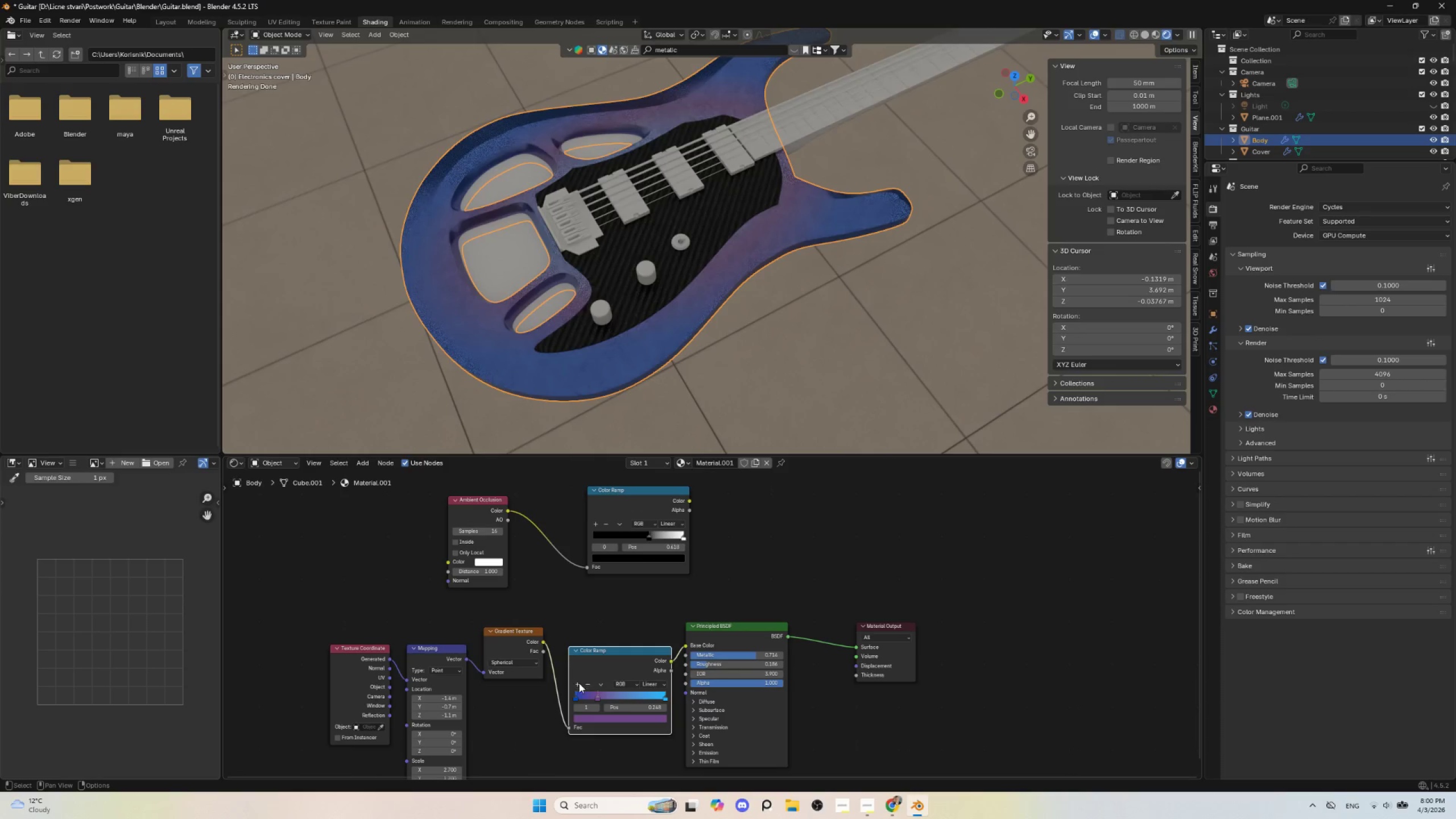 
left_click([579, 684])
 